 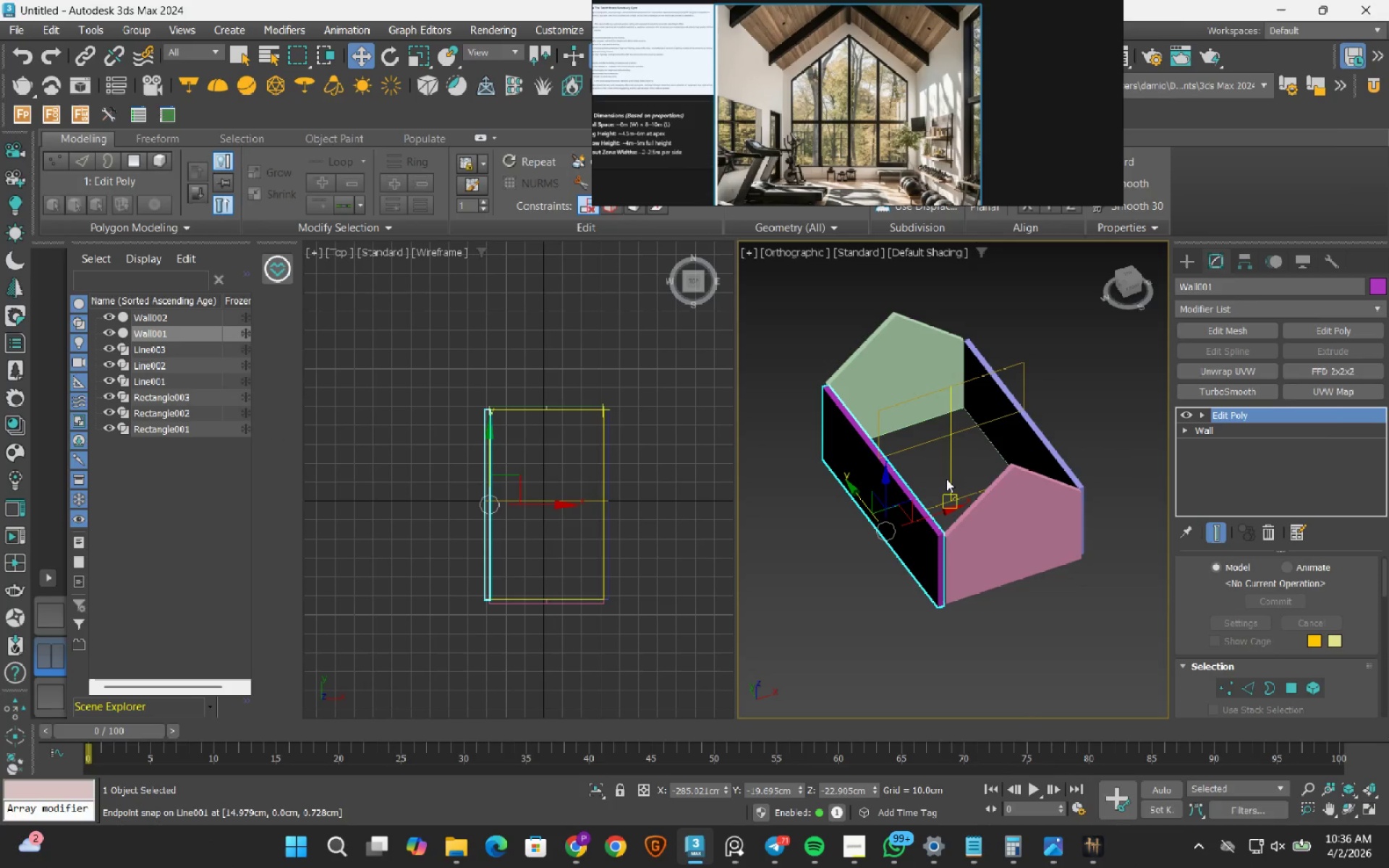 
key(S)
 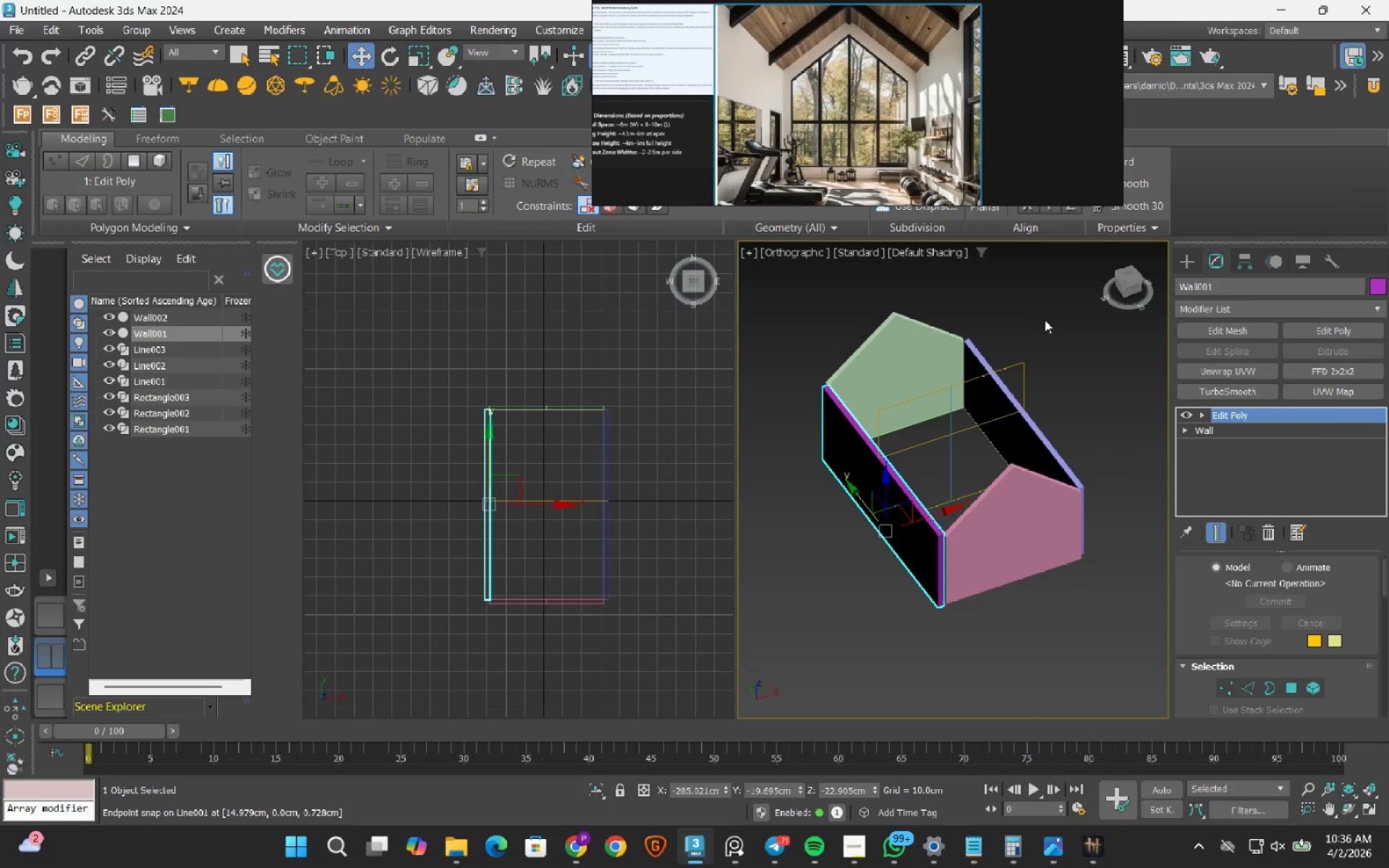 
left_click([1045, 320])
 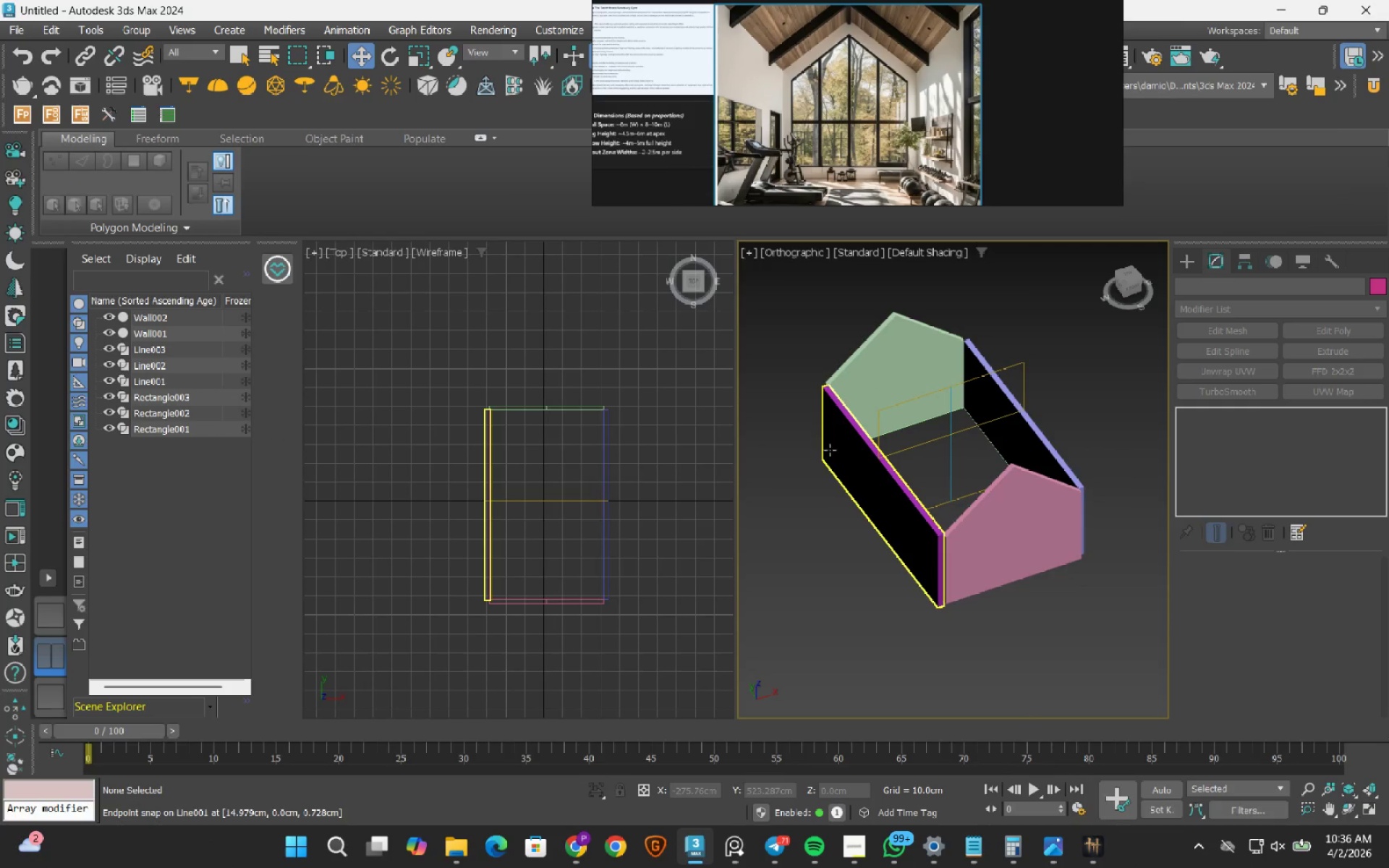 
left_click([867, 488])
 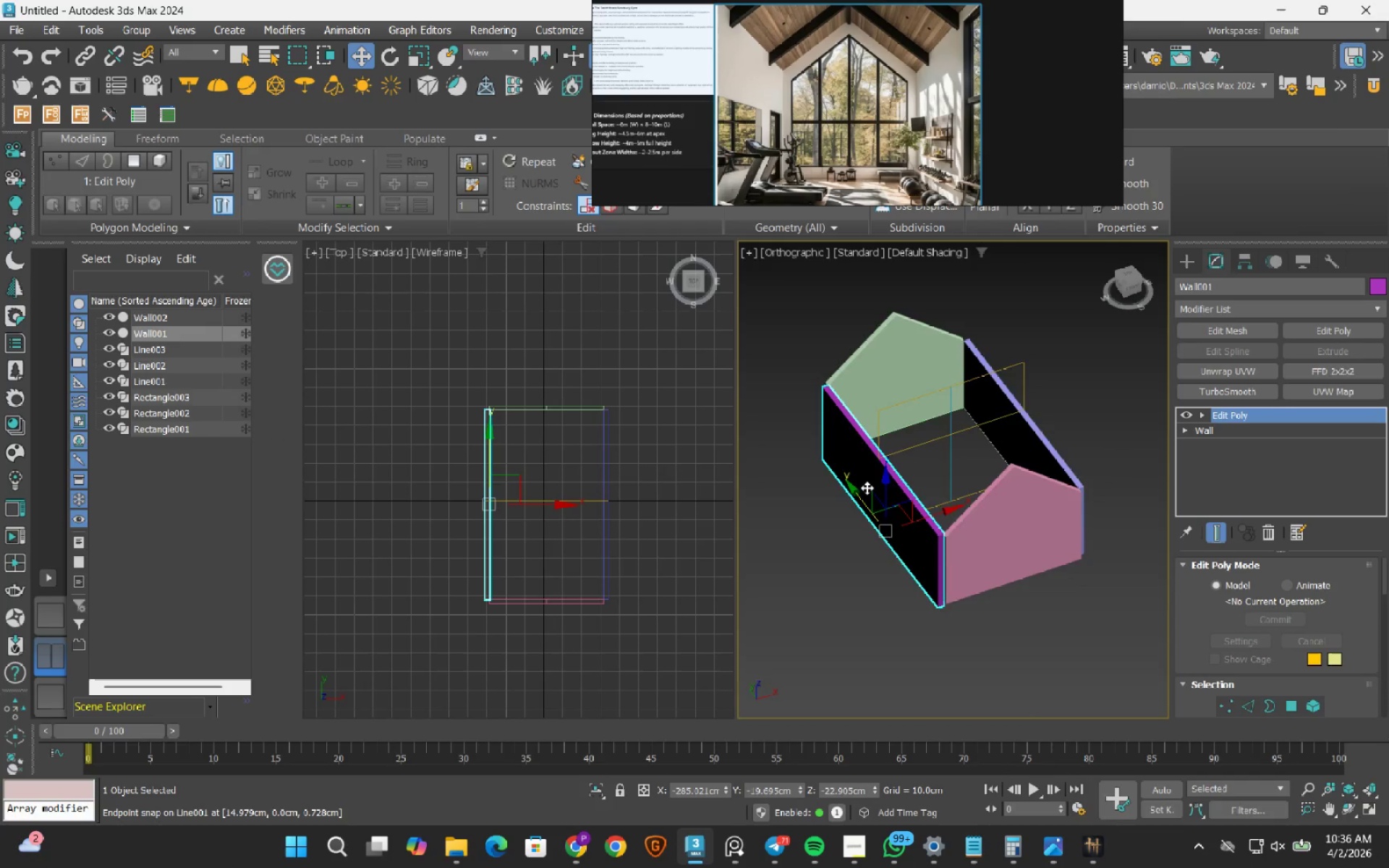 
type(tz)
 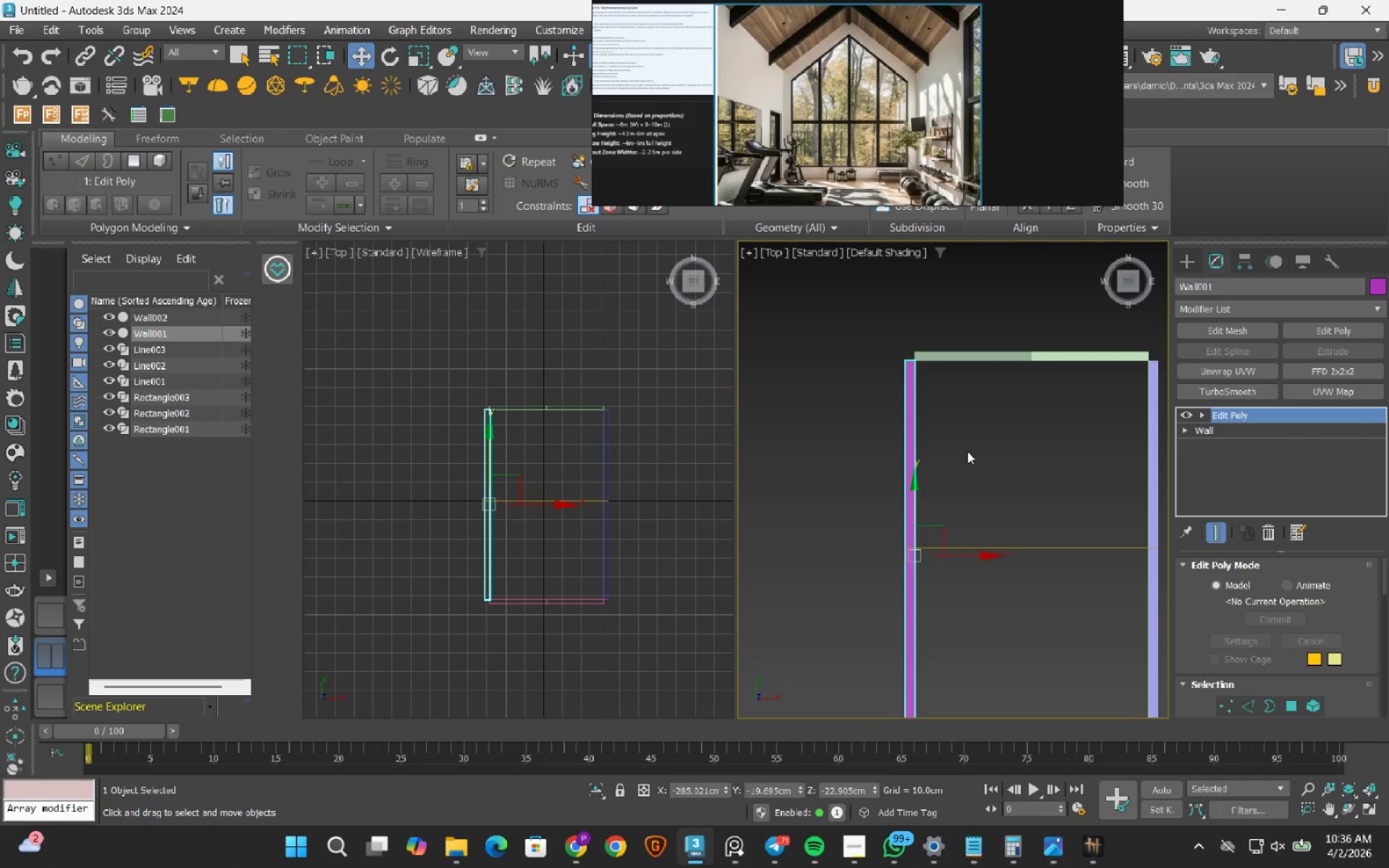 
key(1)
 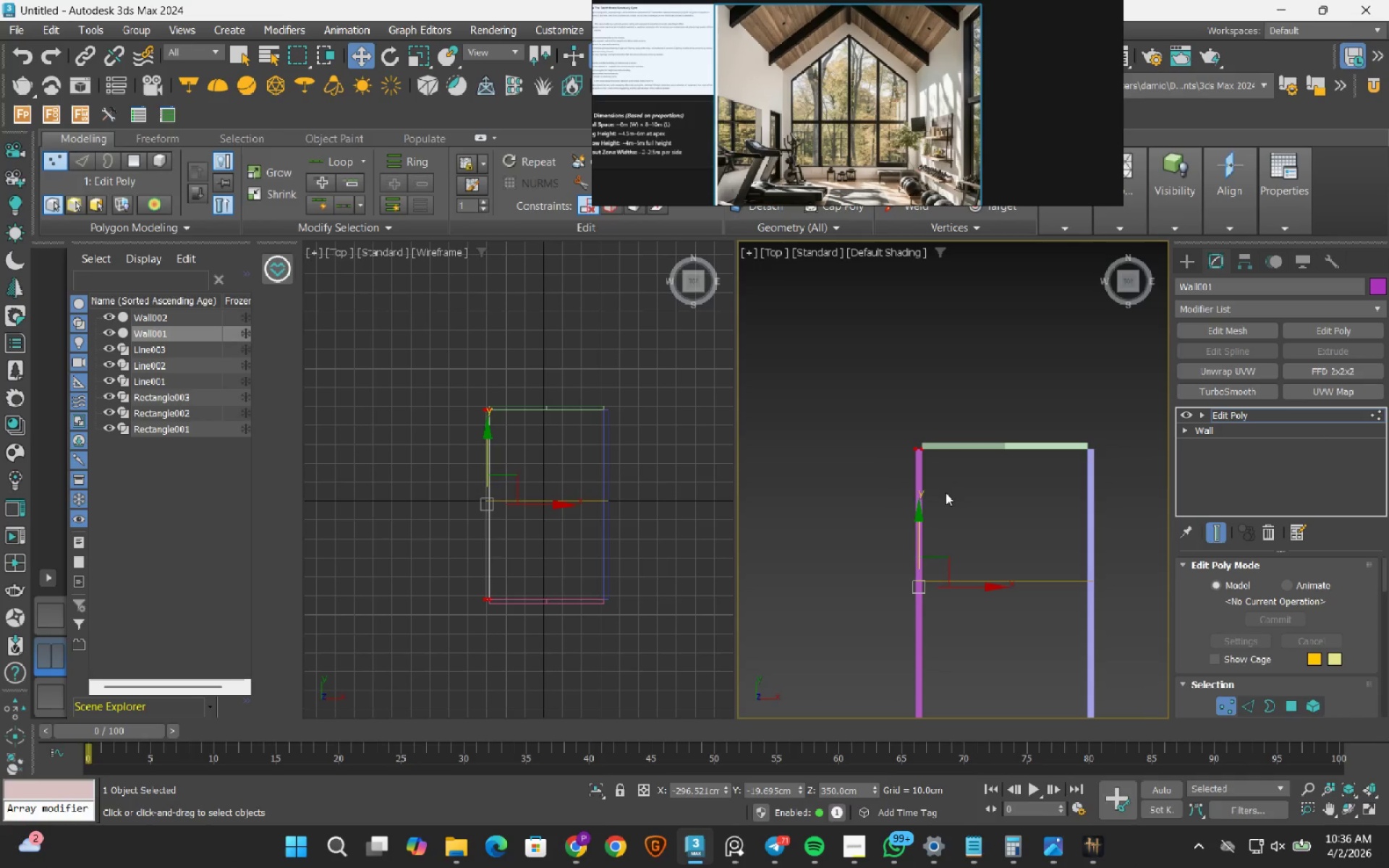 
scroll: coordinate [959, 516], scroll_direction: down, amount: 1.0
 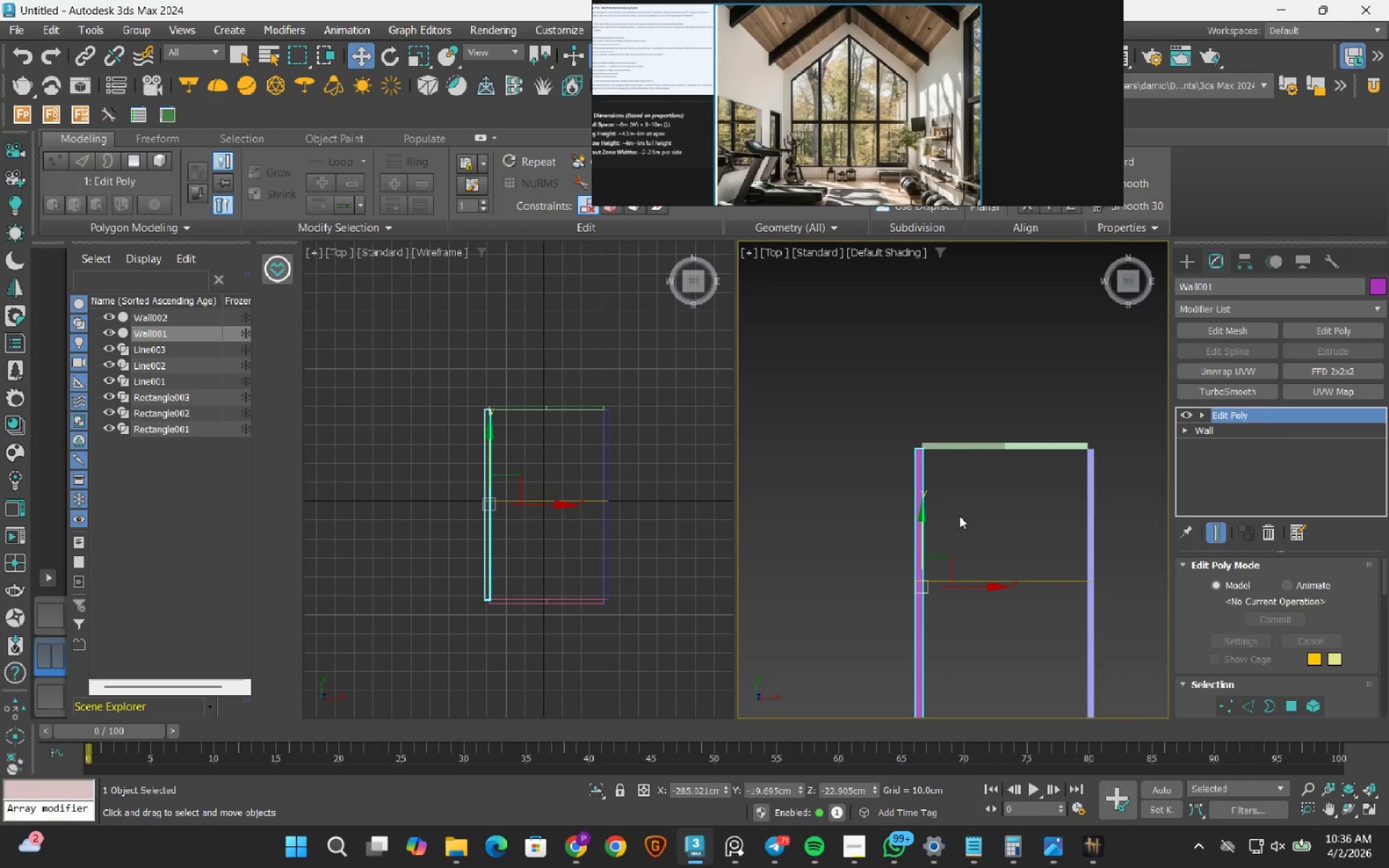 
scroll: coordinate [942, 420], scroll_direction: up, amount: 3.0
 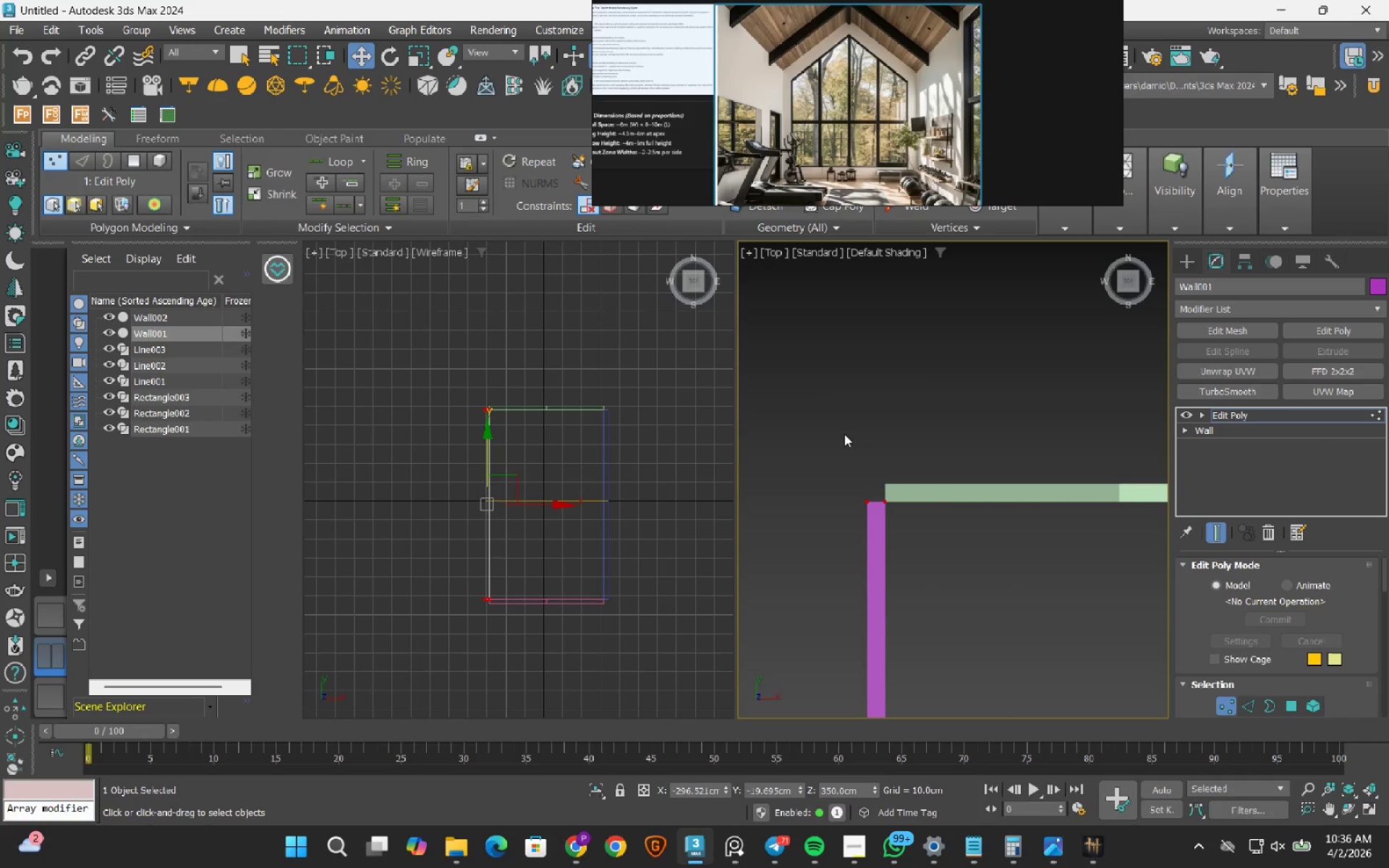 
left_click_drag(start_coordinate=[817, 421], to_coordinate=[956, 590])
 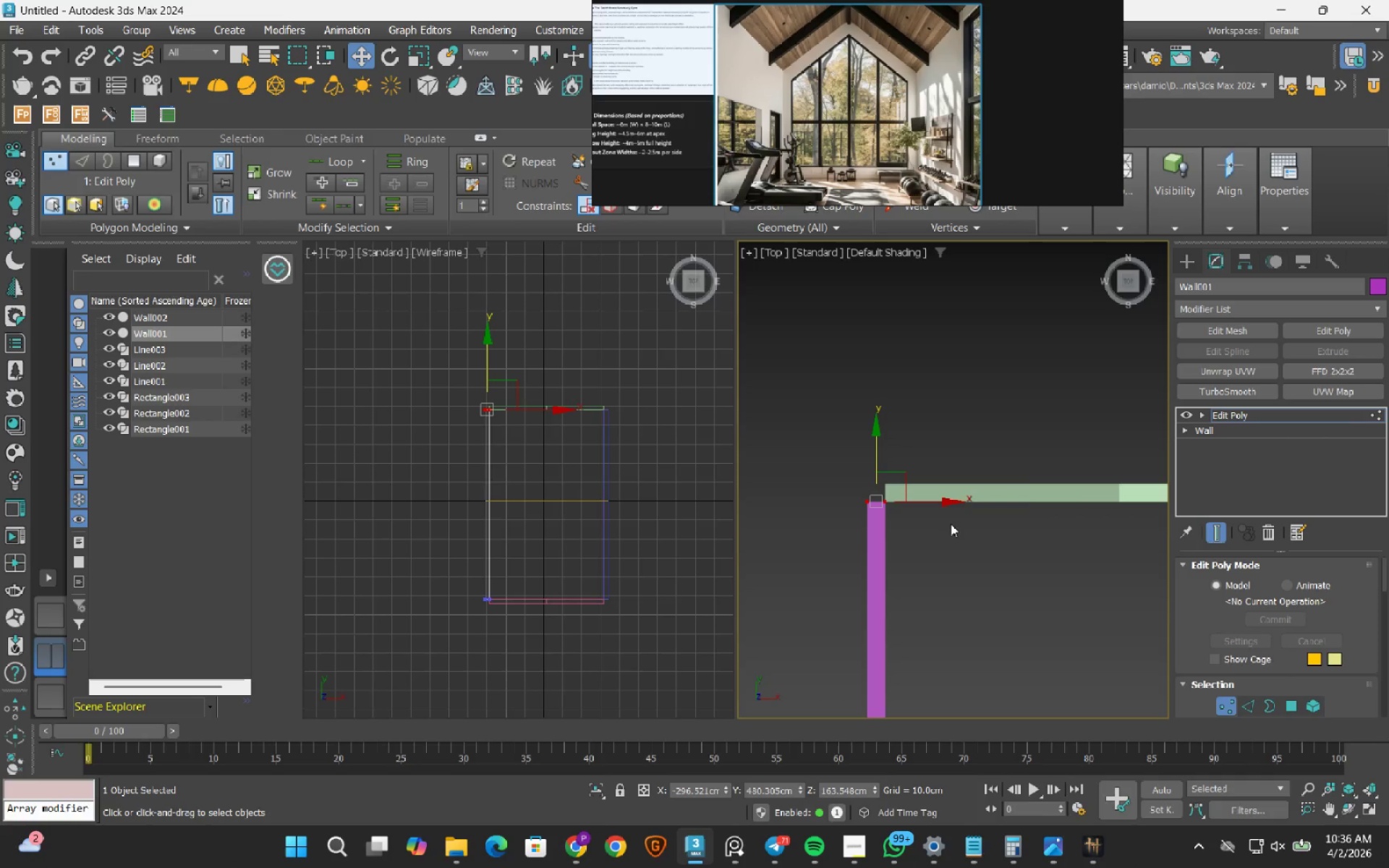 
wait(9.81)
 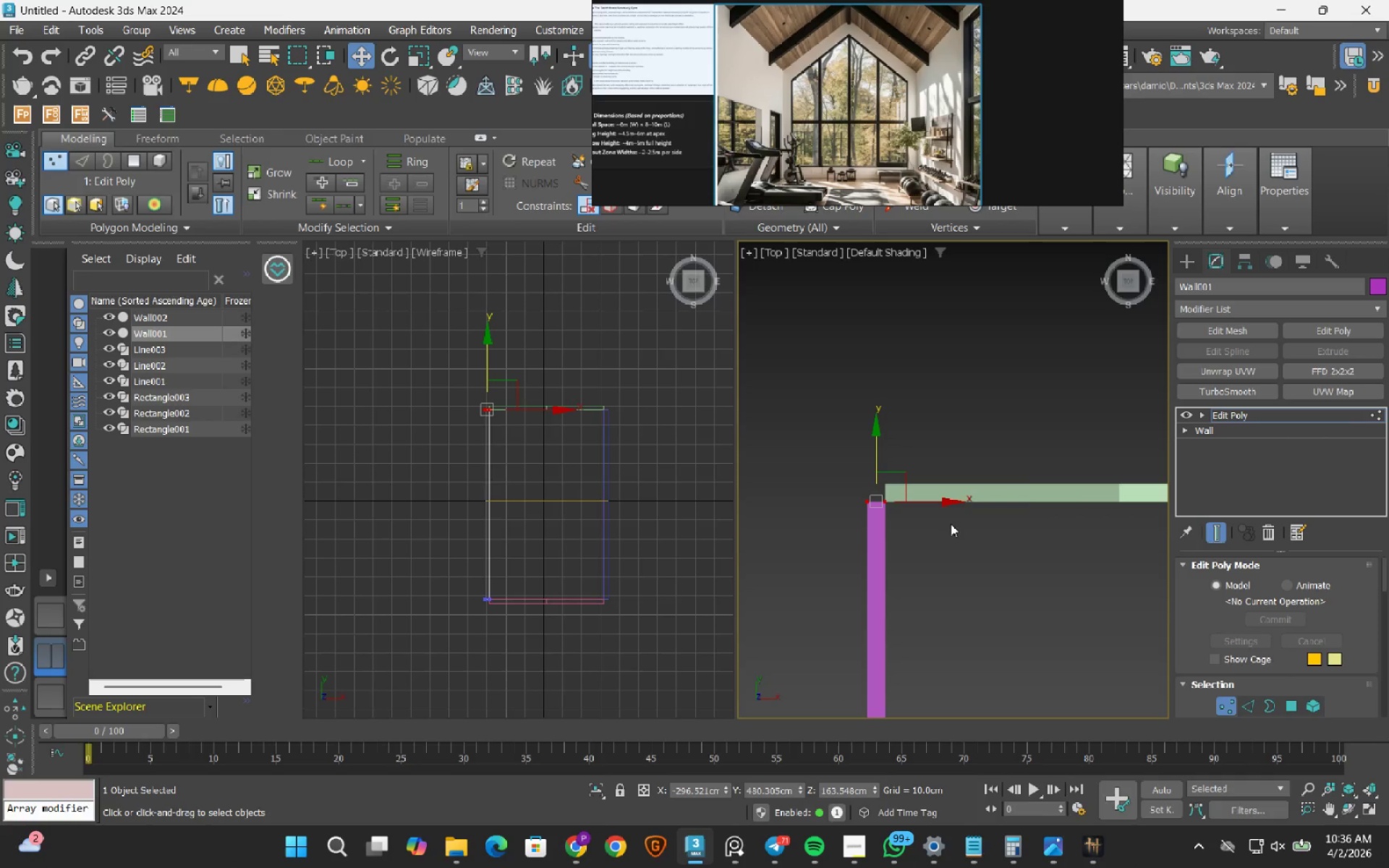 
scroll: coordinate [872, 550], scroll_direction: down, amount: 2.0
 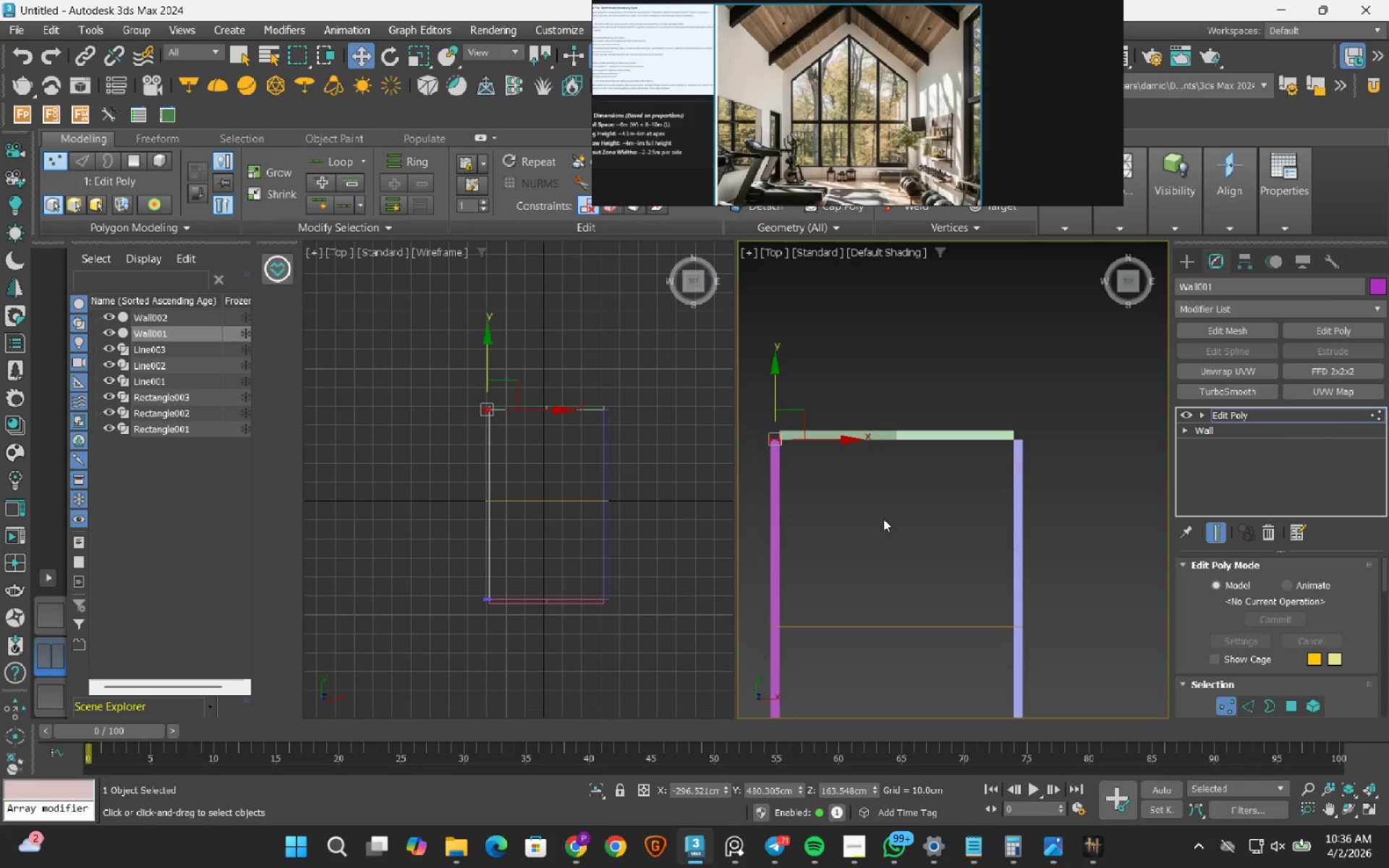 
key(1)
 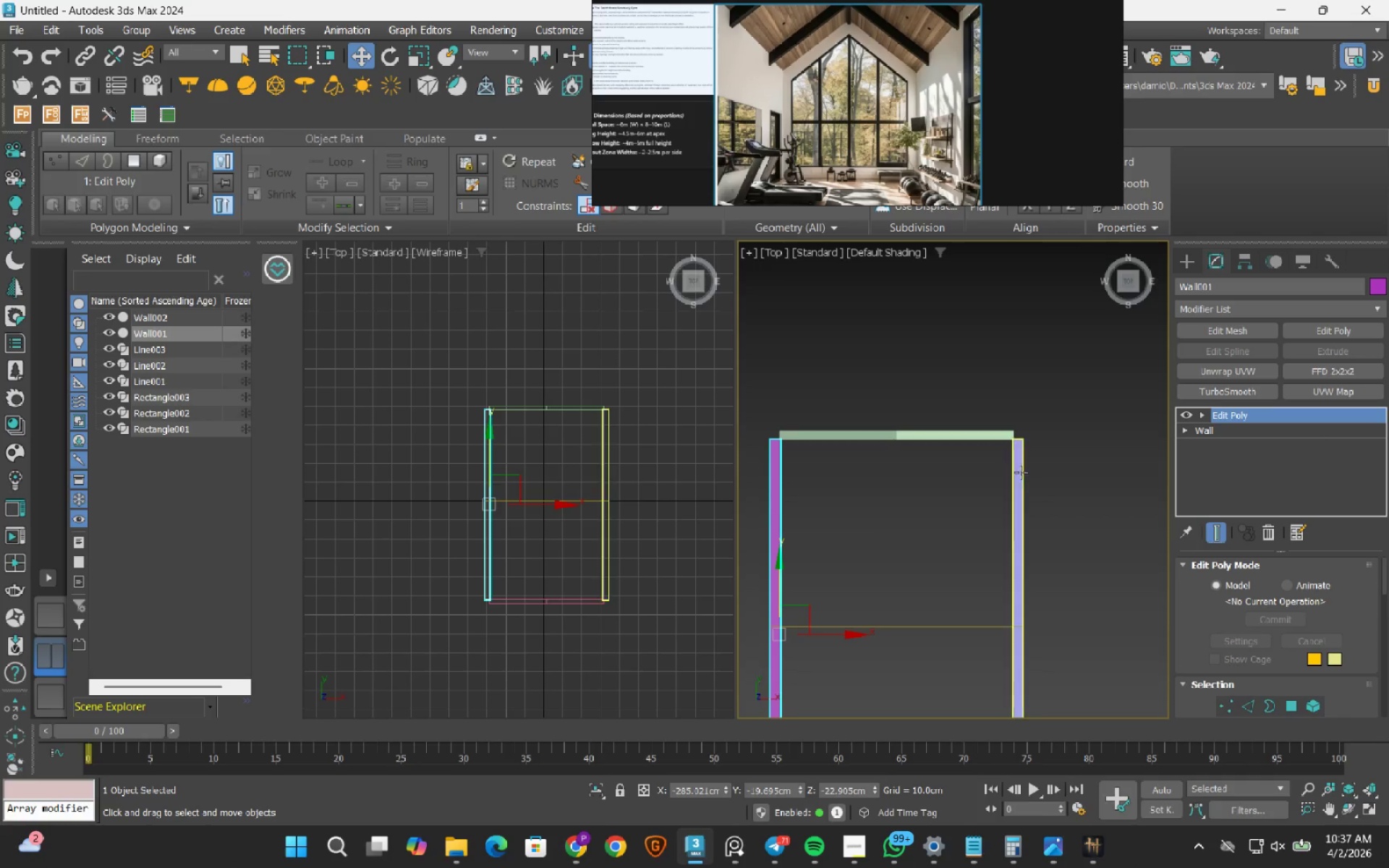 
left_click([1017, 467])
 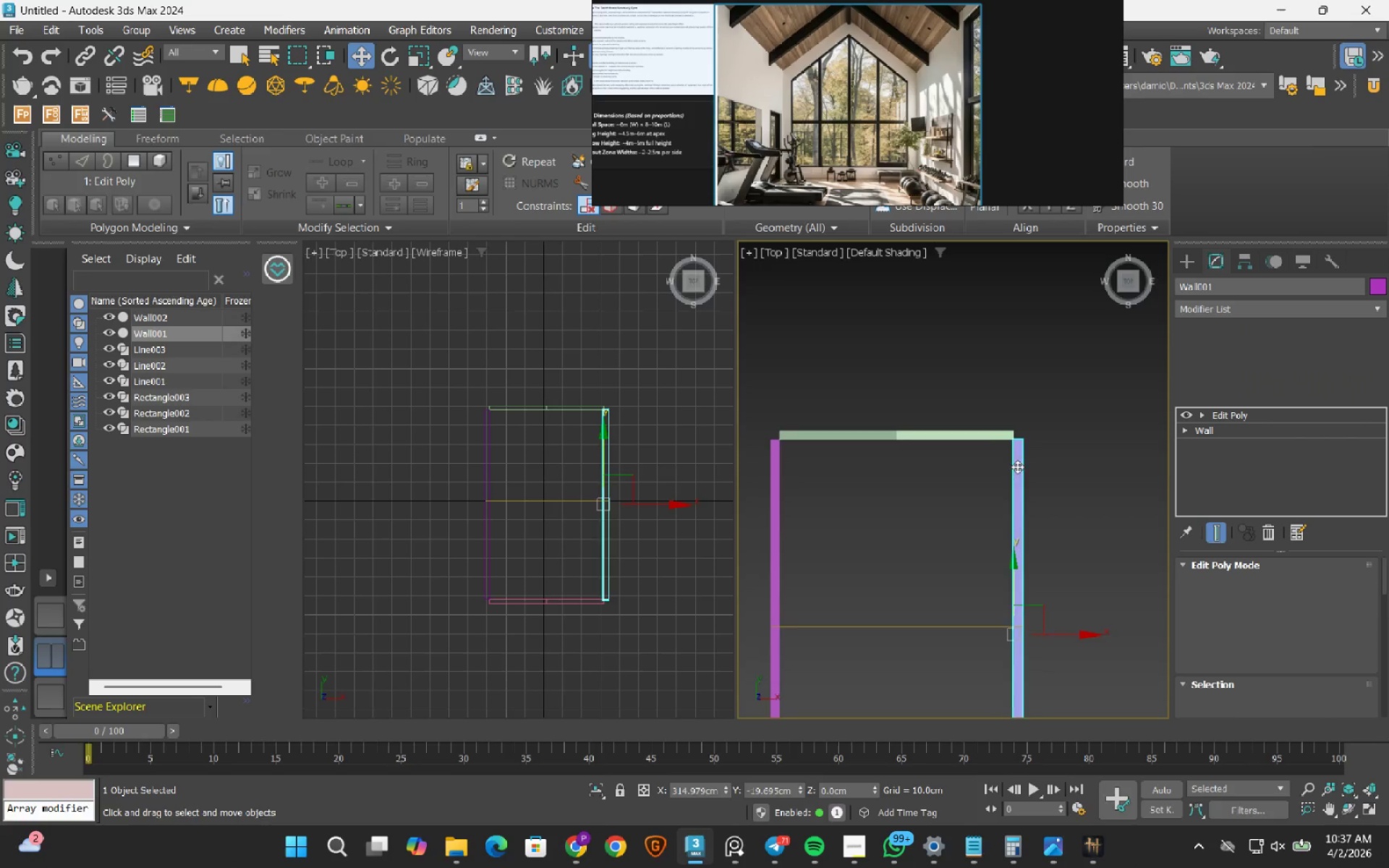 
type(11)
 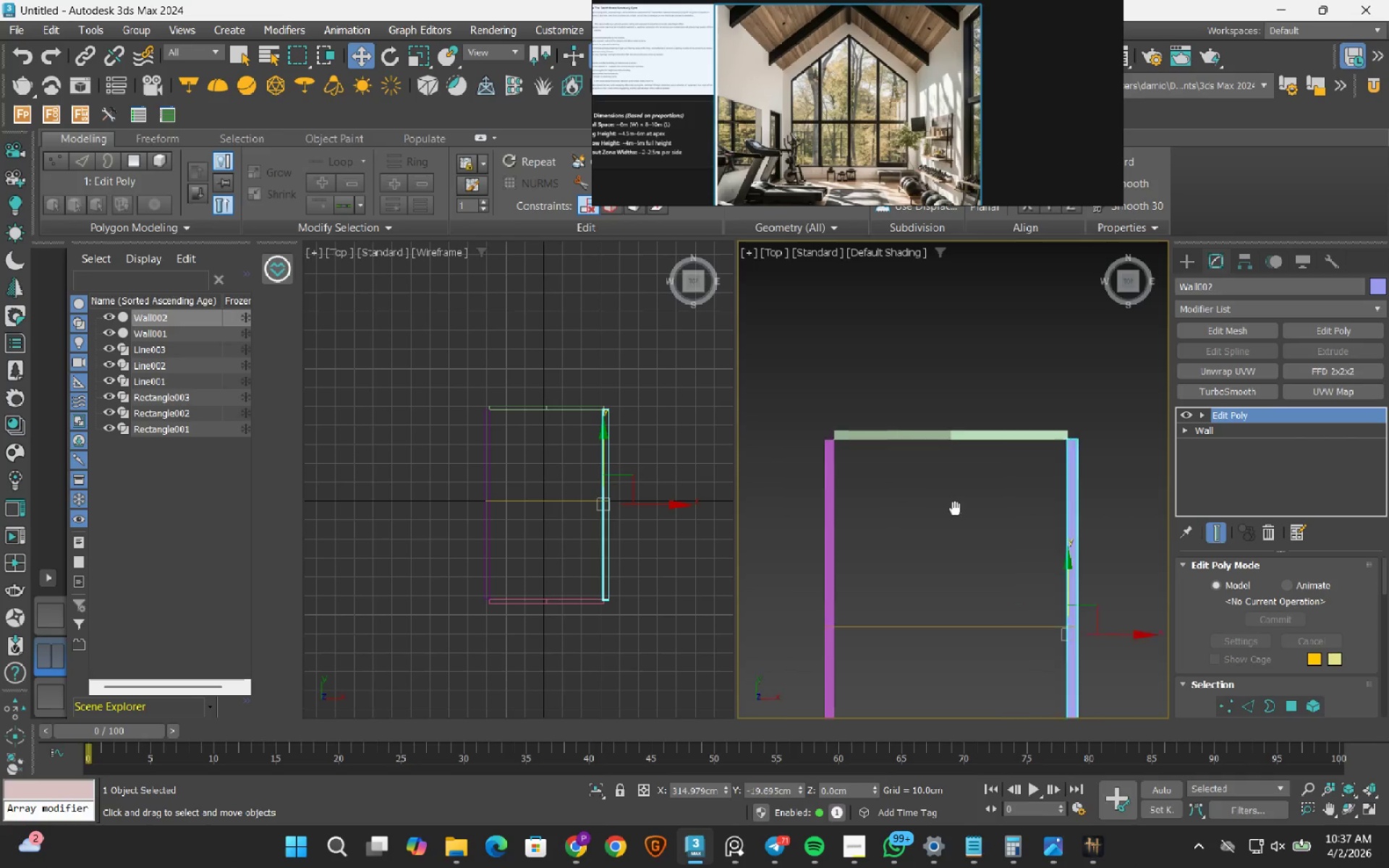 
left_click_drag(start_coordinate=[948, 379], to_coordinate=[1066, 488])
 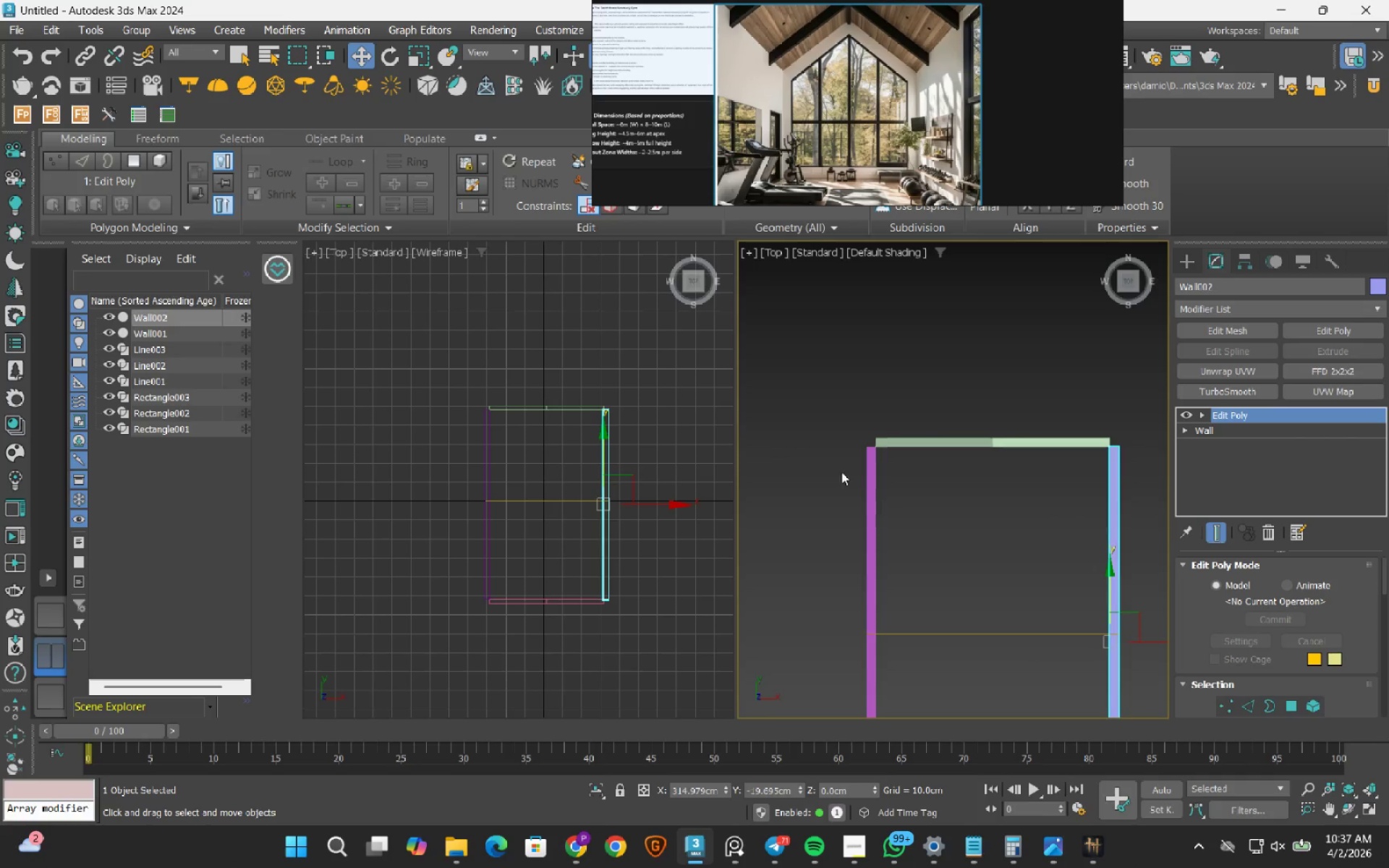 
left_click([872, 456])
 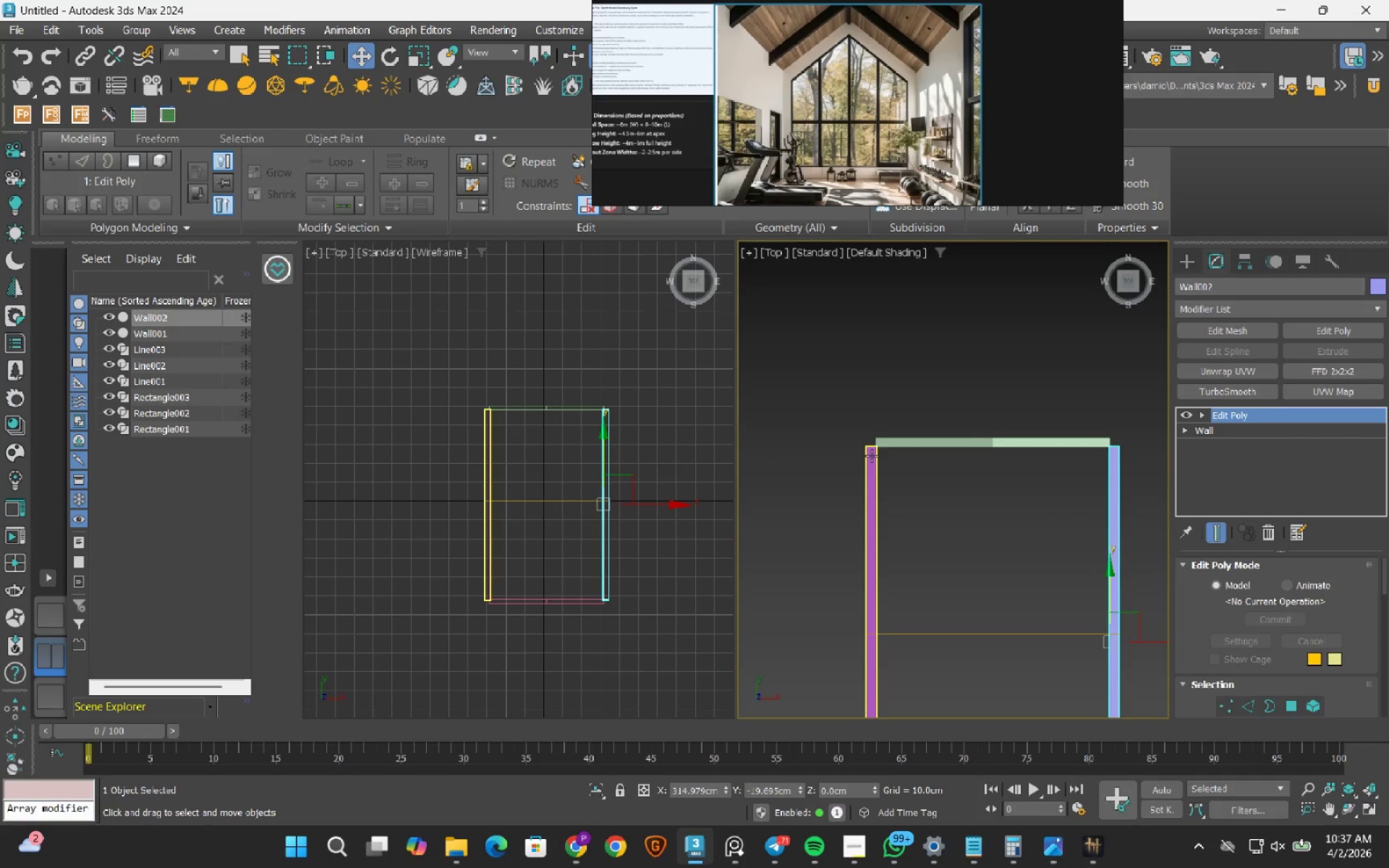 
key(1)
 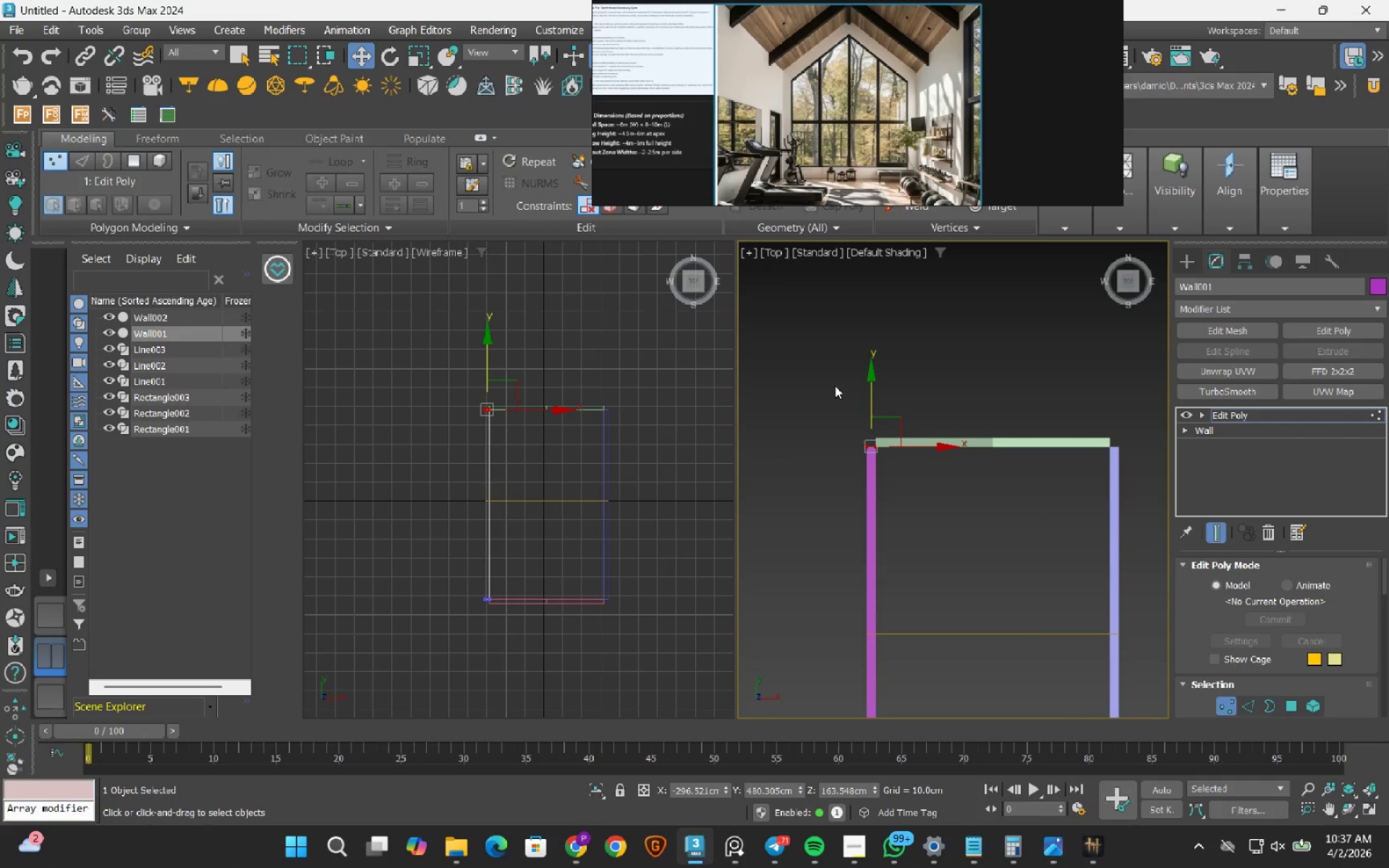 
double_click([835, 386])
 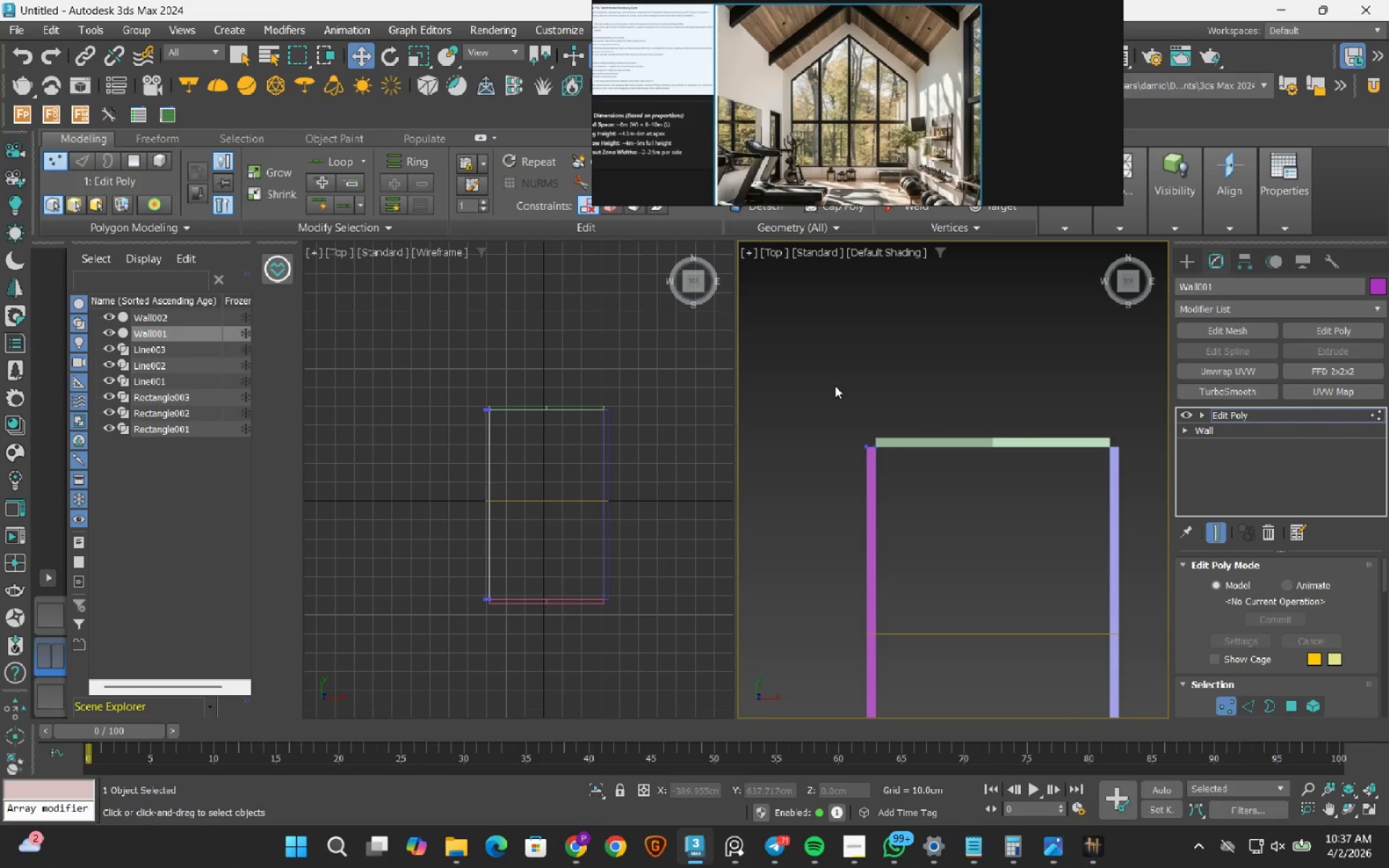 
left_click_drag(start_coordinate=[835, 386], to_coordinate=[916, 519])
 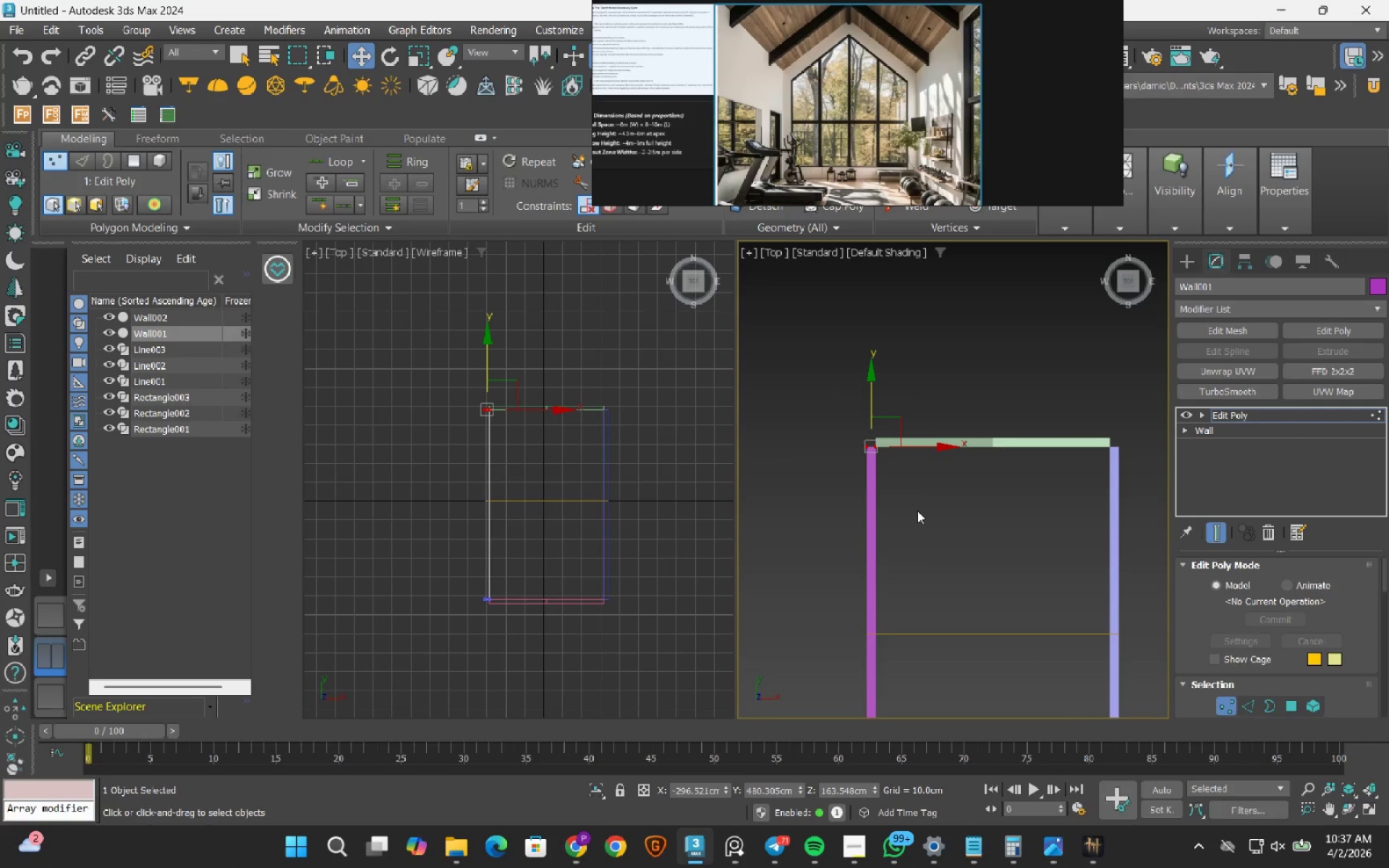 
wait(8.47)
 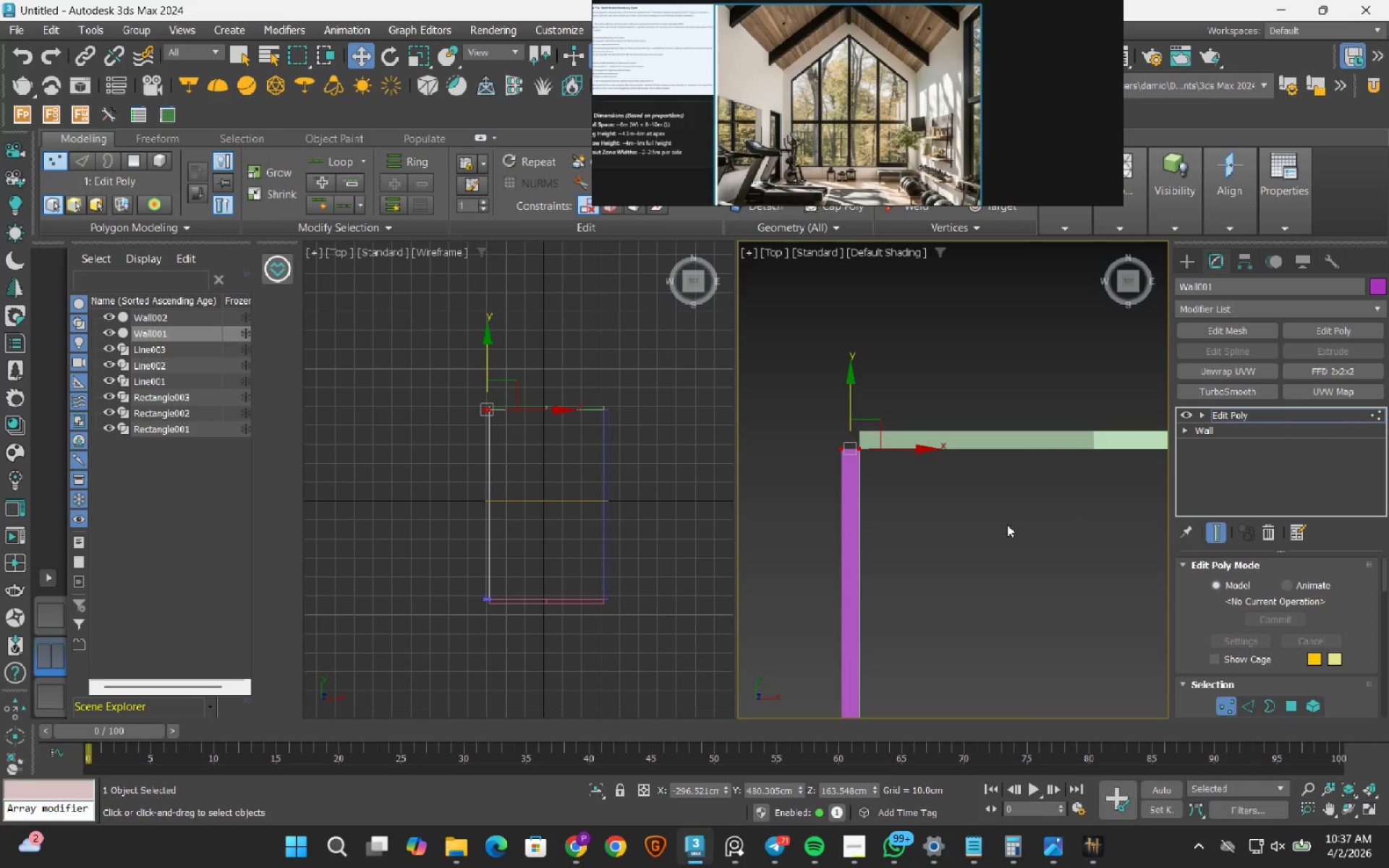 
left_click([1007, 524])
 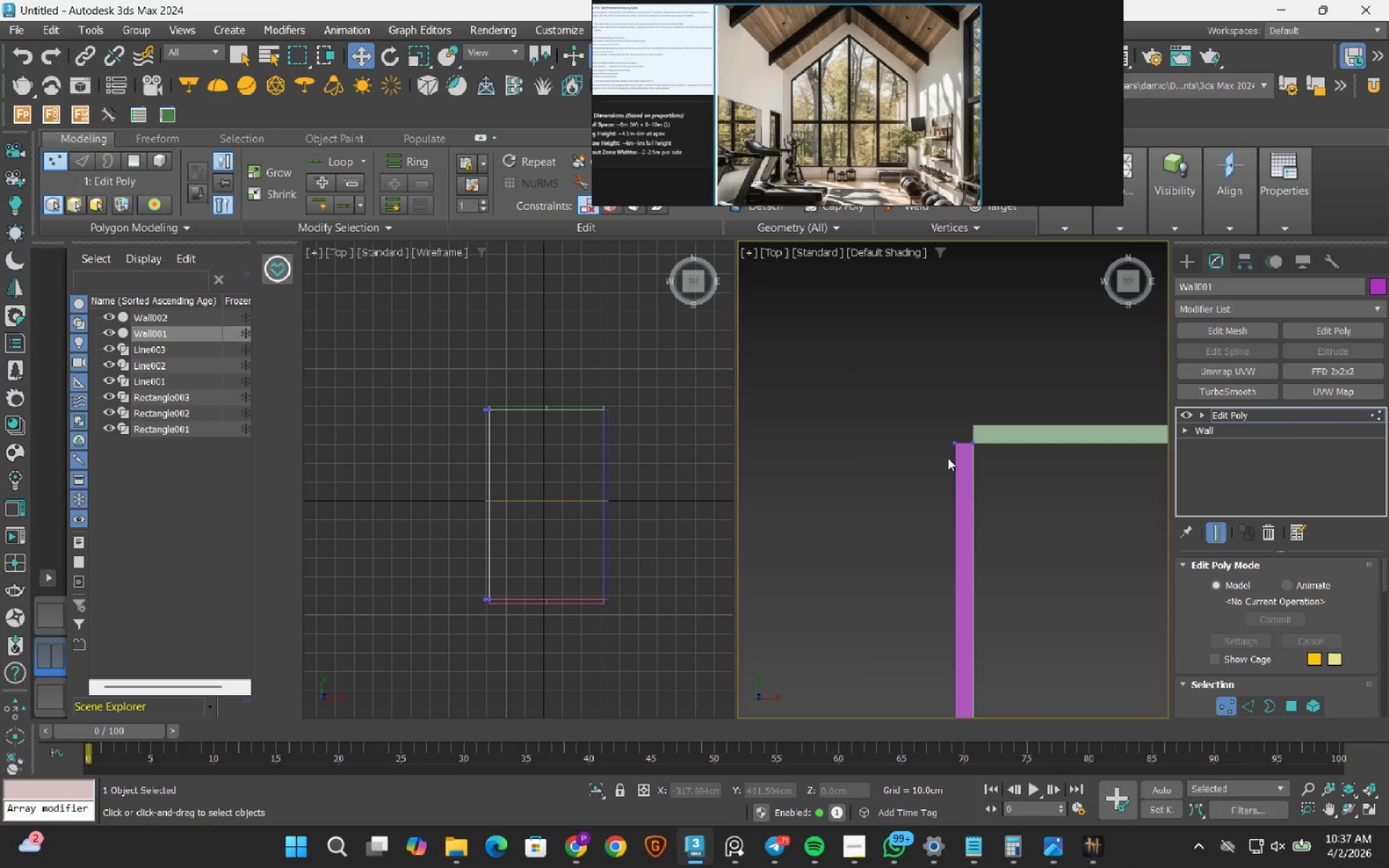 
scroll: coordinate [901, 403], scroll_direction: up, amount: 6.0
 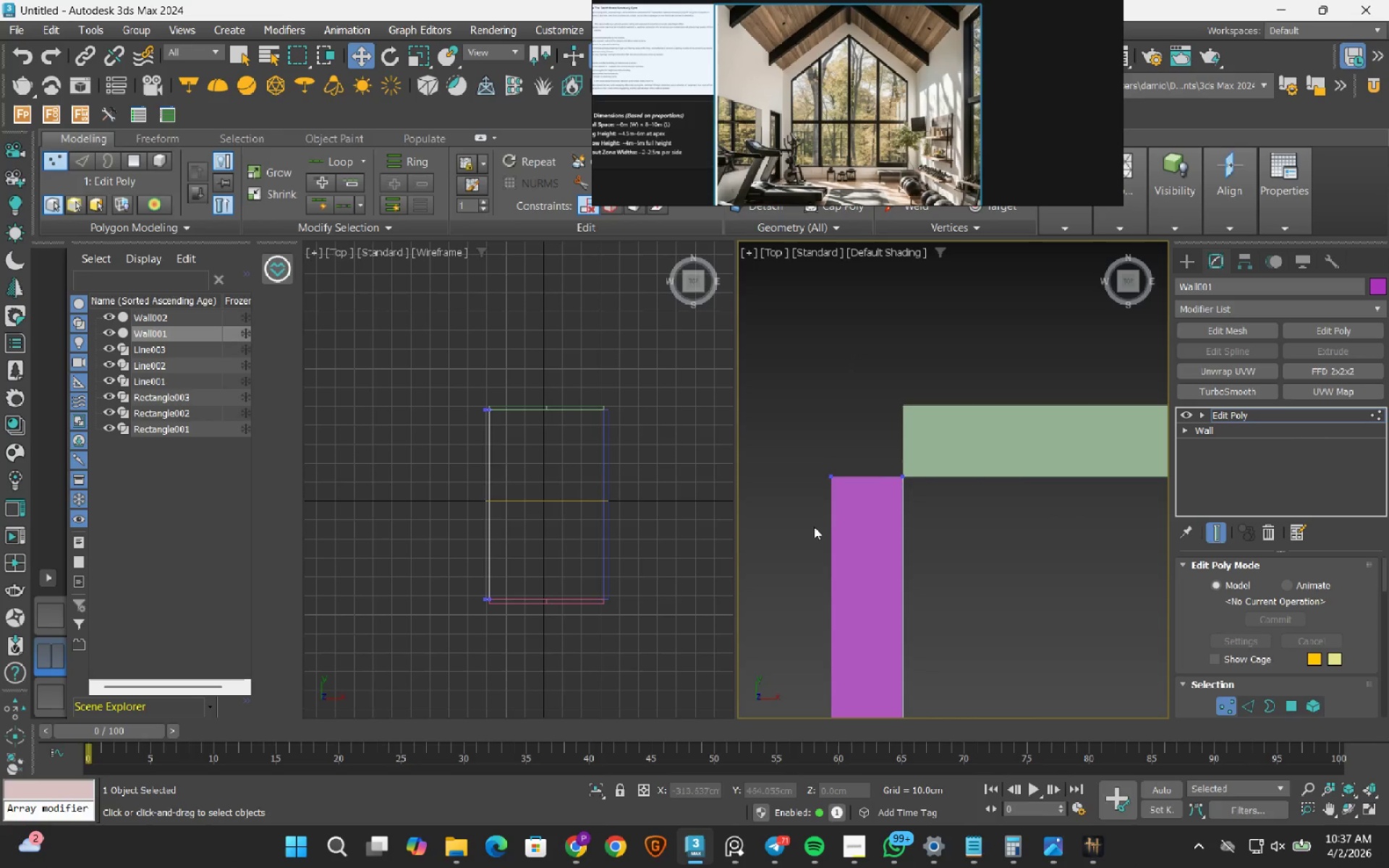 
left_click_drag(start_coordinate=[777, 421], to_coordinate=[862, 536])
 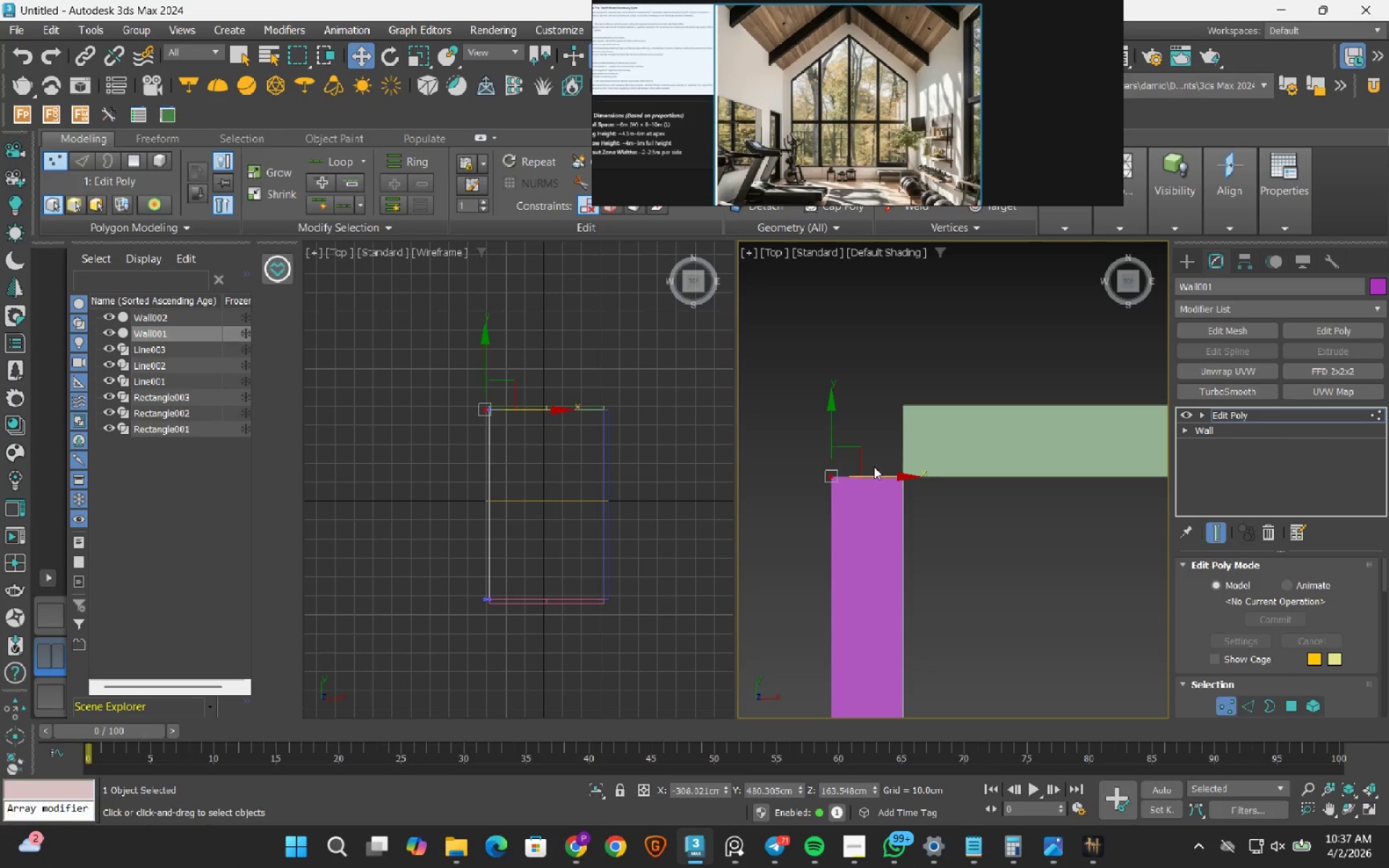 
hold_key(key=ControlLeft, duration=1.25)
left_click_drag(start_coordinate=[871, 393], to_coordinate=[977, 540])
 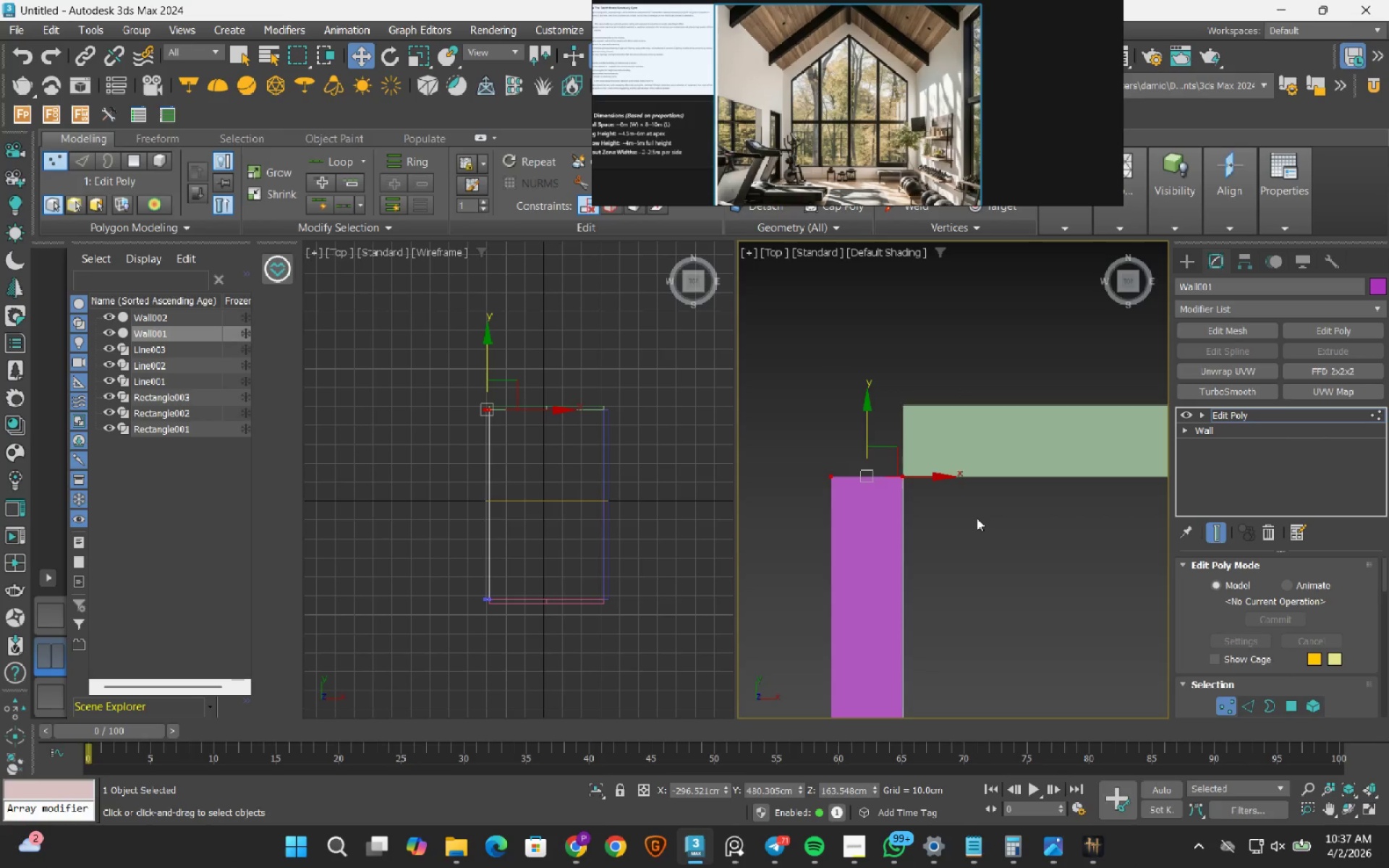 
type(ss)
 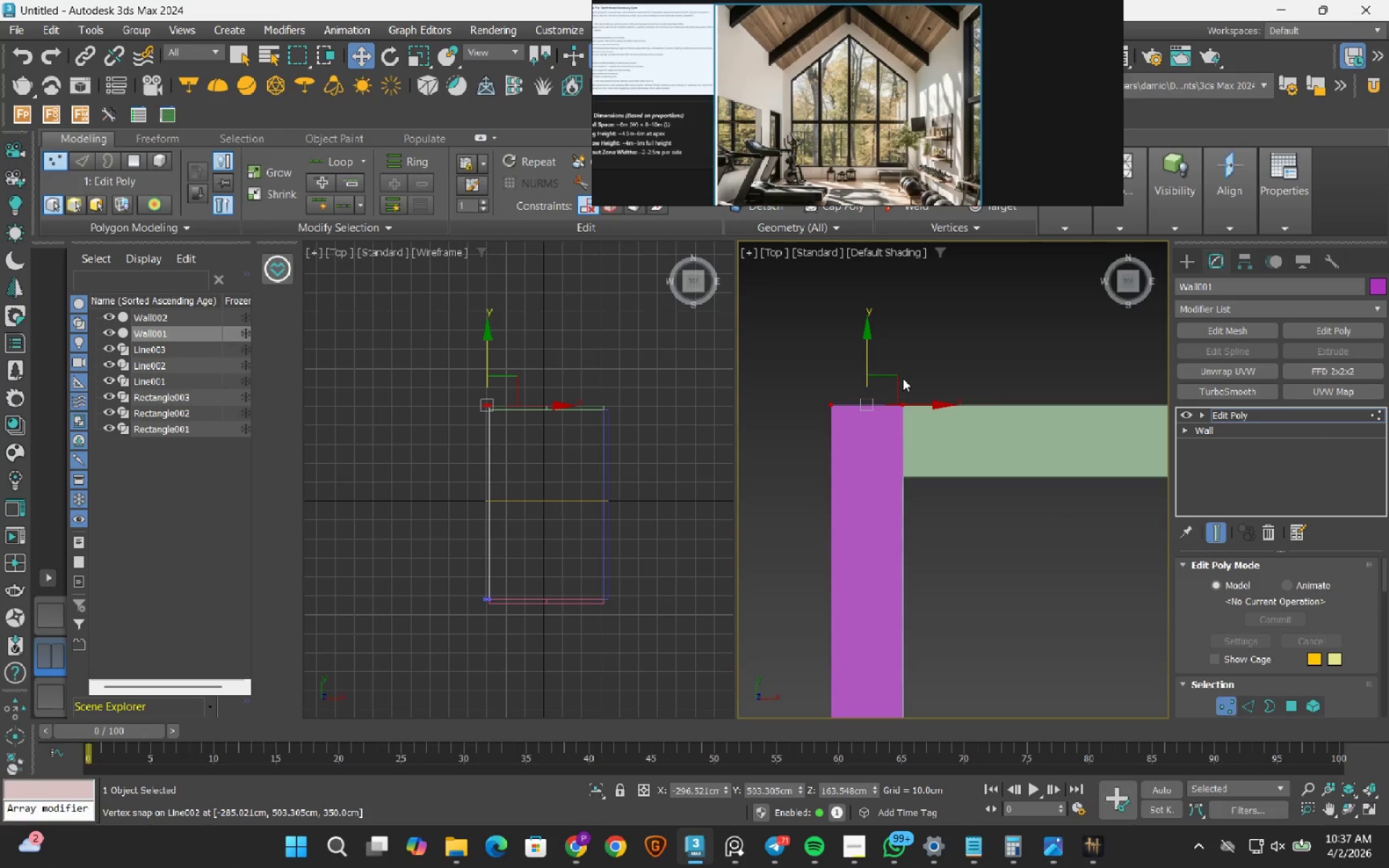 
left_click_drag(start_coordinate=[867, 414], to_coordinate=[901, 408])
 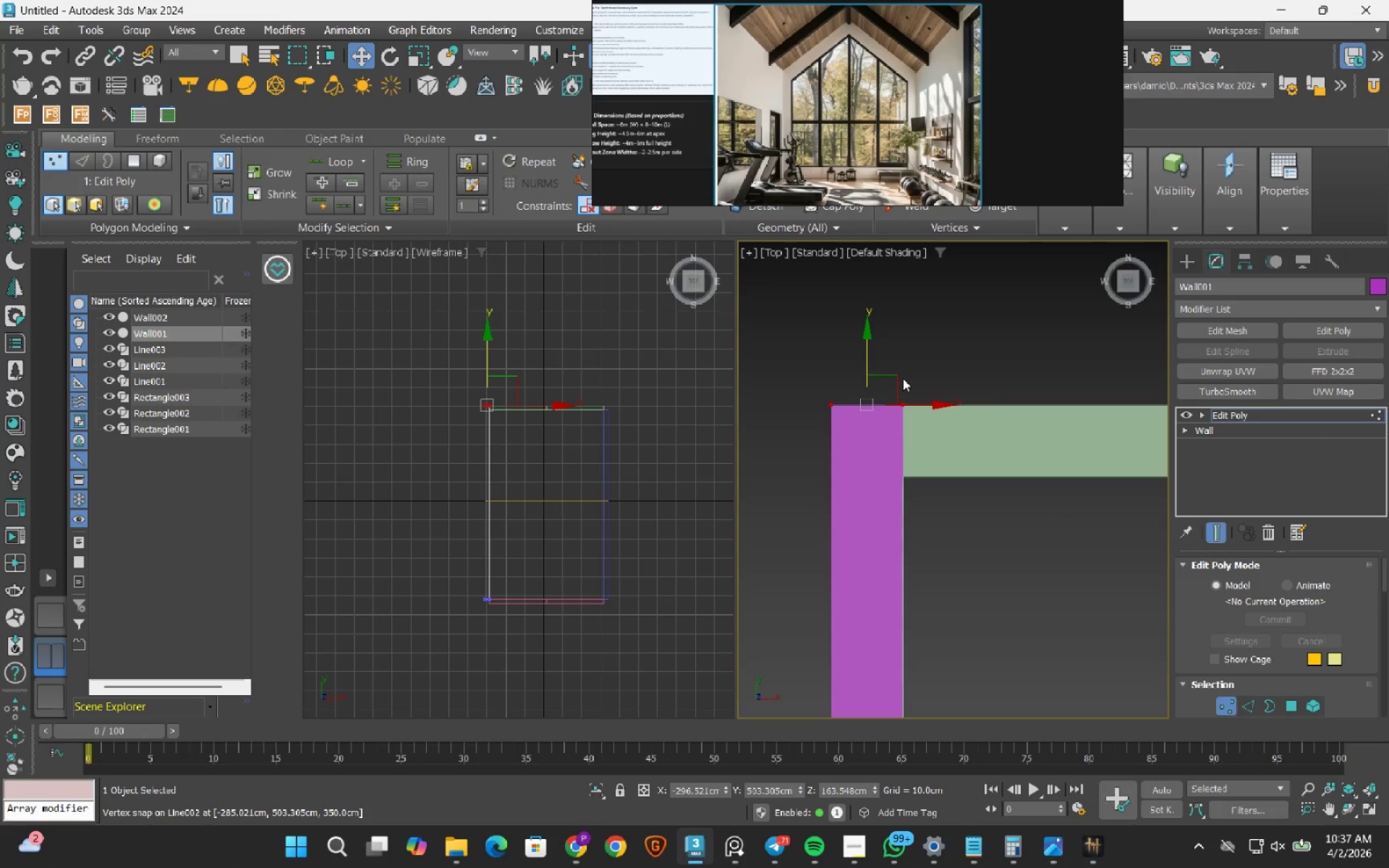 
scroll: coordinate [903, 378], scroll_direction: down, amount: 9.0
 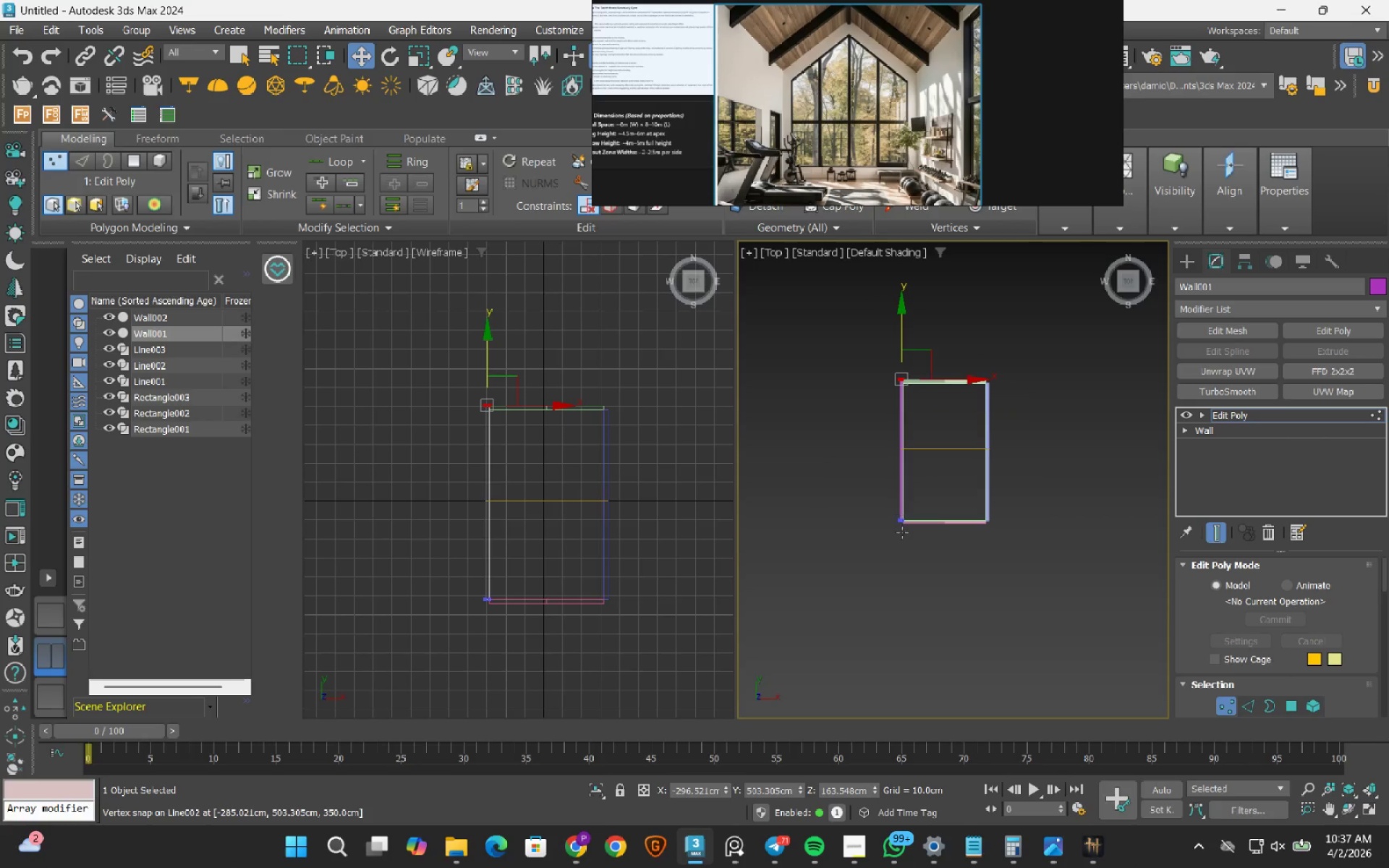 
left_click_drag(start_coordinate=[857, 444], to_coordinate=[938, 541])
 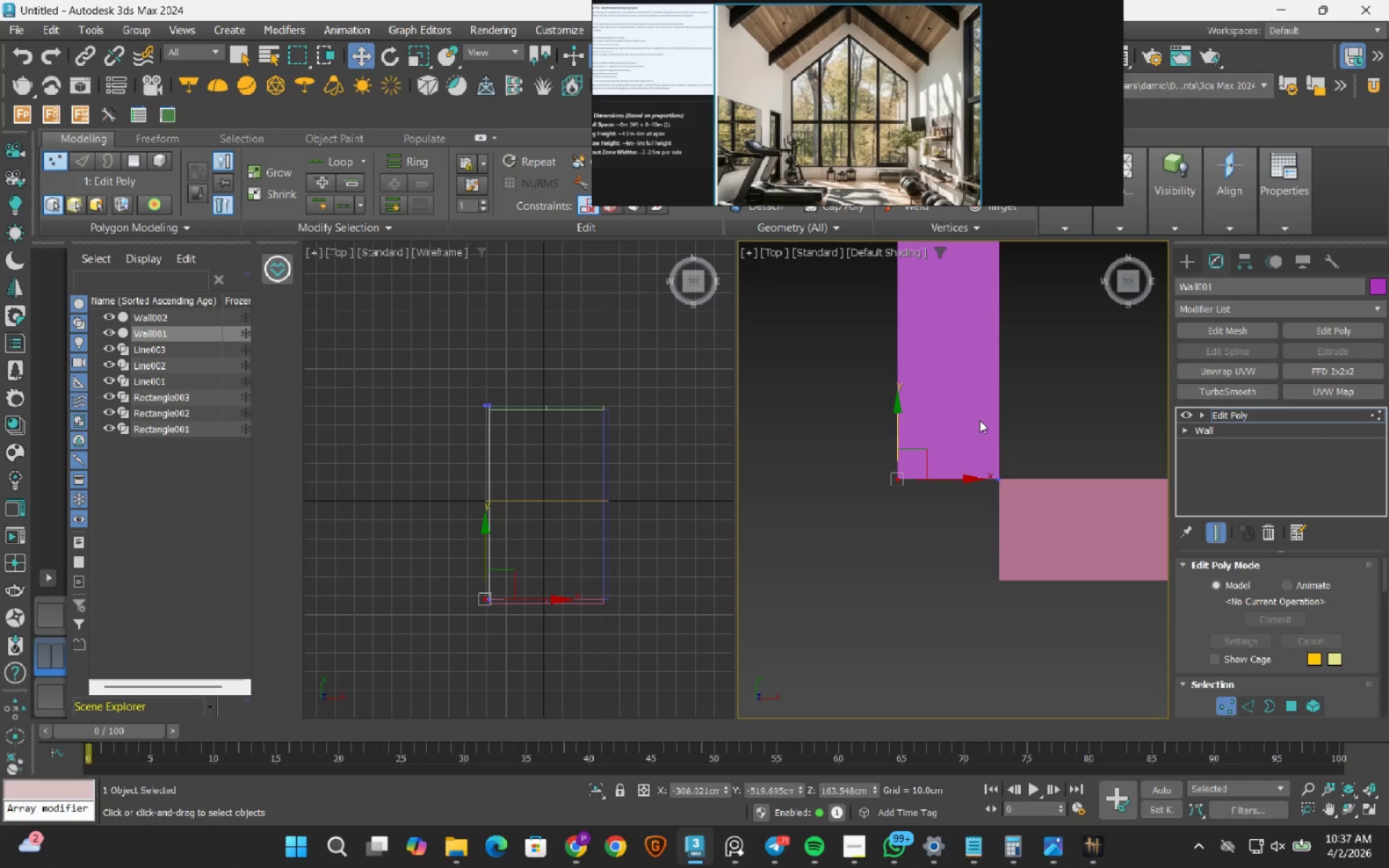 
scroll: coordinate [875, 559], scroll_direction: up, amount: 10.0
 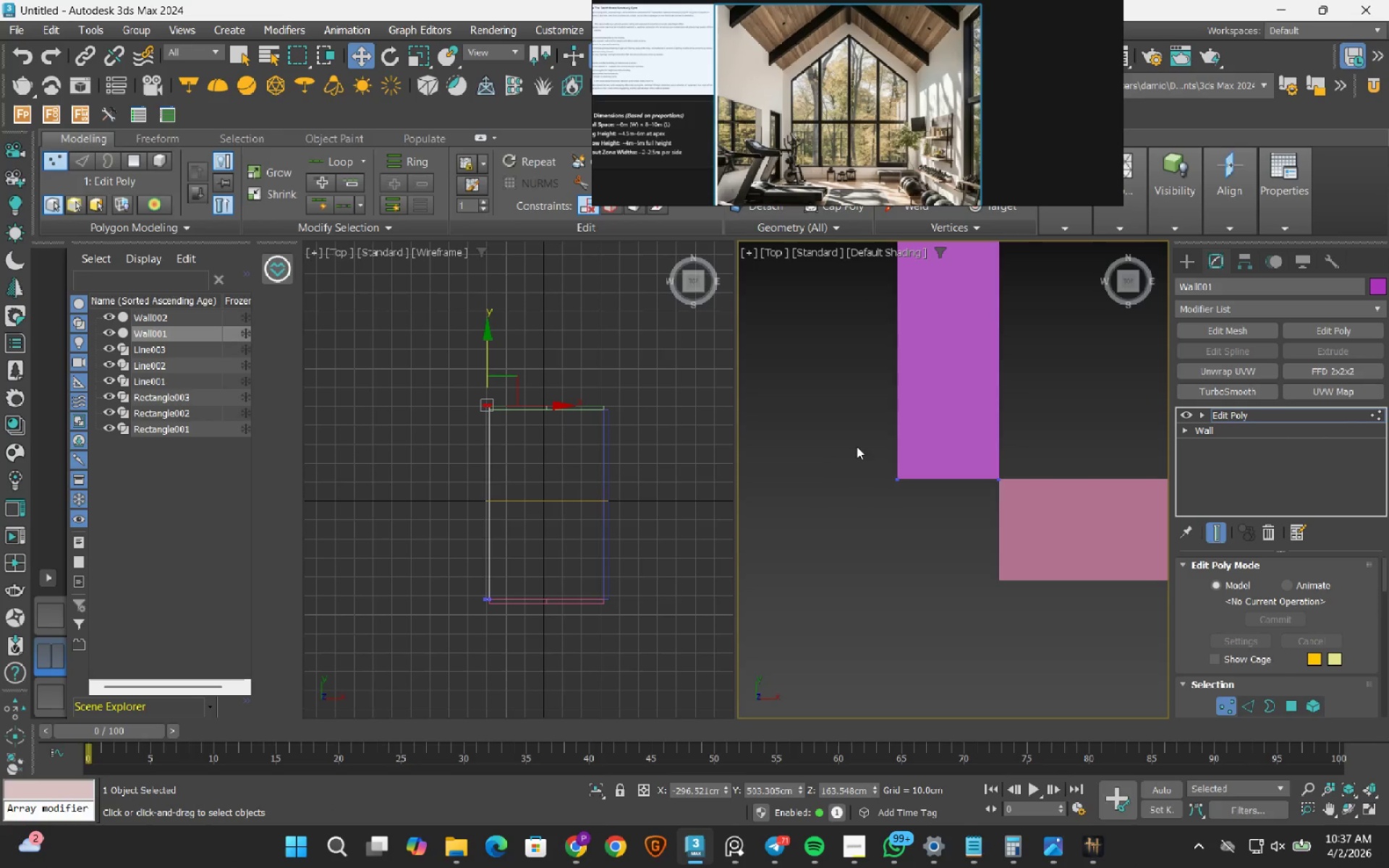 
hold_key(key=ControlLeft, duration=0.64)
left_click_drag(start_coordinate=[1027, 405], to_coordinate=[951, 540])
 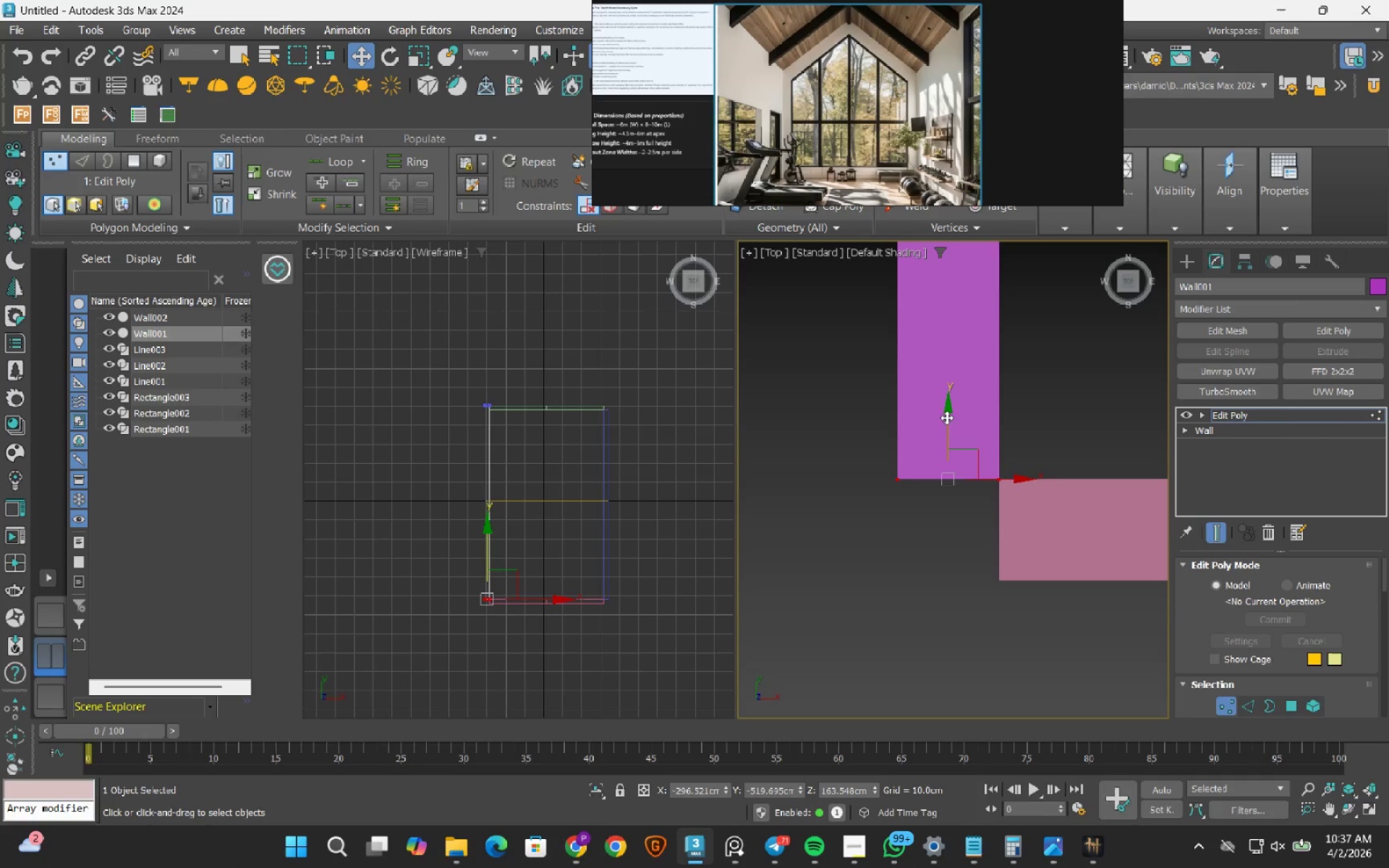 
left_click_drag(start_coordinate=[947, 414], to_coordinate=[996, 592])
 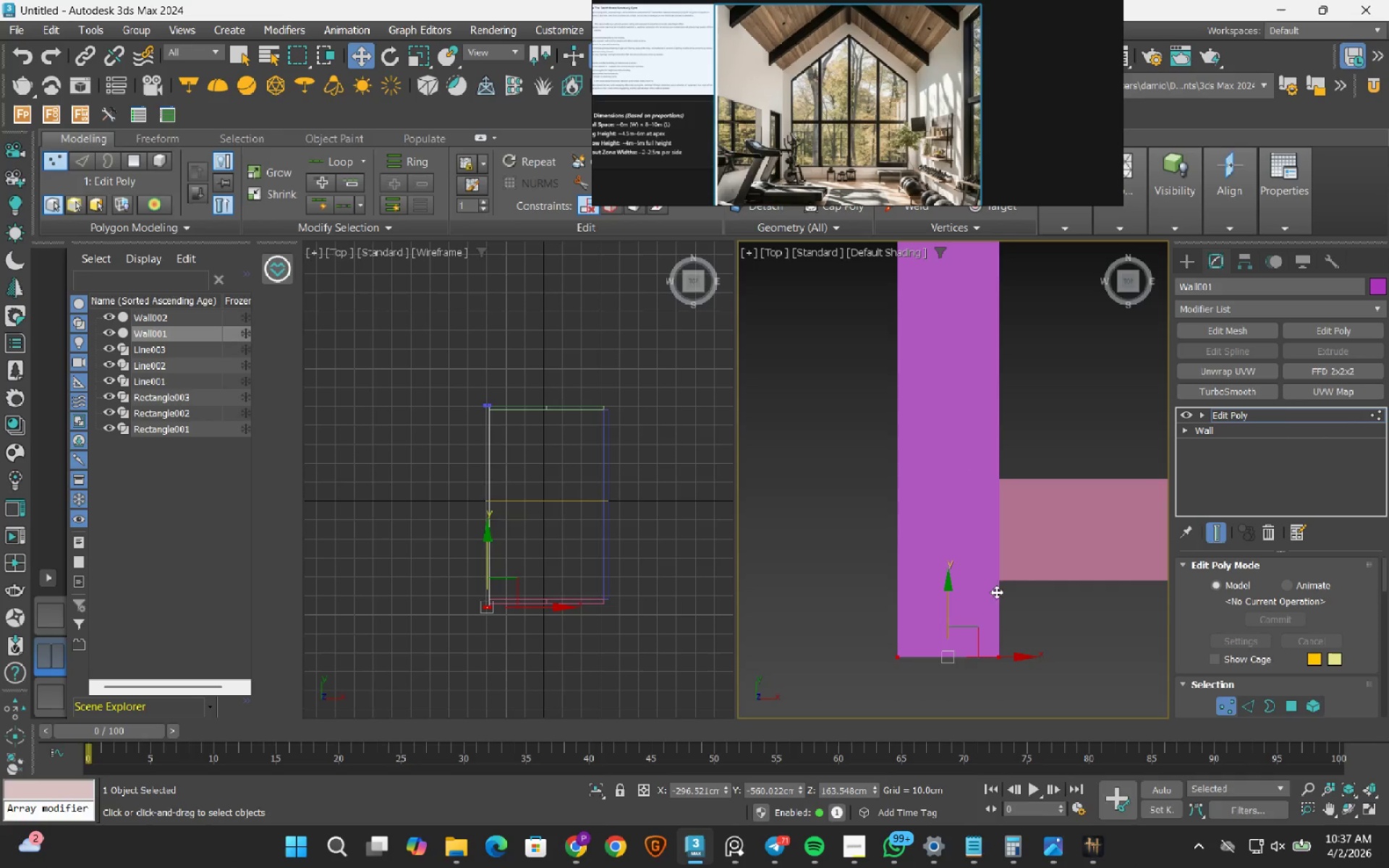 
key(S)
 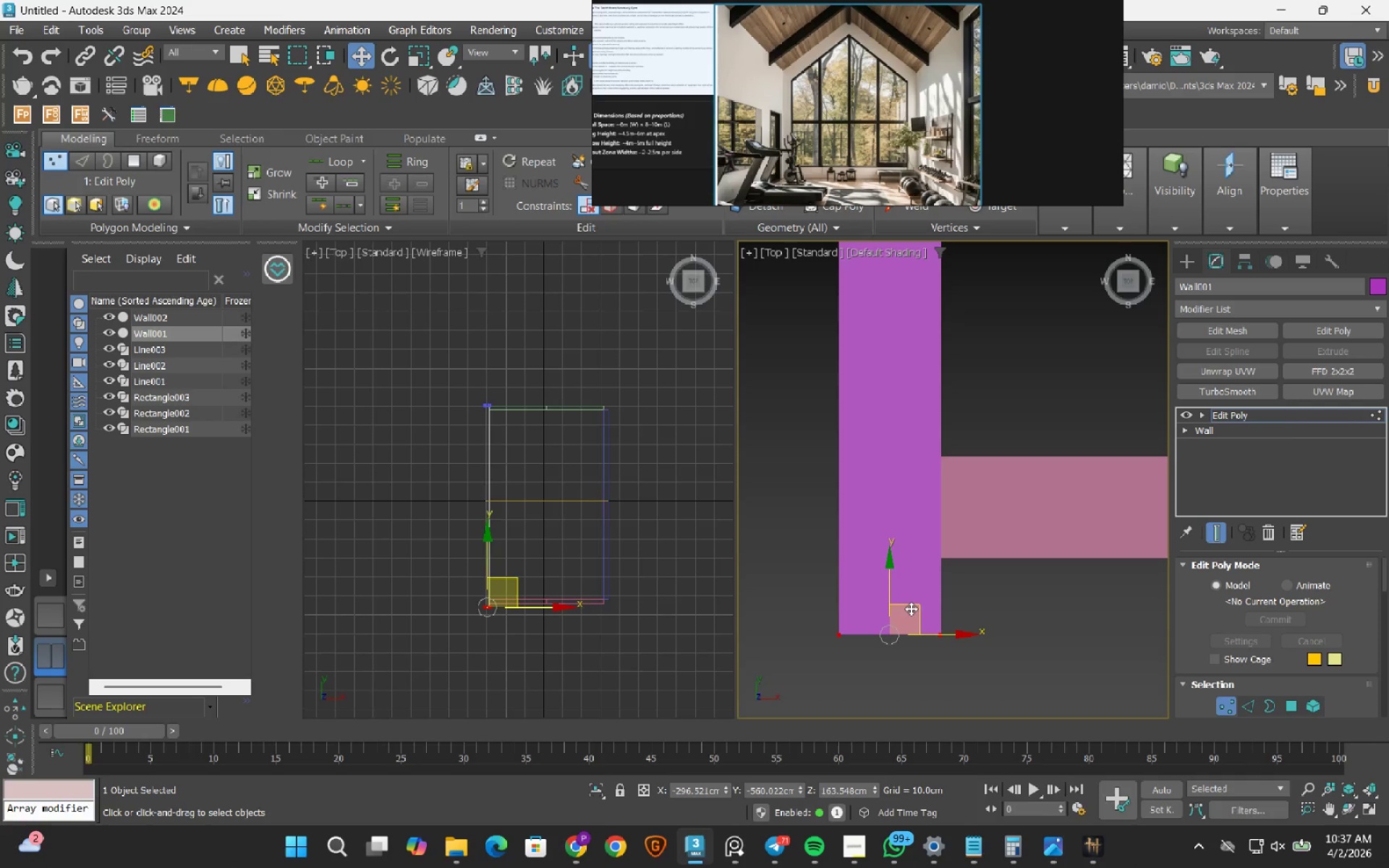 
wait(17.94)
 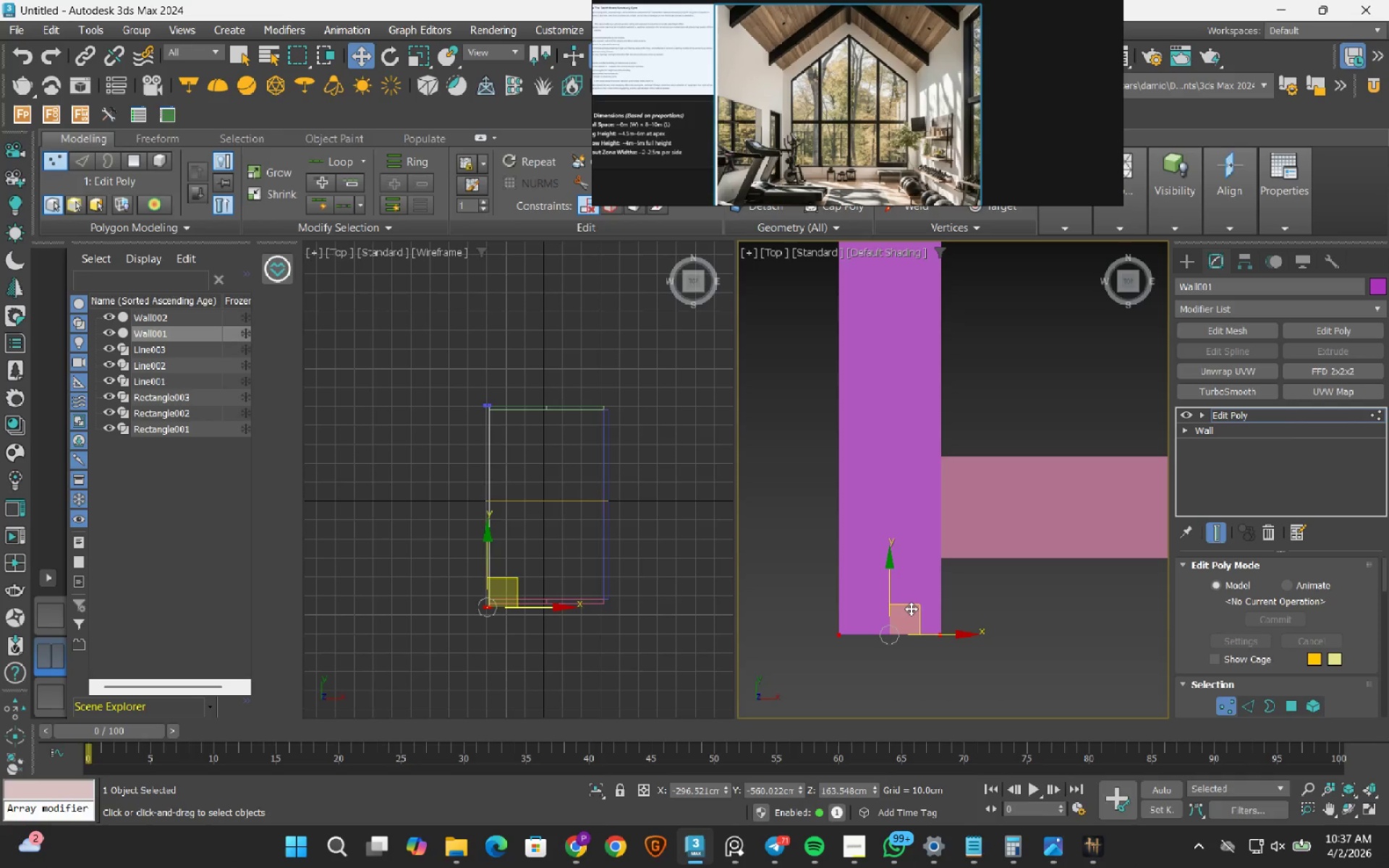 
left_click_drag(start_coordinate=[888, 593], to_coordinate=[961, 550])
 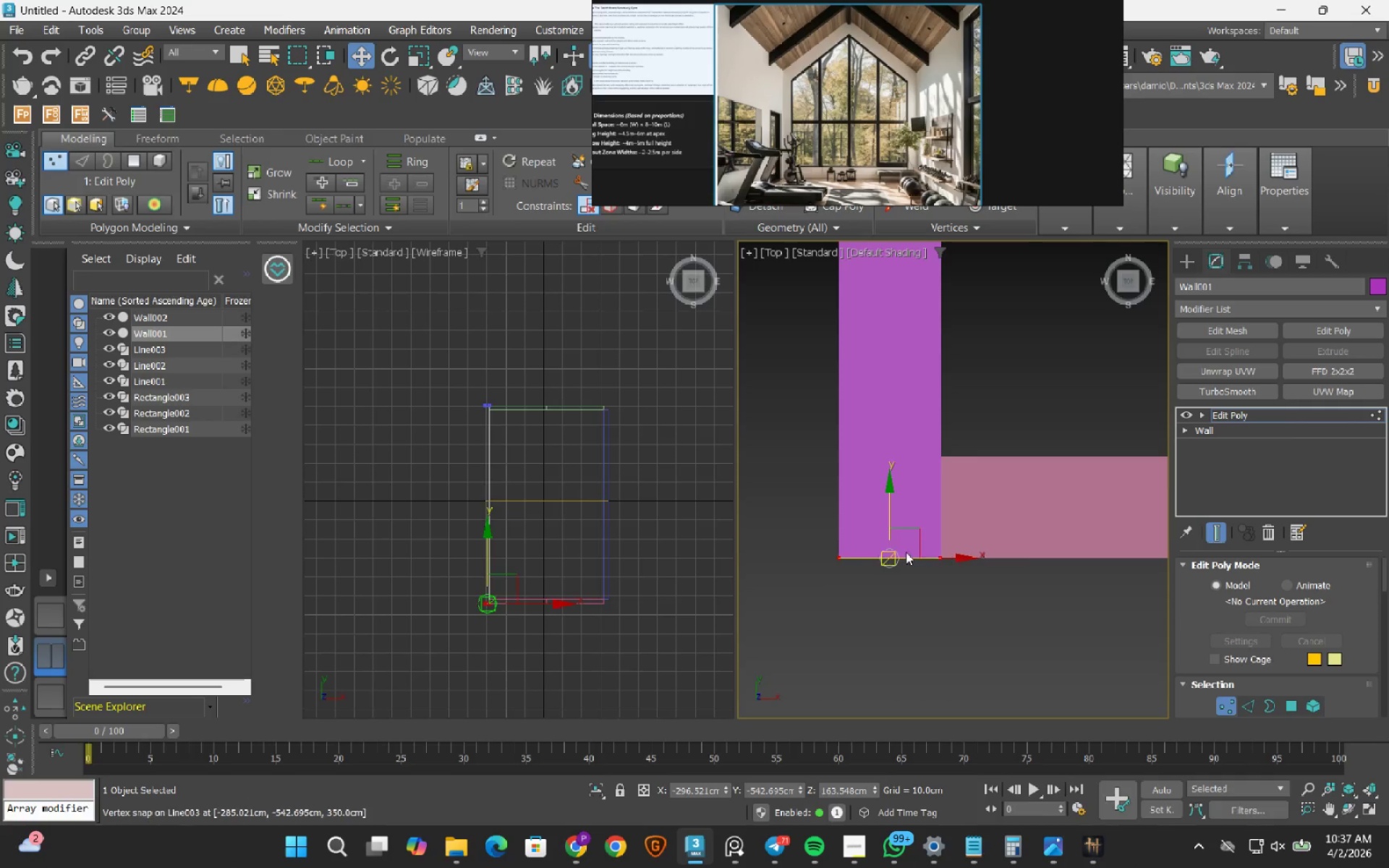 
scroll: coordinate [902, 552], scroll_direction: down, amount: 8.0
 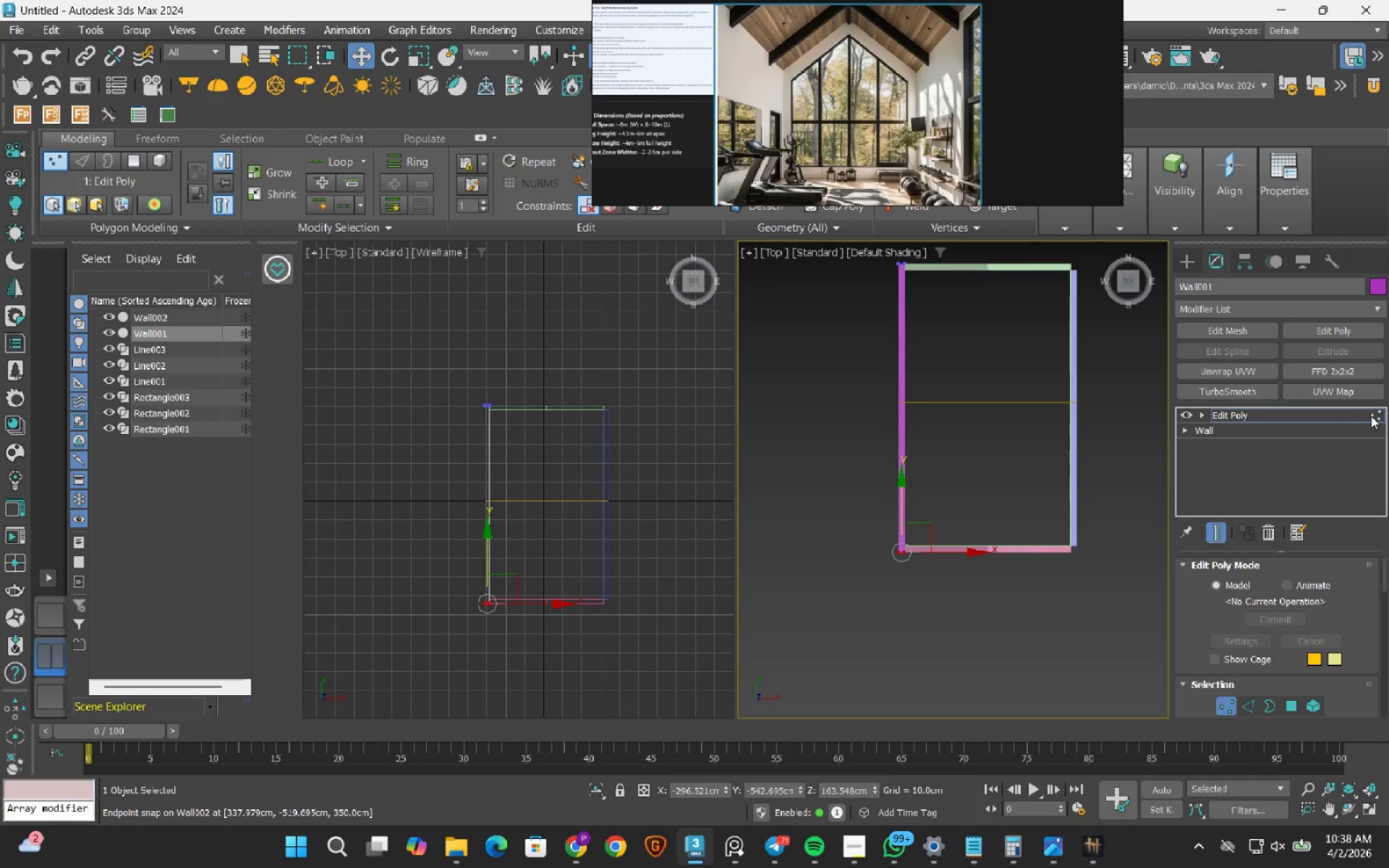 
left_click([1372, 416])
 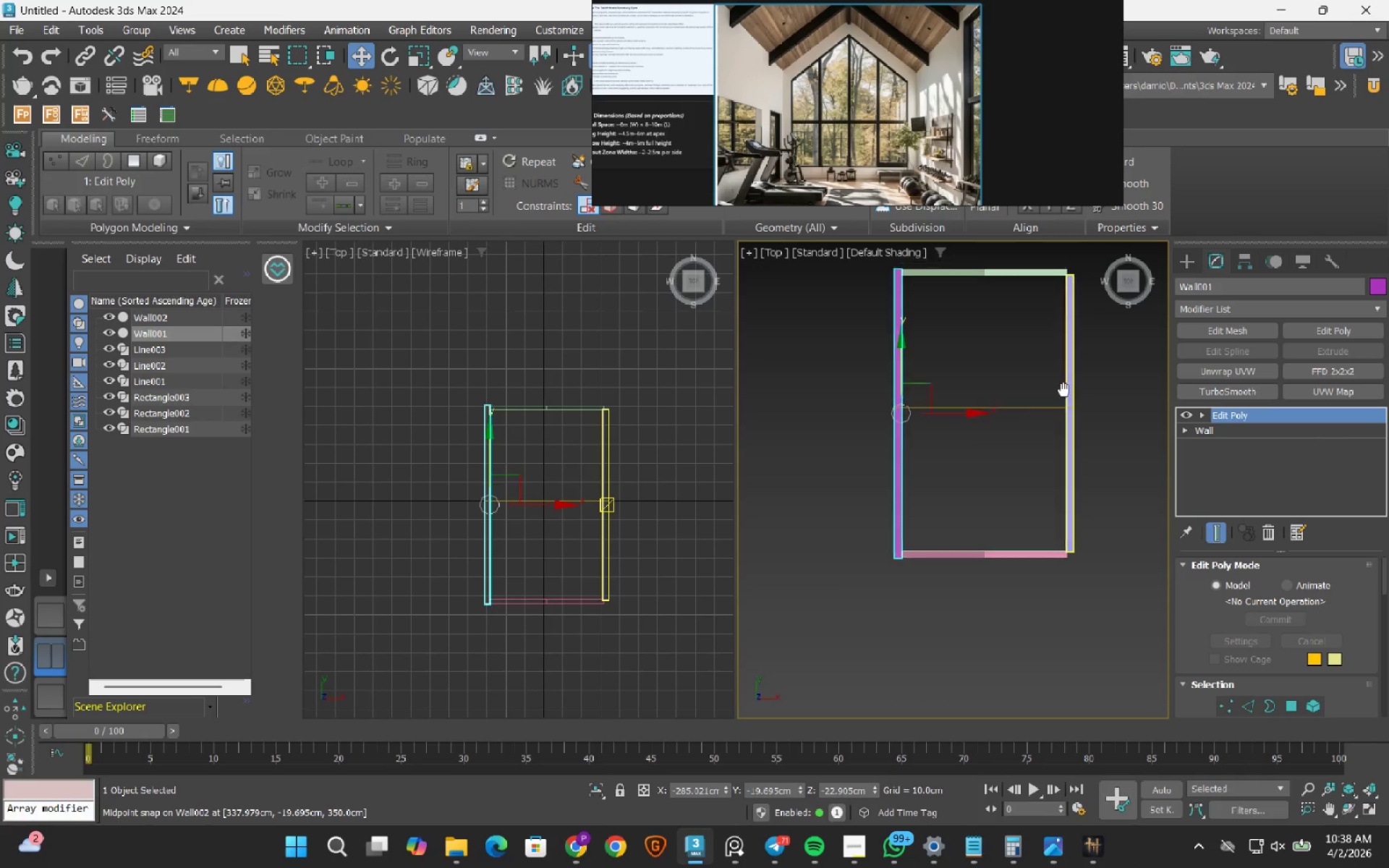 
scroll: coordinate [981, 433], scroll_direction: up, amount: 3.0
 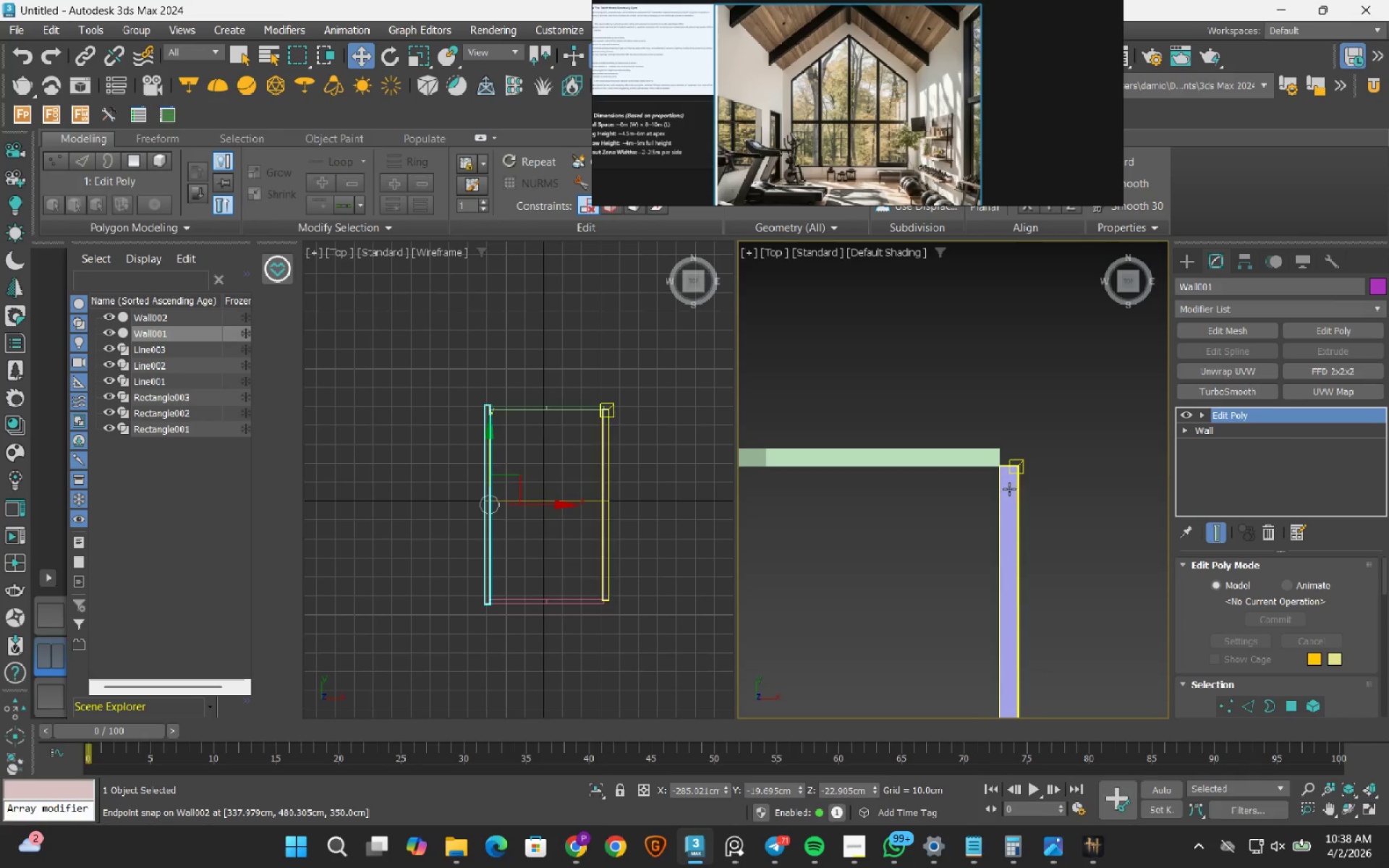 
left_click([1009, 481])
 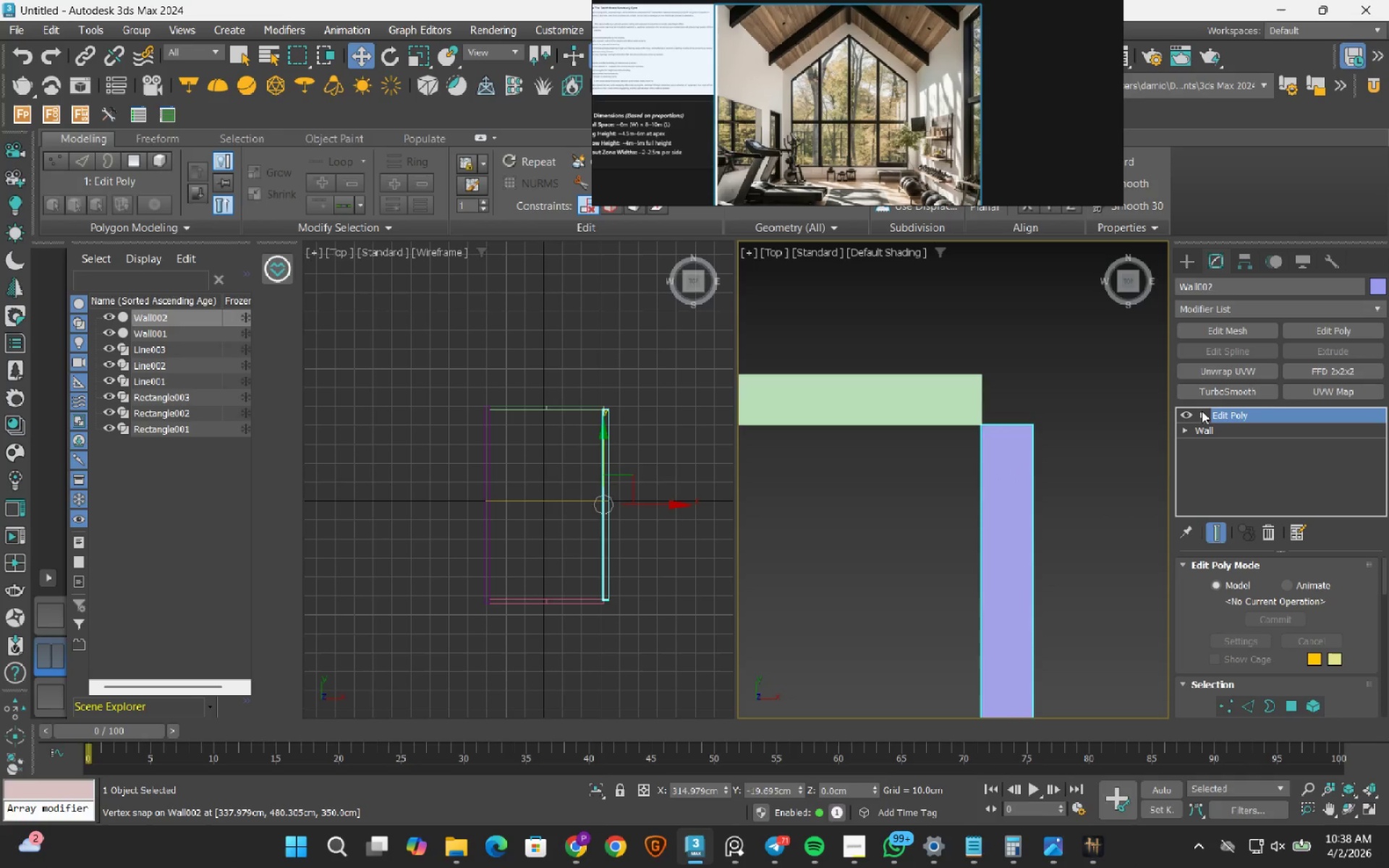 
scroll: coordinate [1009, 489], scroll_direction: up, amount: 3.0
 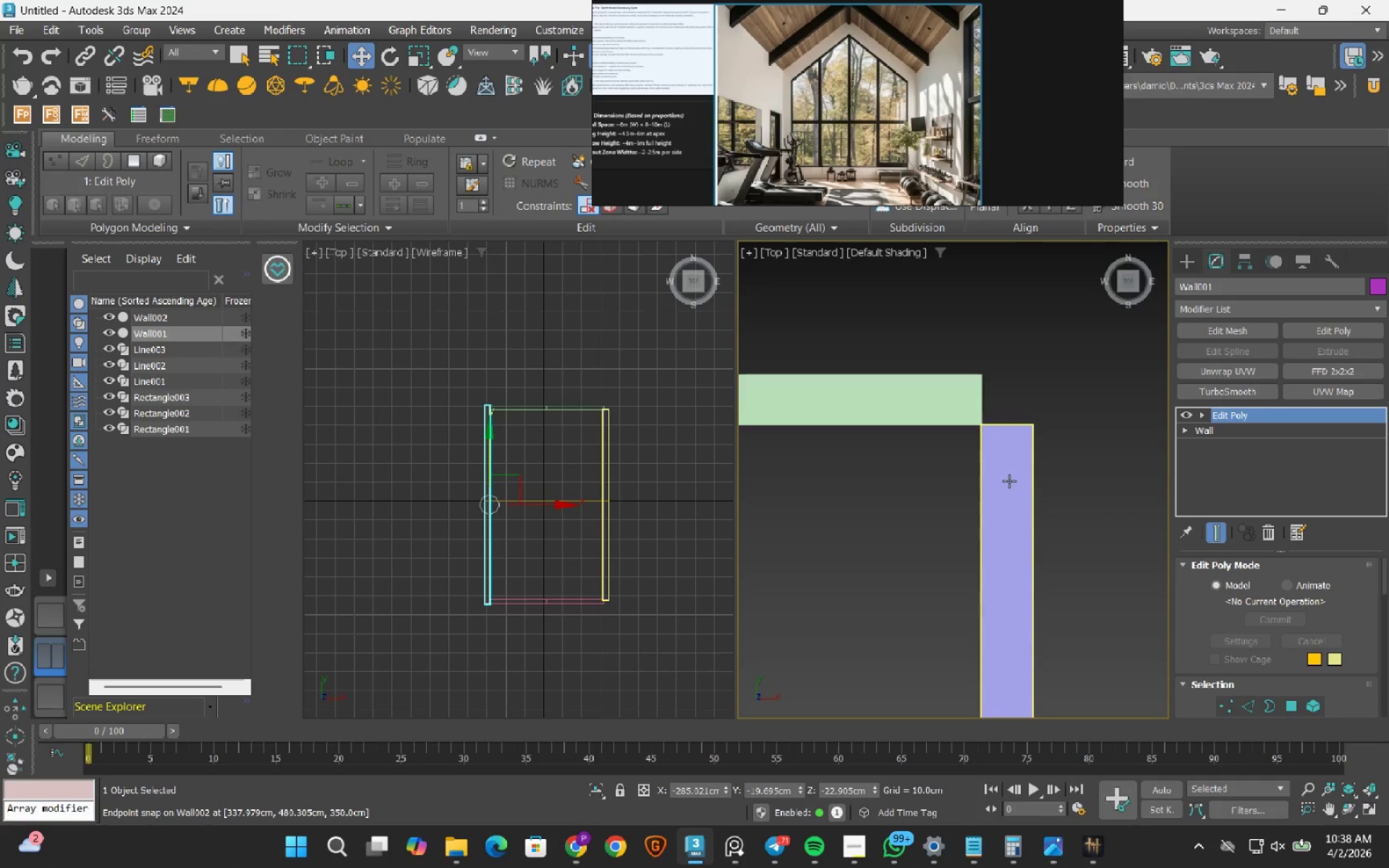 
left_click([1199, 414])
 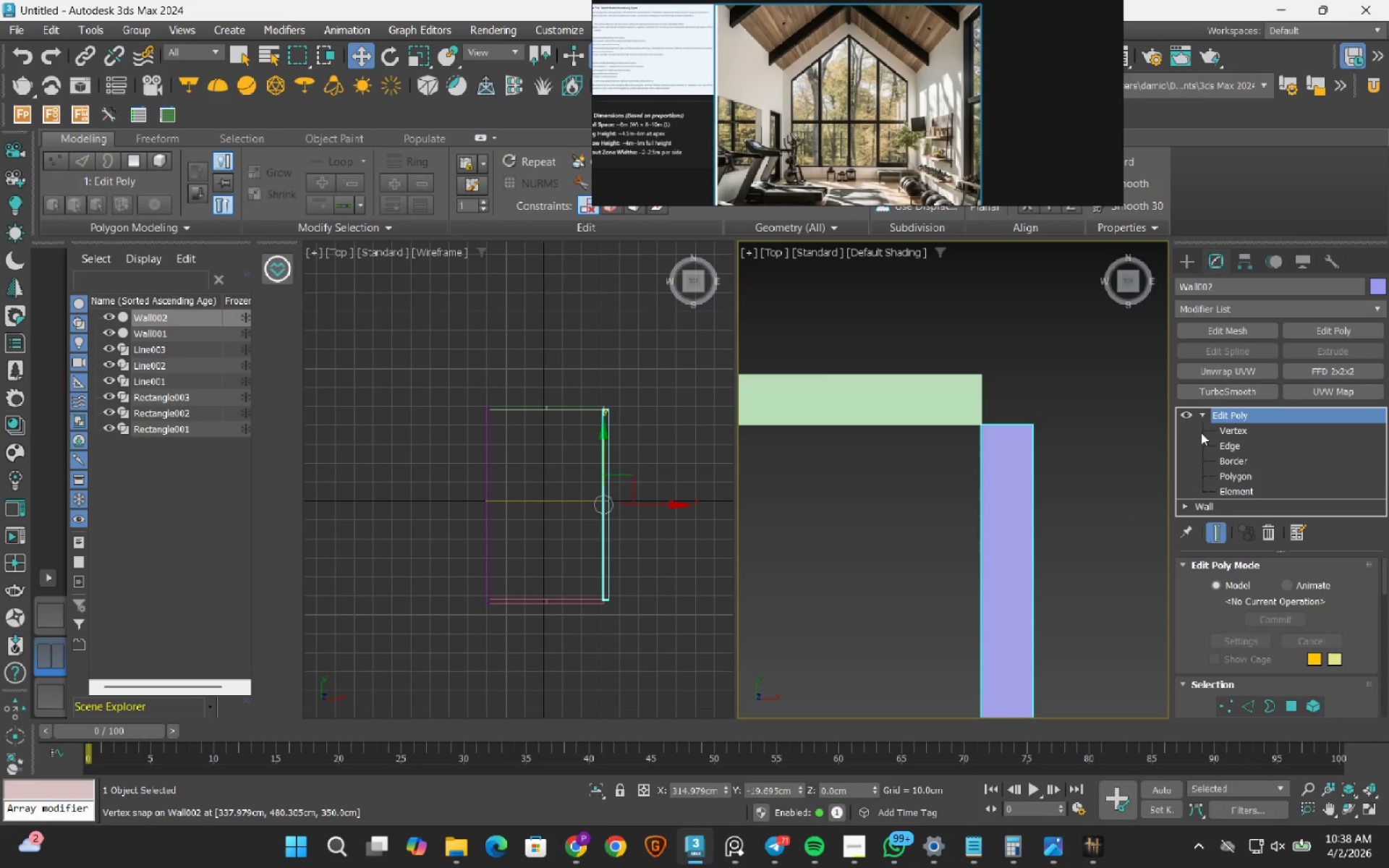 
left_click([1235, 428])
 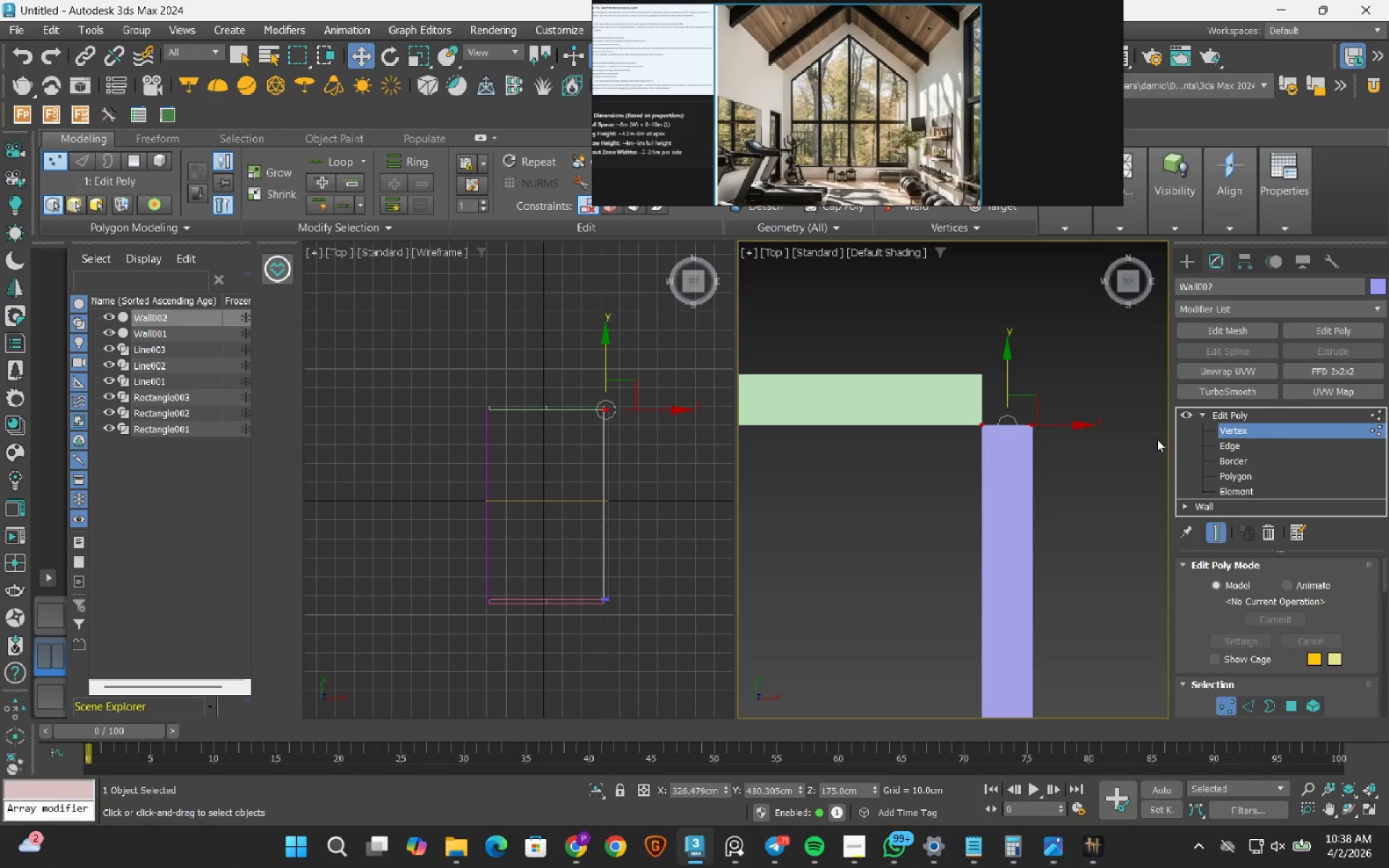 
left_click_drag(start_coordinate=[1092, 370], to_coordinate=[1008, 469])
 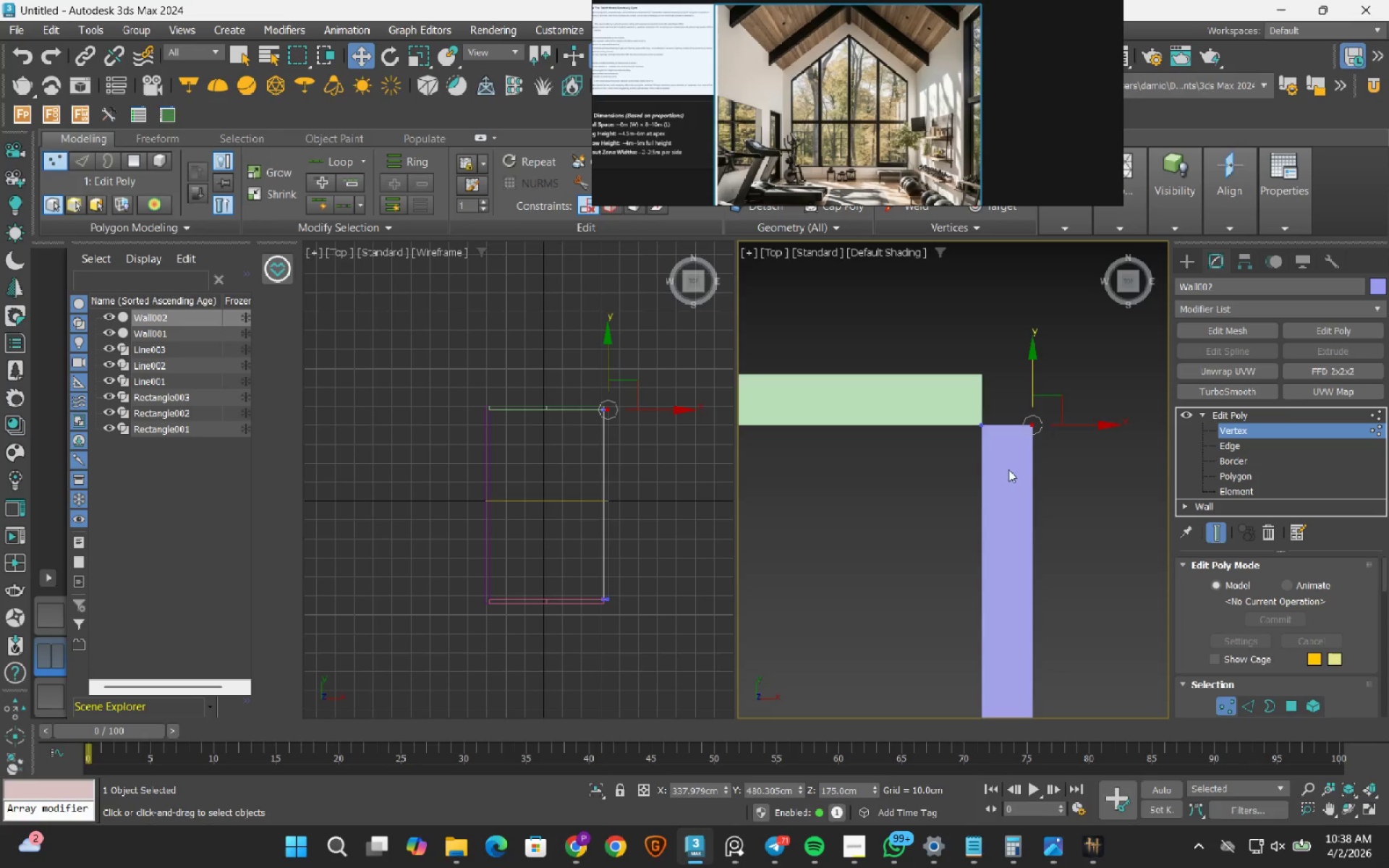 
wait(18.94)
 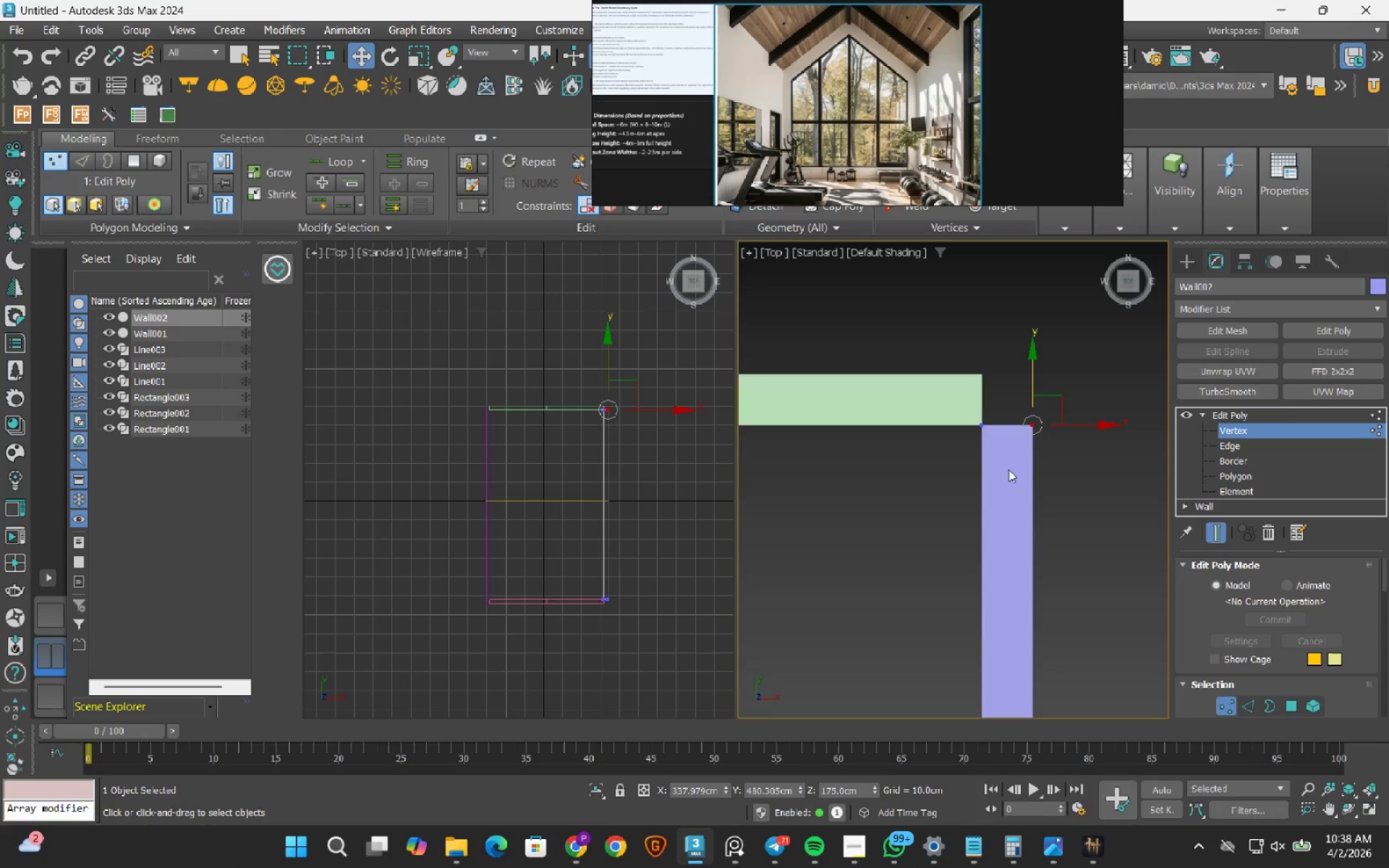 
middle_click([960, 365])
 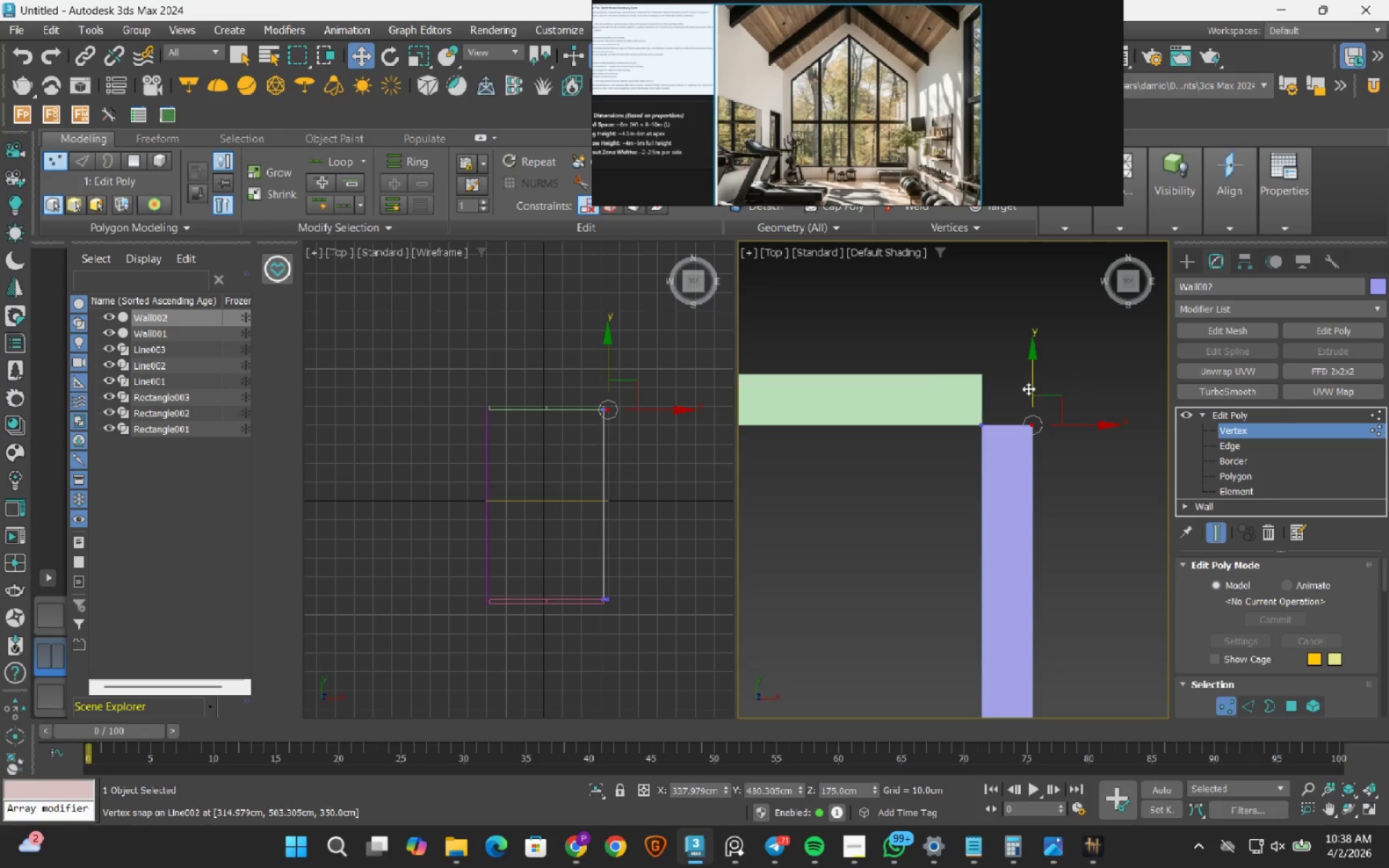 
hold_key(key=ControlLeft, duration=0.5)
left_click_drag(start_coordinate=[891, 342], to_coordinate=[1000, 466])
 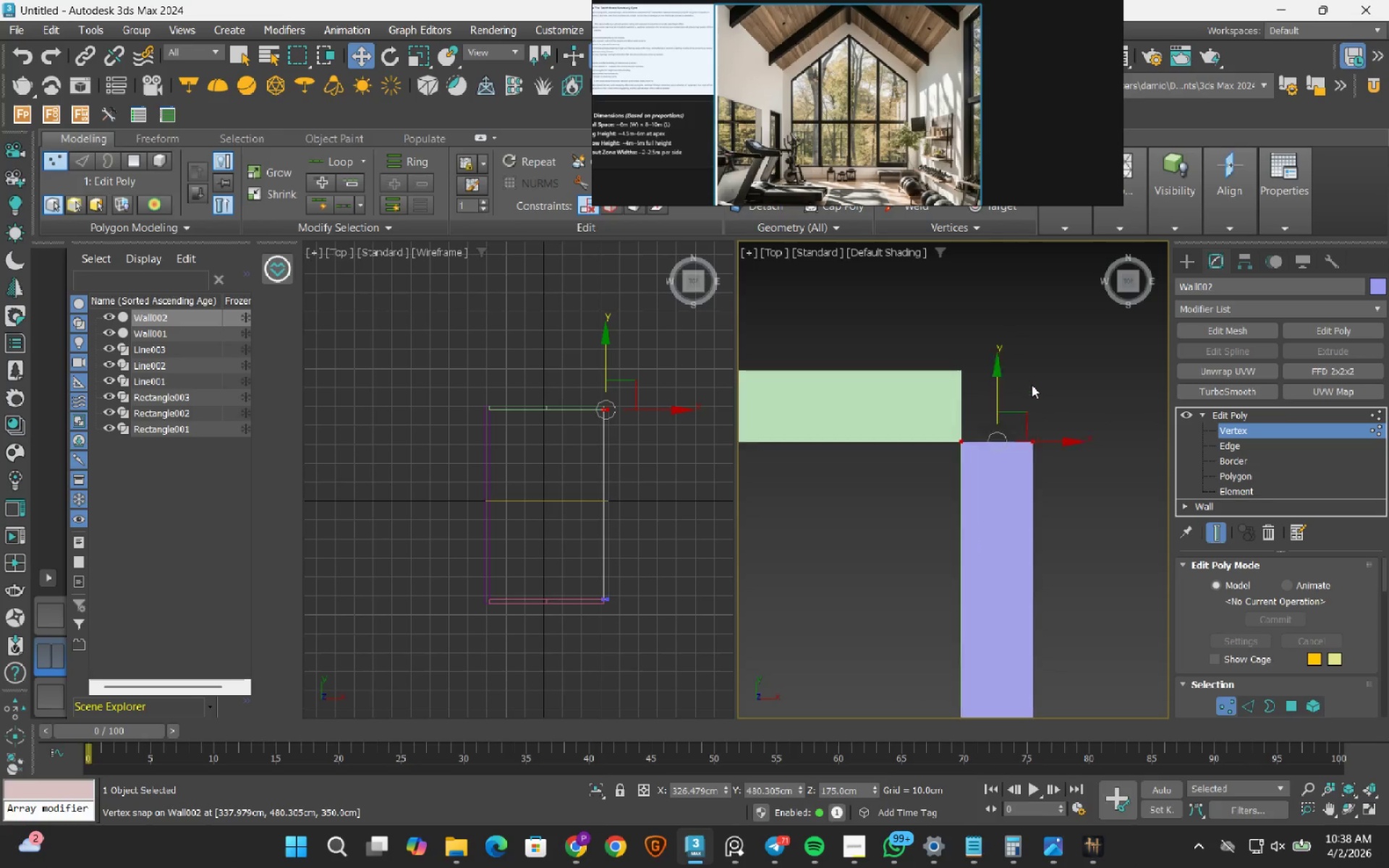 
scroll: coordinate [1032, 385], scroll_direction: up, amount: 3.0
 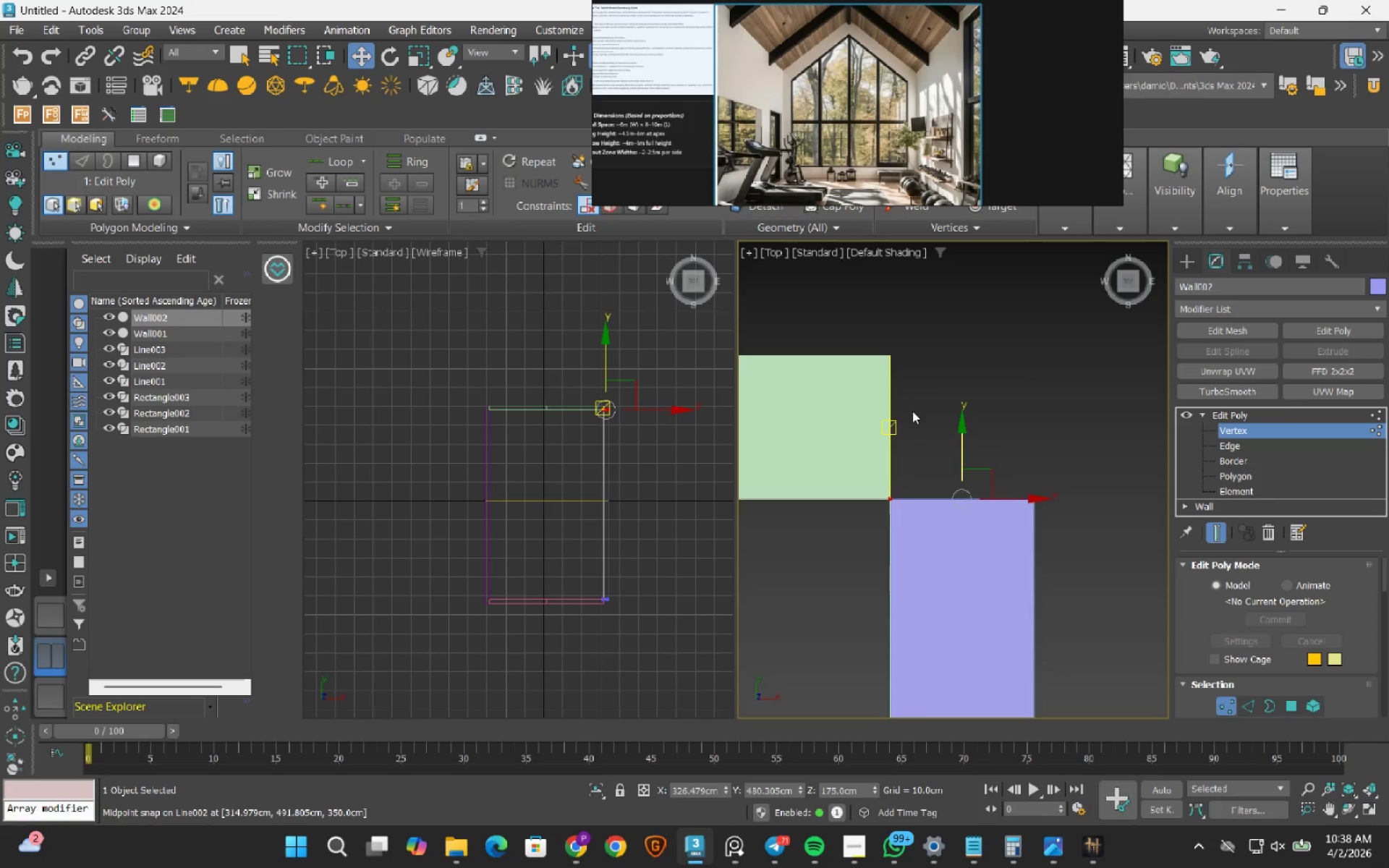 
scroll: coordinate [914, 412], scroll_direction: down, amount: 1.0
 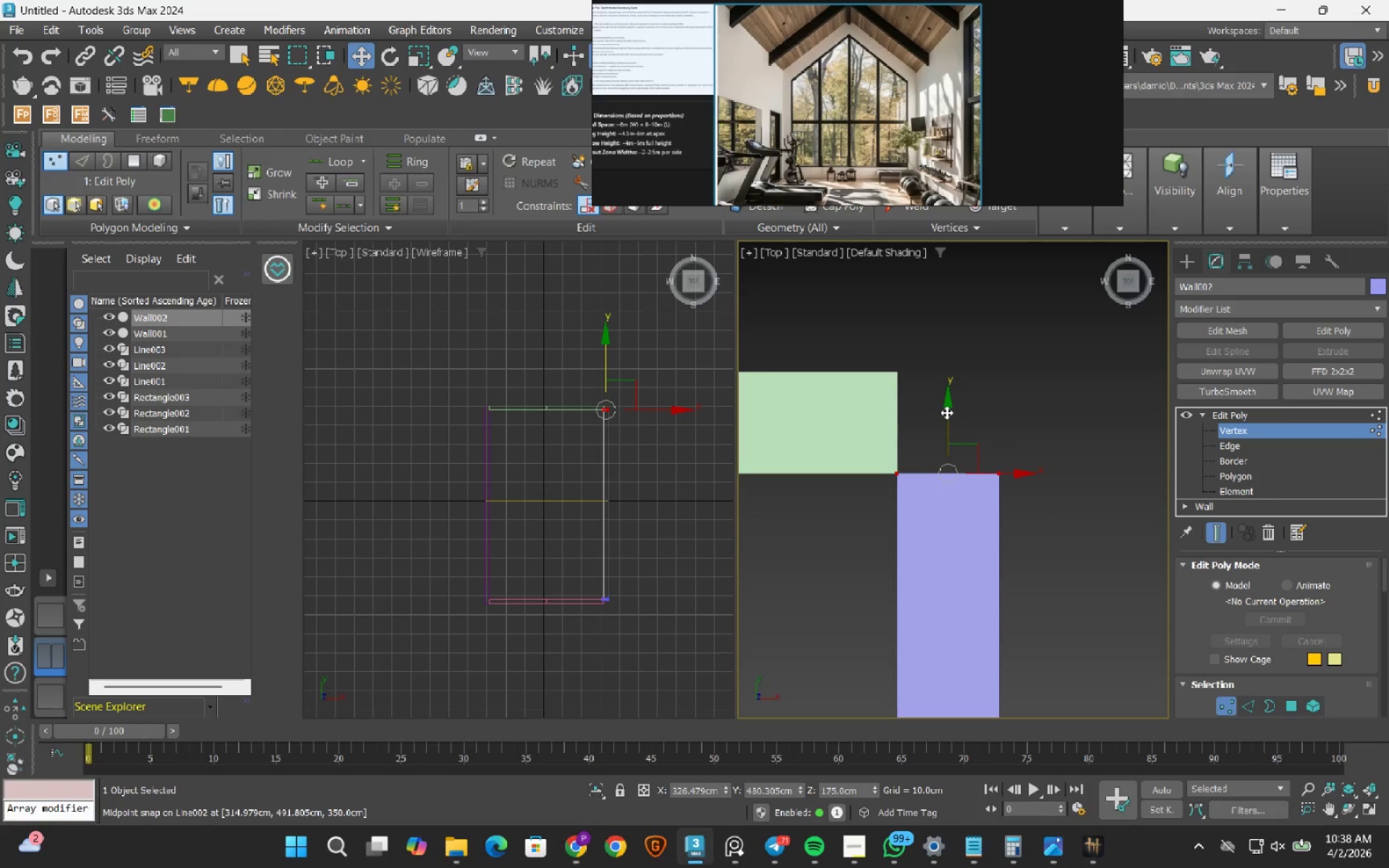 
left_click_drag(start_coordinate=[949, 412], to_coordinate=[891, 368])
 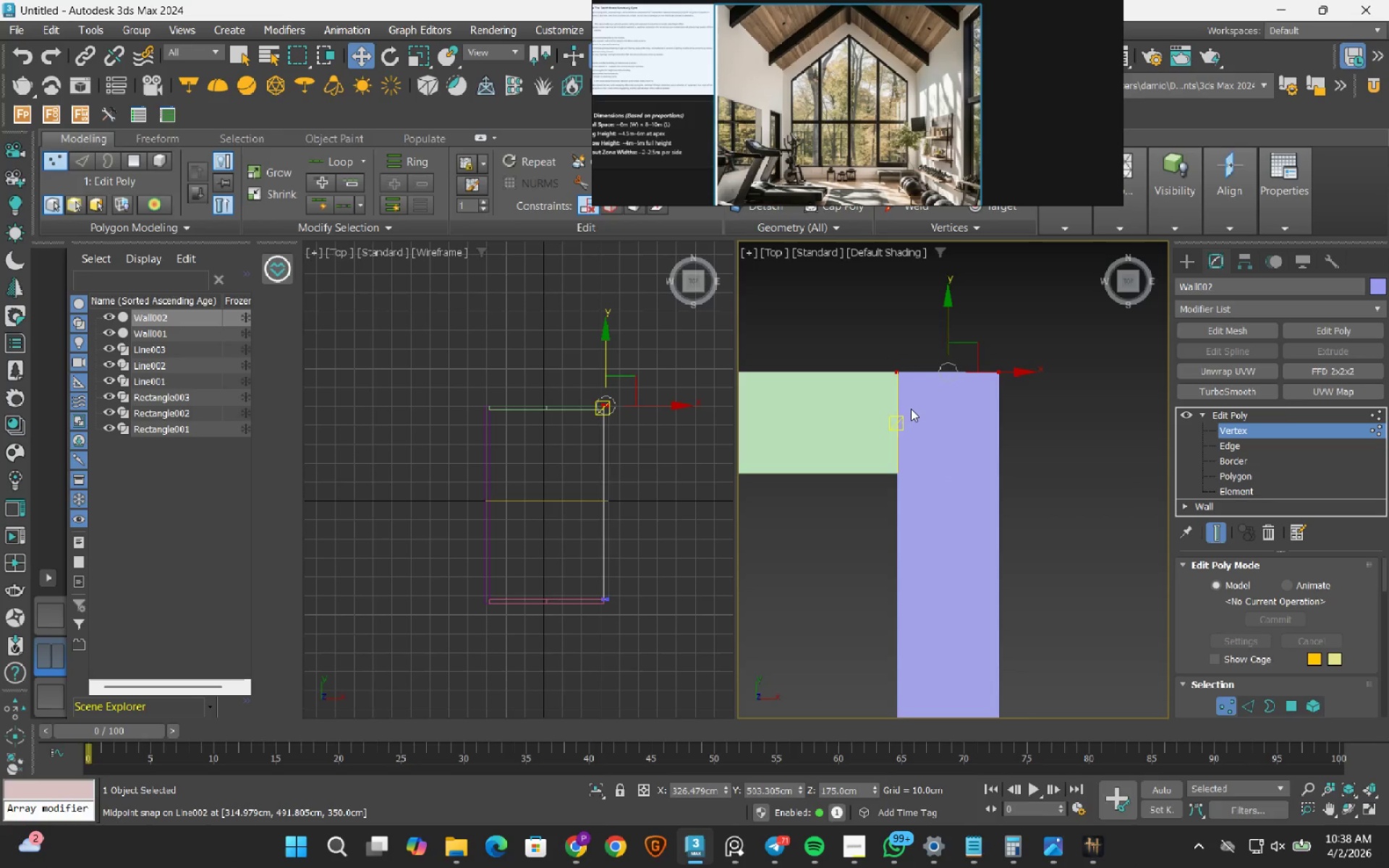 
key(1)
 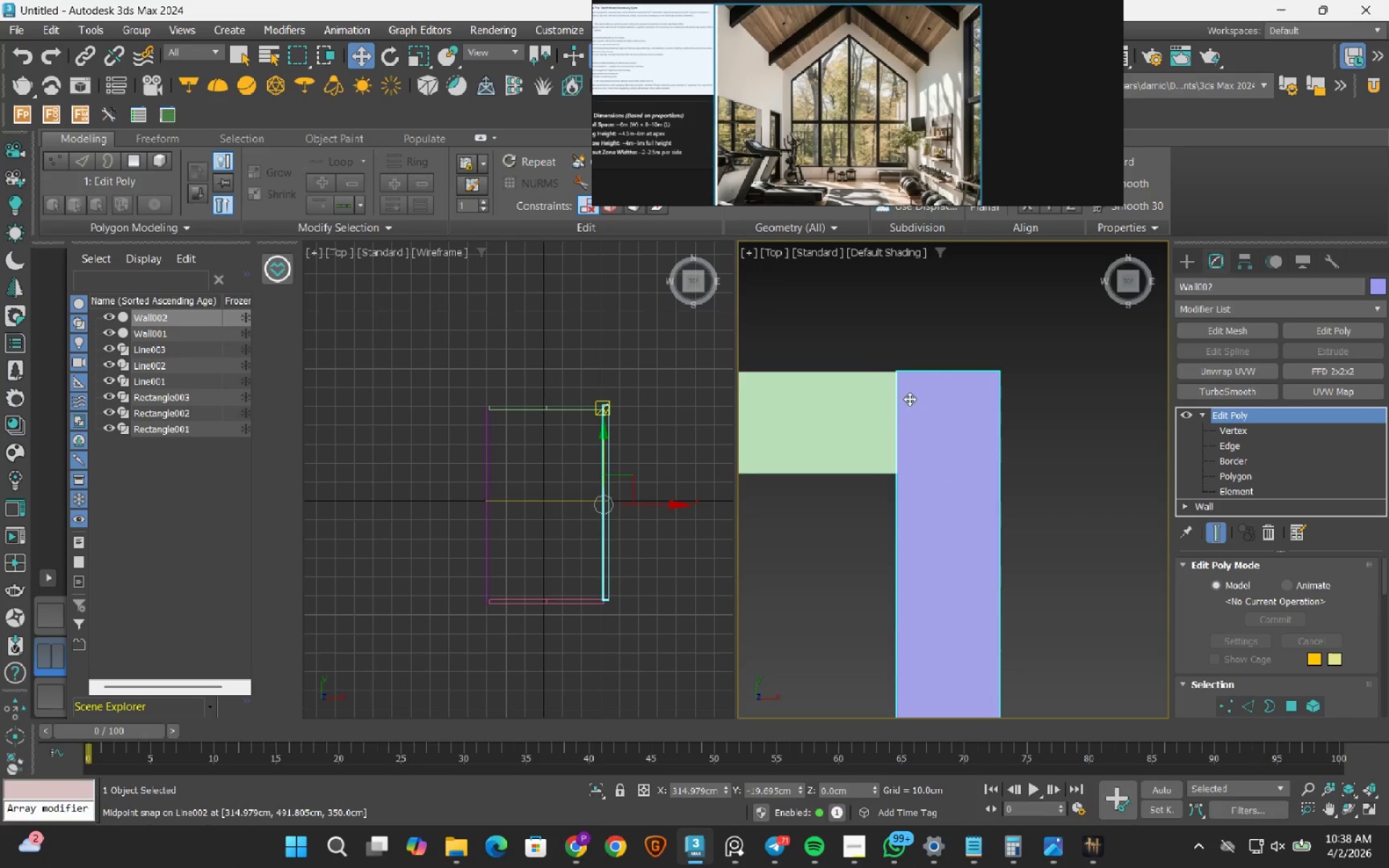 
scroll: coordinate [931, 595], scroll_direction: down, amount: 5.0
 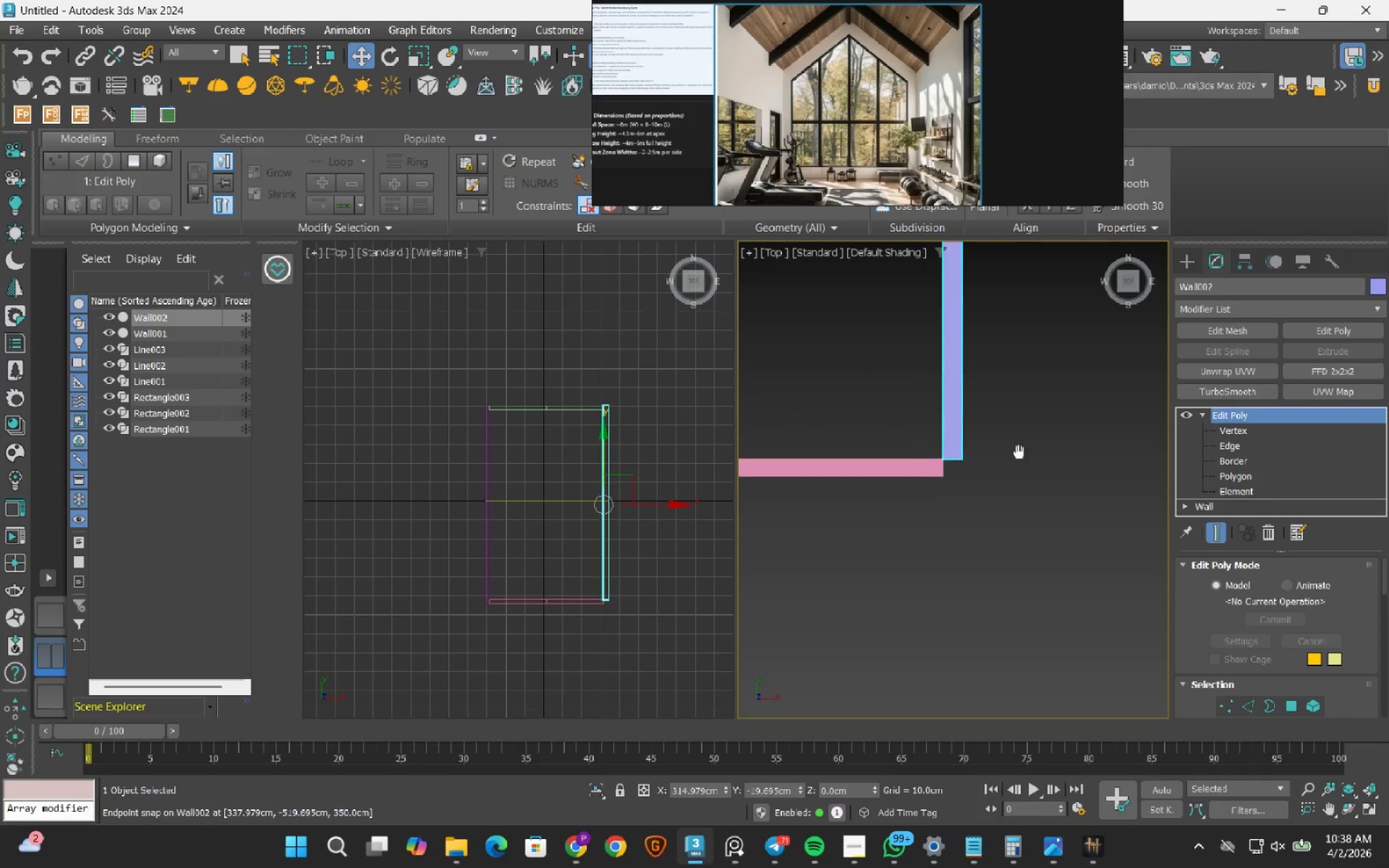 
key(1)
 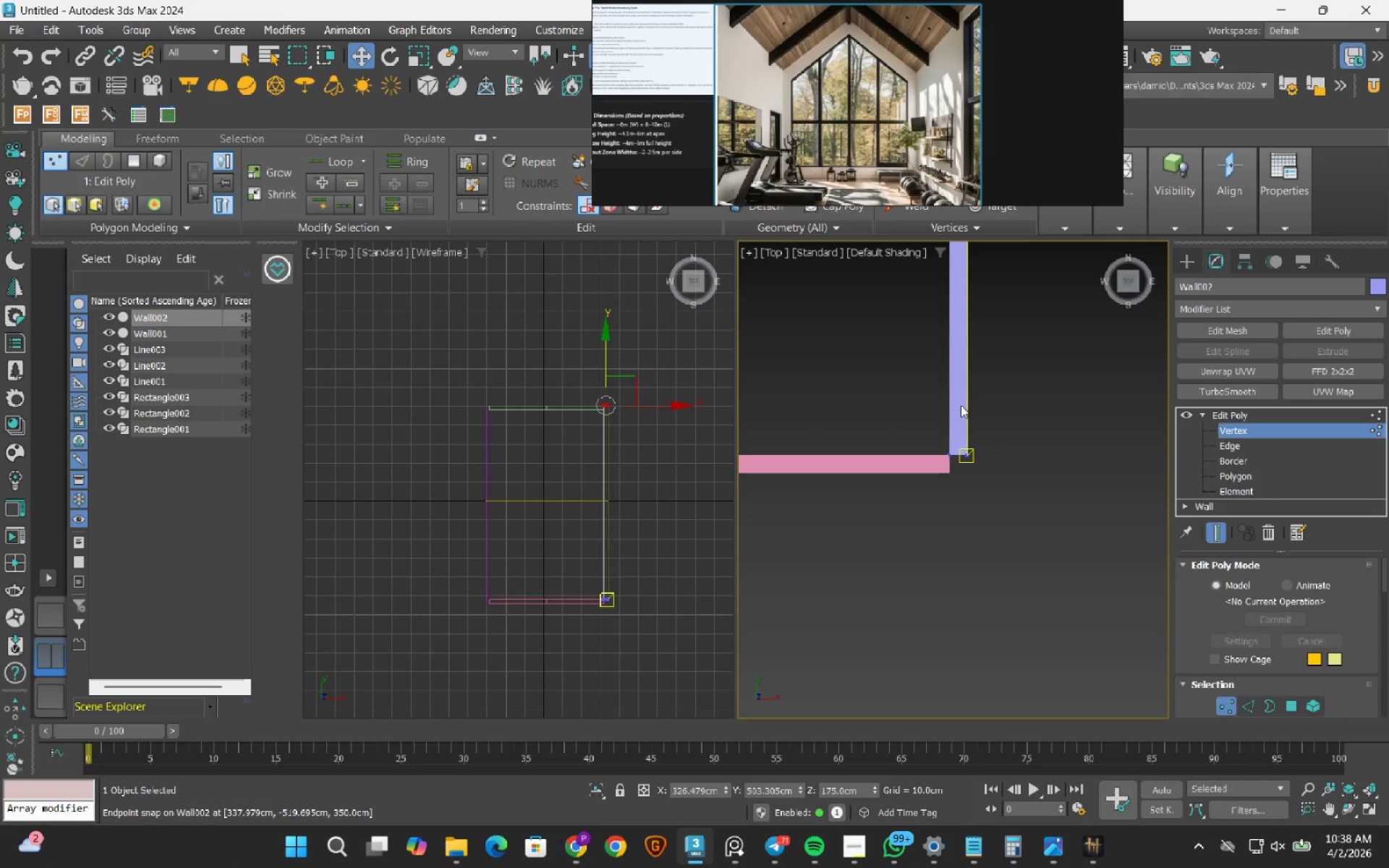 
left_click_drag(start_coordinate=[1048, 506], to_coordinate=[965, 654])
 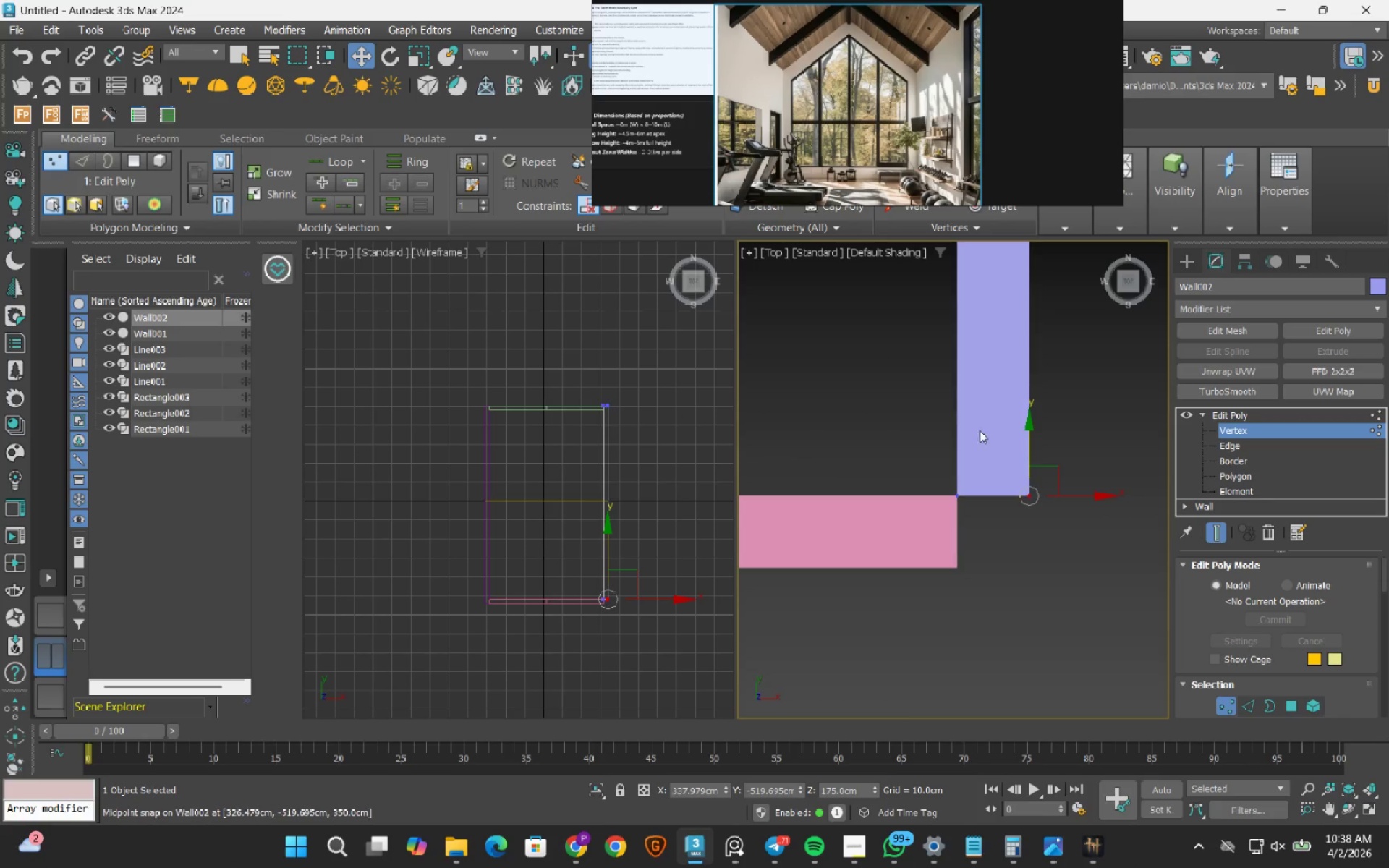 
scroll: coordinate [961, 405], scroll_direction: up, amount: 4.0
 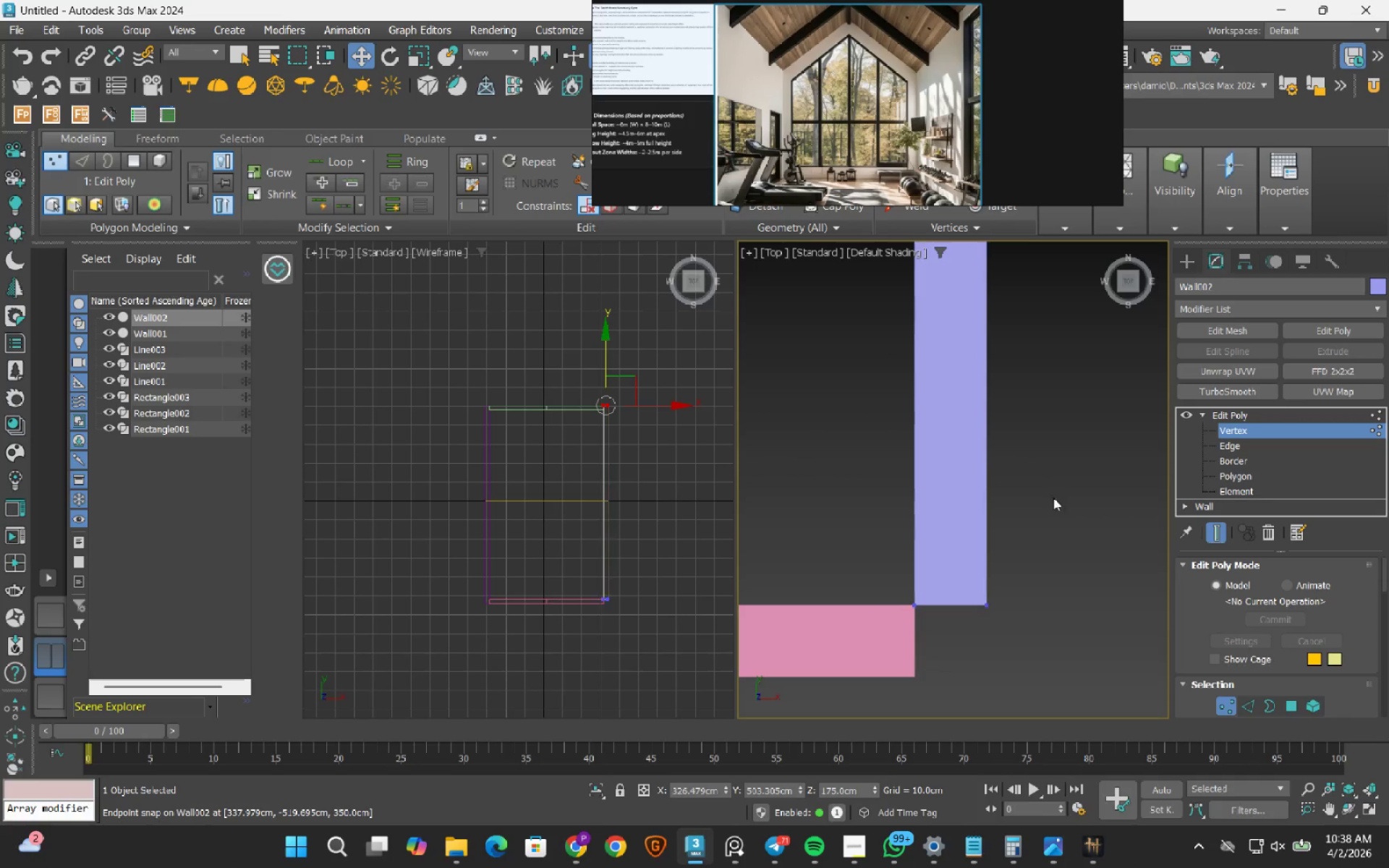 
hold_key(key=ControlLeft, duration=0.66)
left_click_drag(start_coordinate=[916, 406], to_coordinate=[995, 549])
 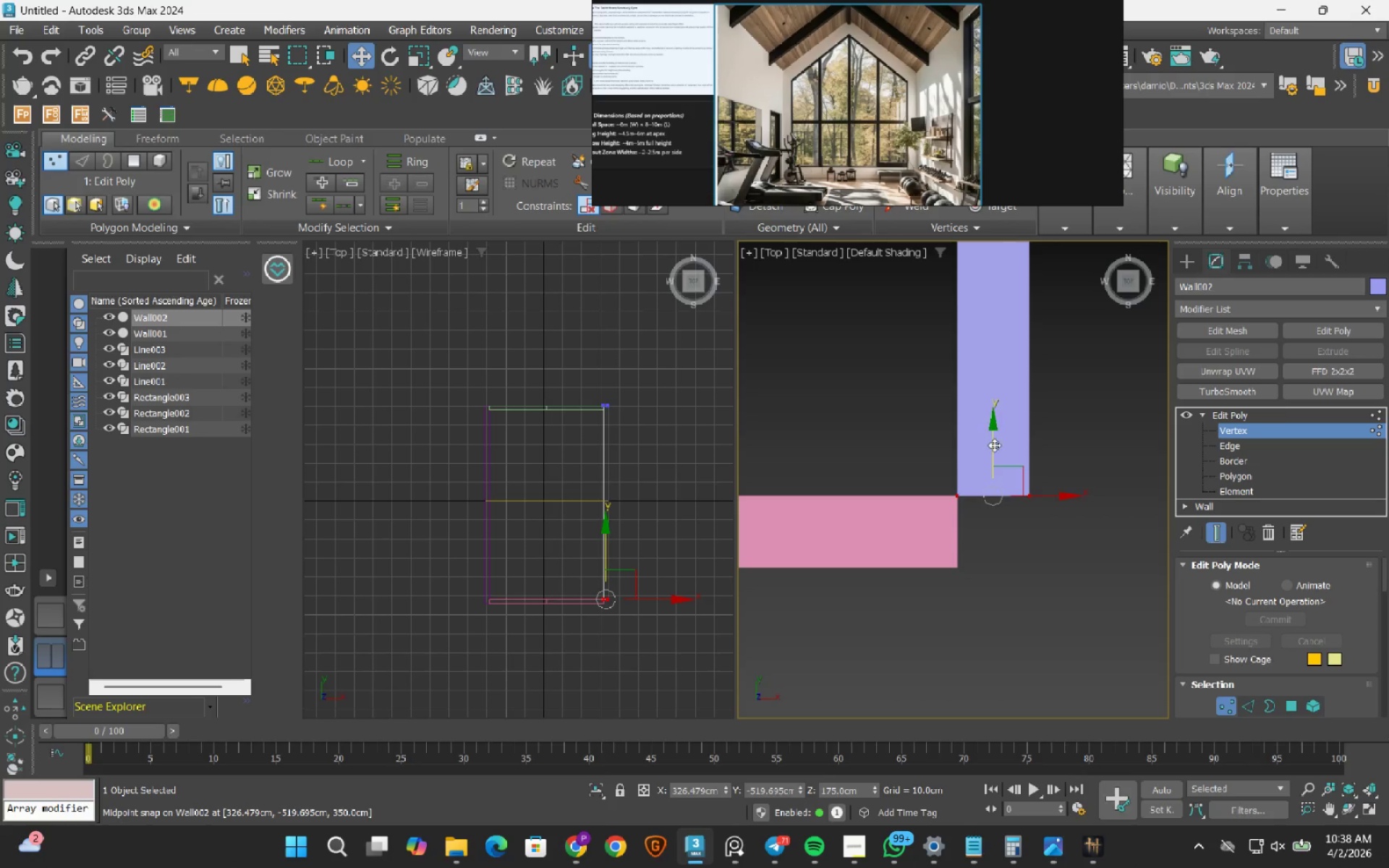 
left_click_drag(start_coordinate=[995, 445], to_coordinate=[949, 561])
 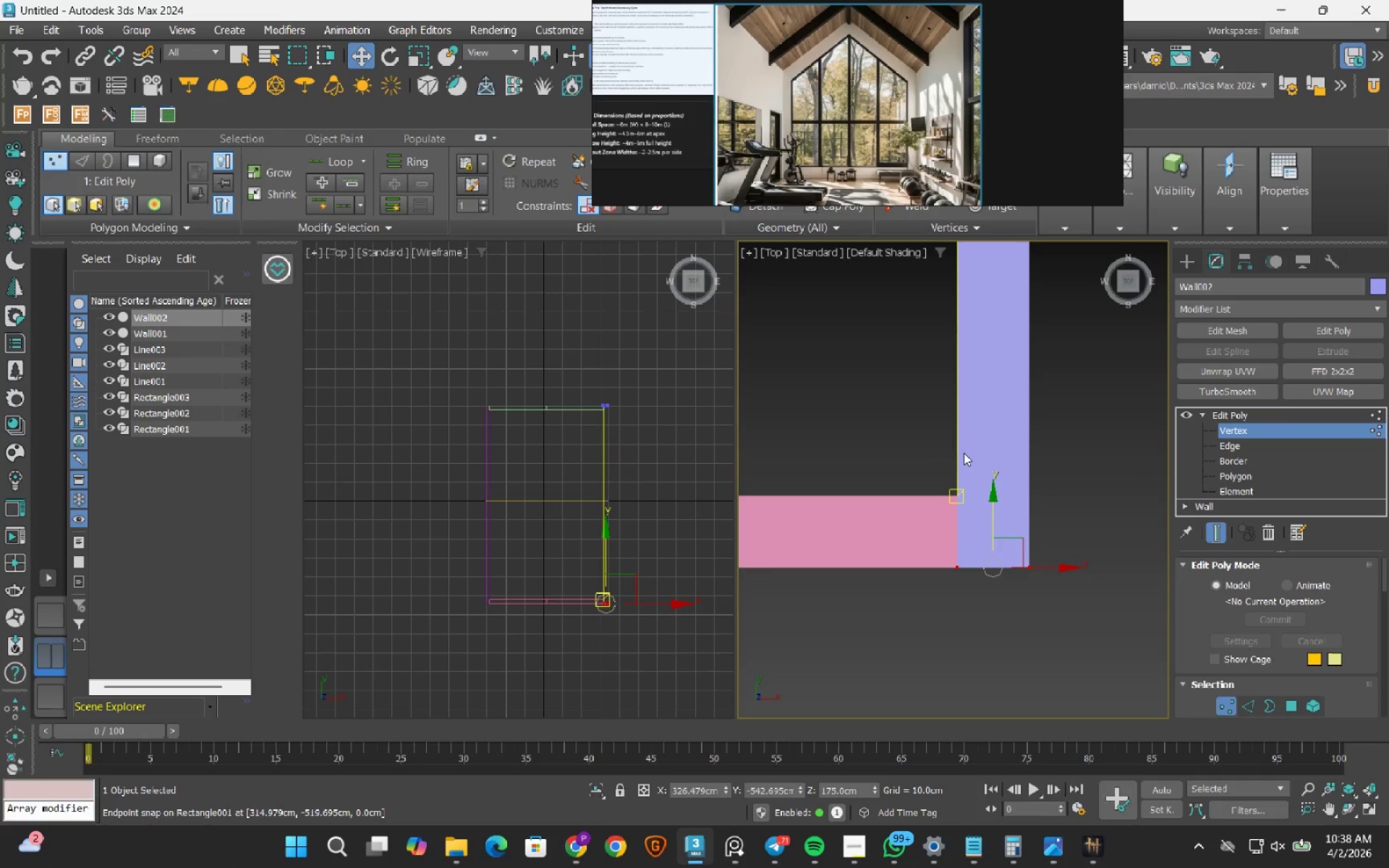 
key(1)
 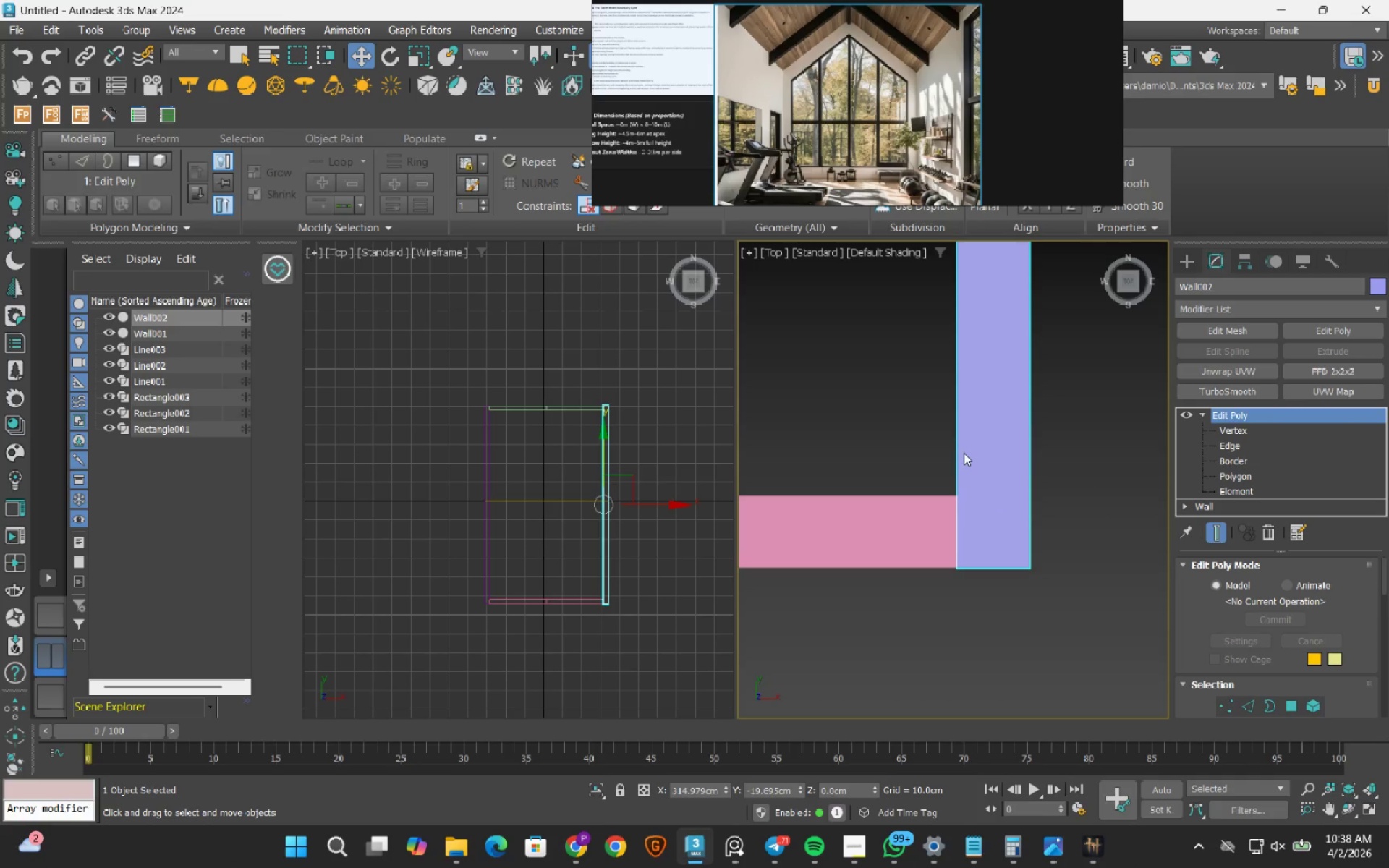 
scroll: coordinate [964, 453], scroll_direction: down, amount: 9.0
 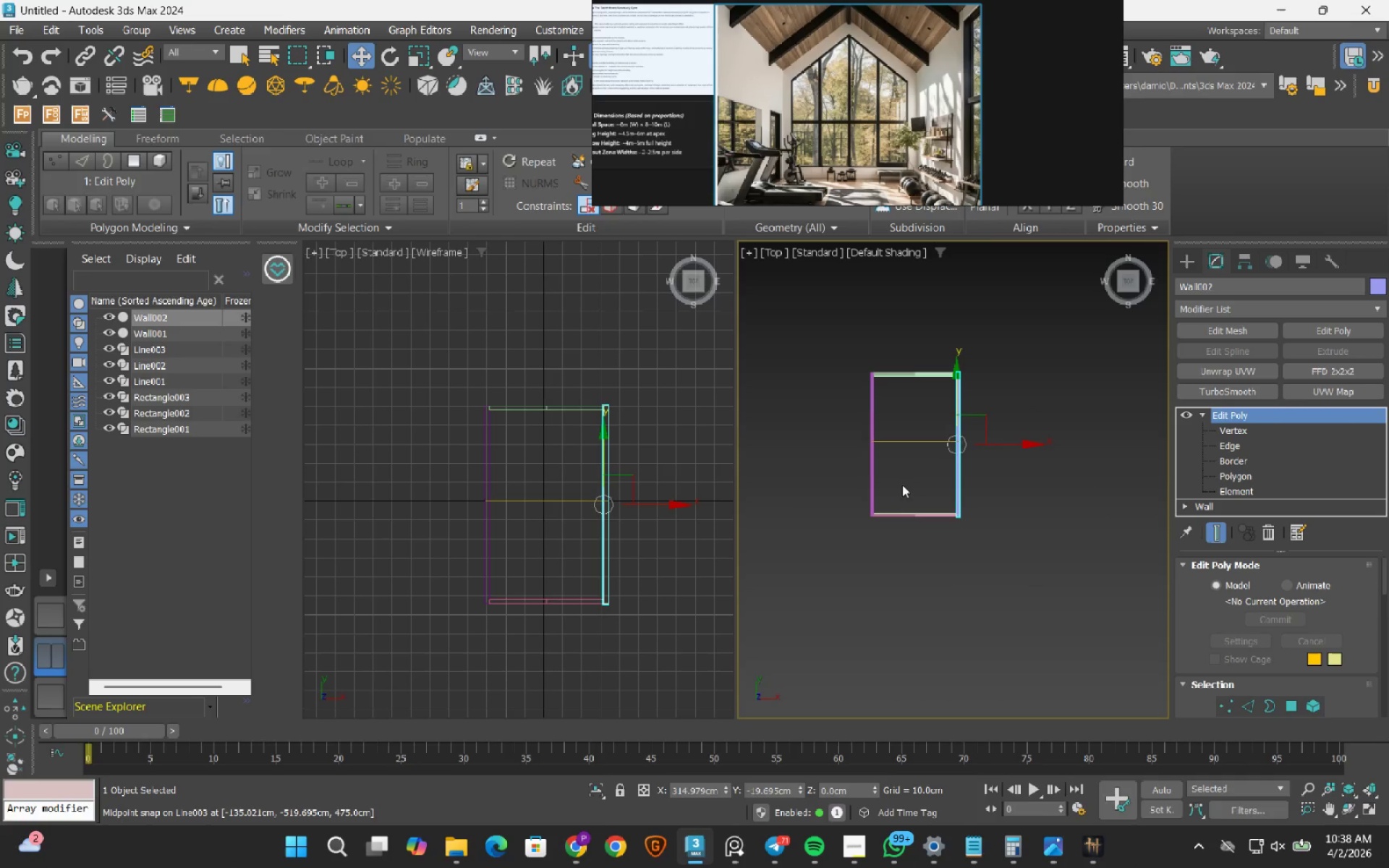 
key(S)
 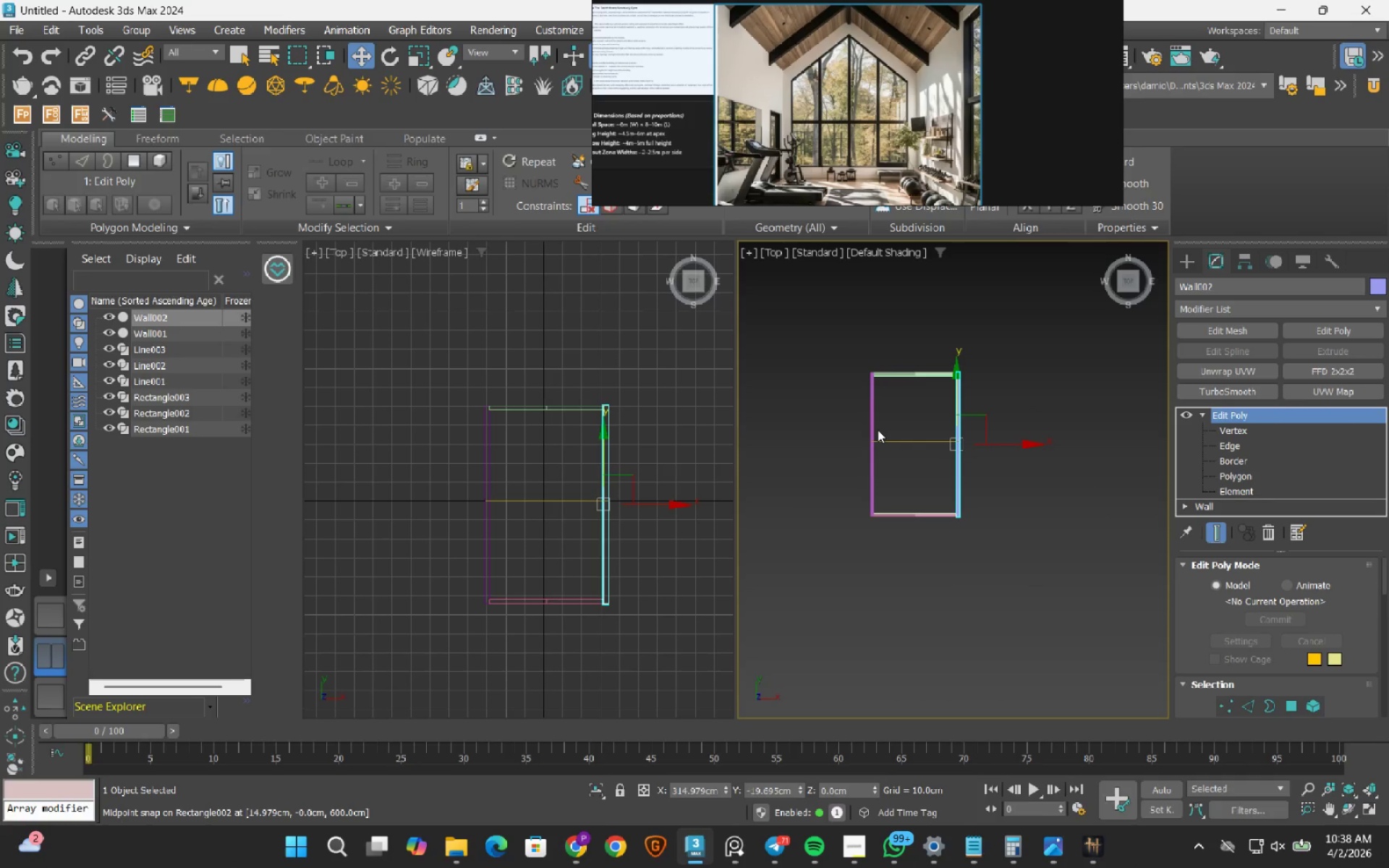 
hold_key(key=AltLeft, duration=1.26)
 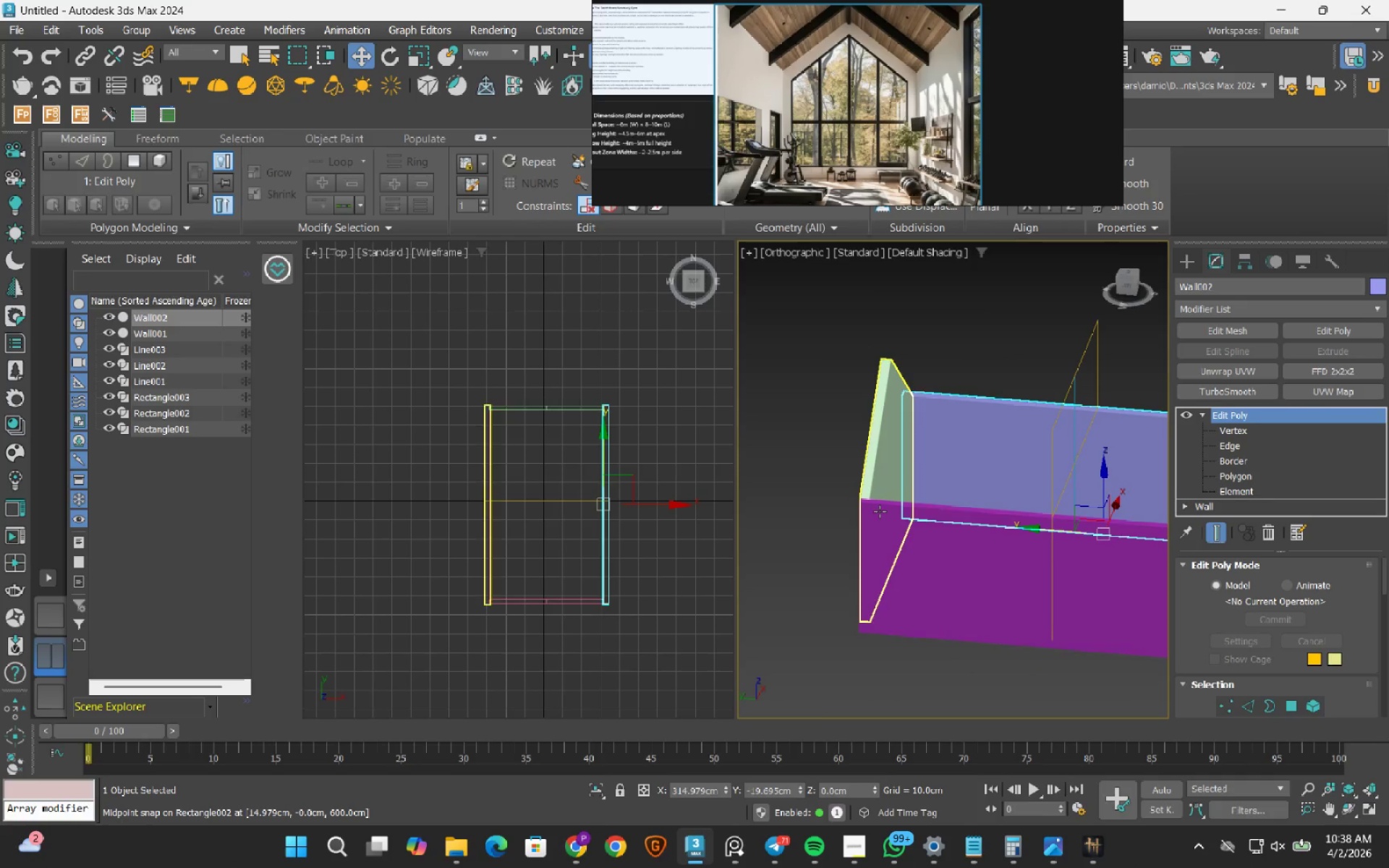 
scroll: coordinate [878, 430], scroll_direction: up, amount: 3.0
 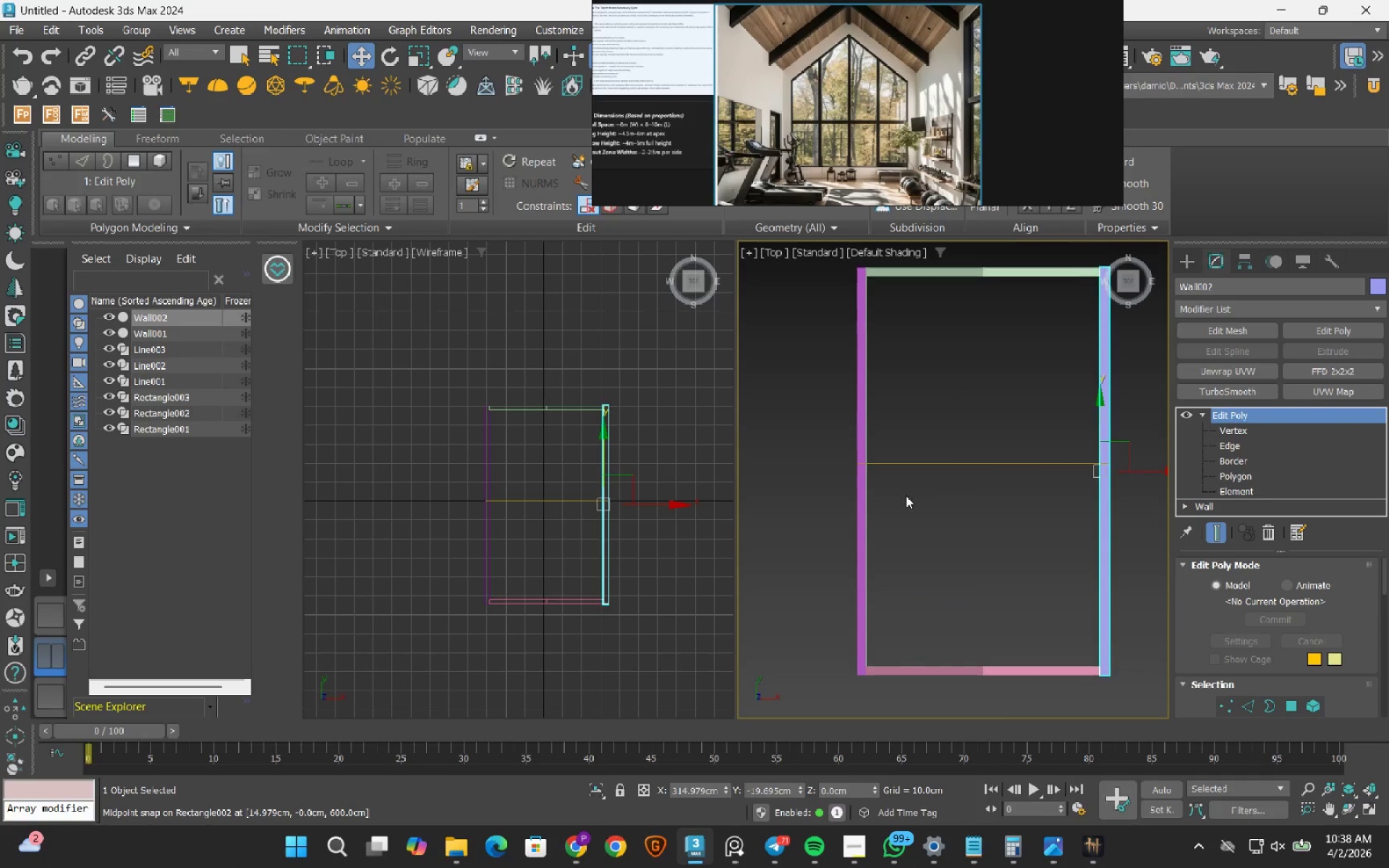 
hold_key(key=AltLeft, duration=1.52)
 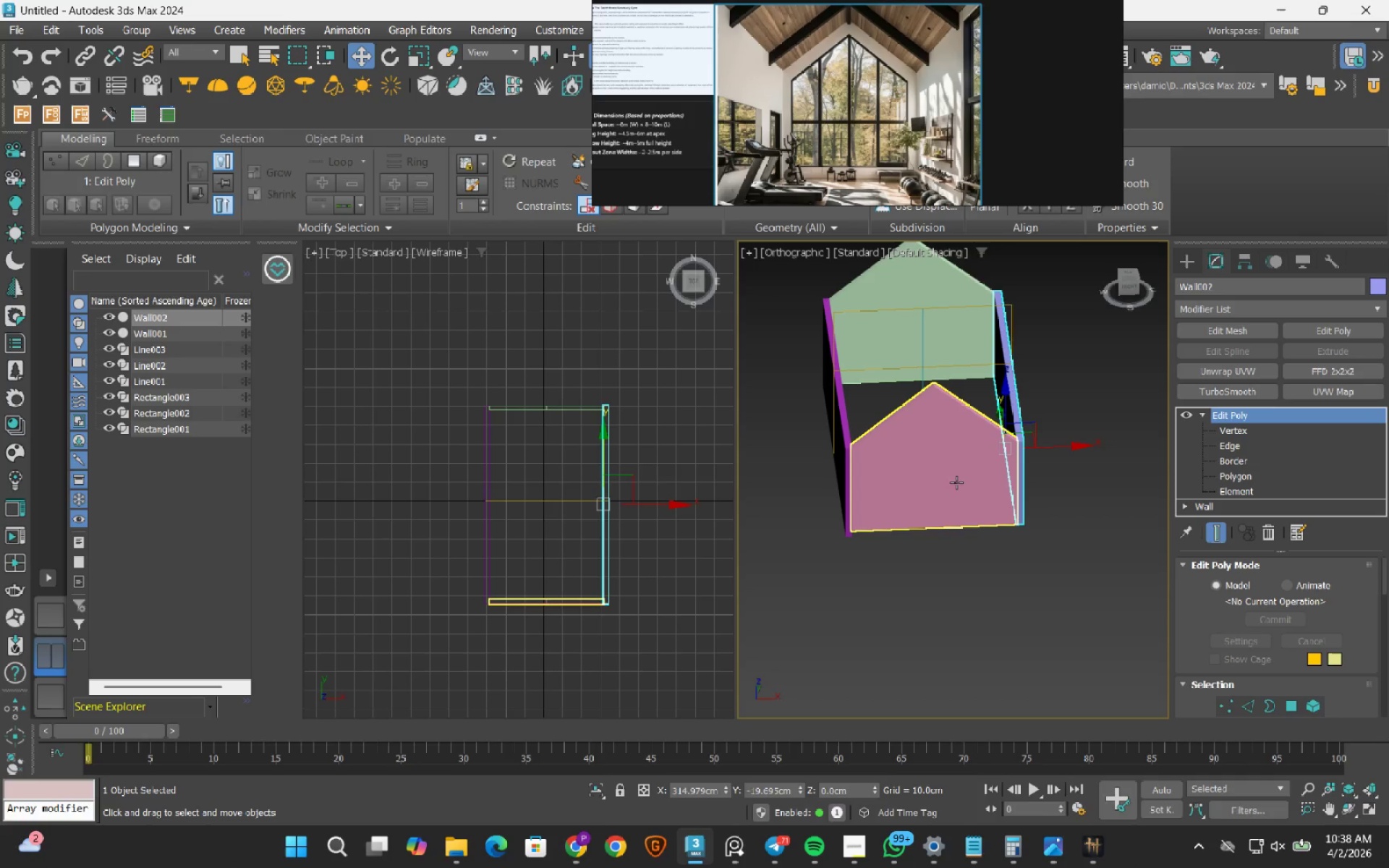 
scroll: coordinate [839, 427], scroll_direction: down, amount: 1.0
 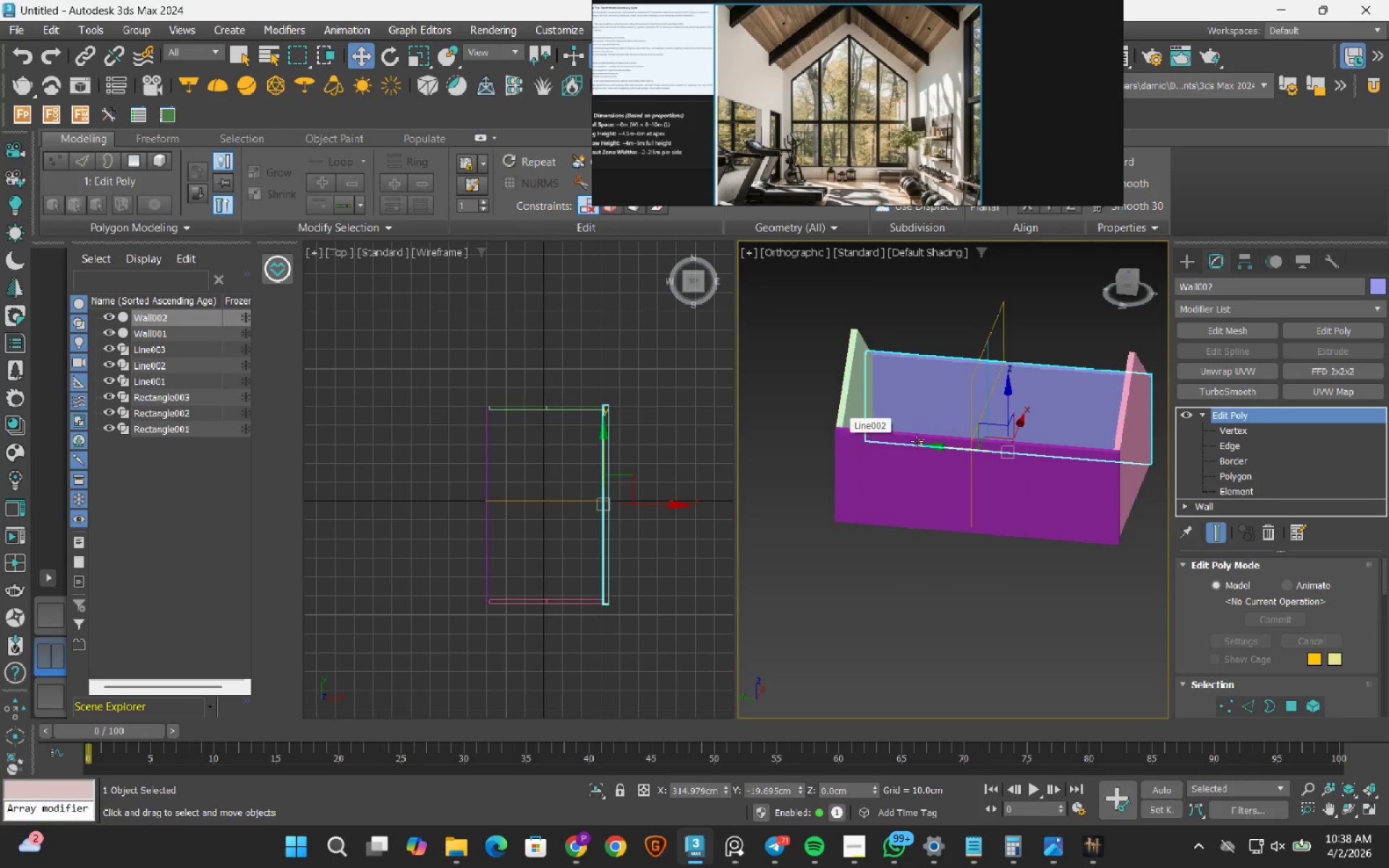 
wait(6.34)
 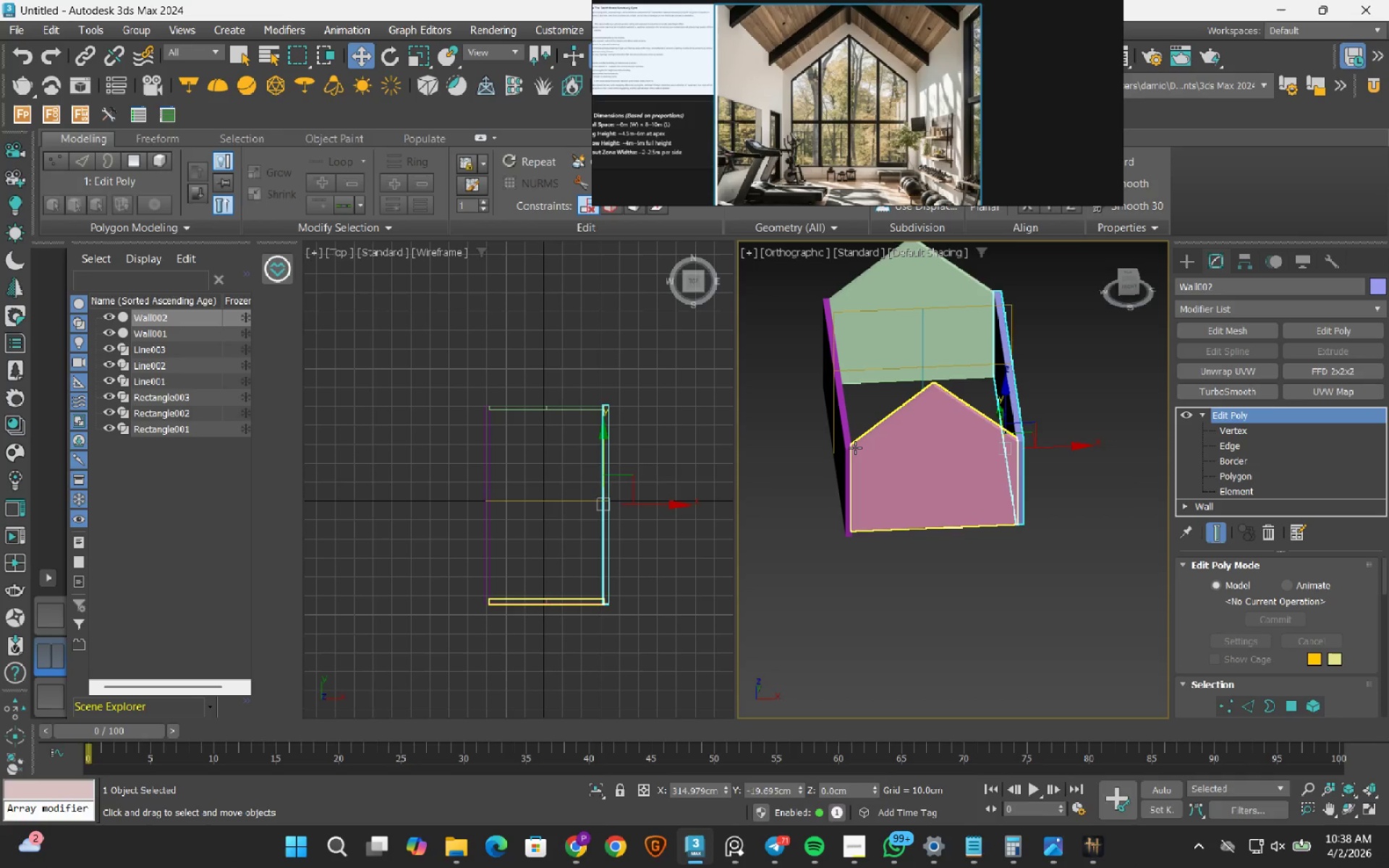 
hold_key(key=AltLeft, duration=0.88)
 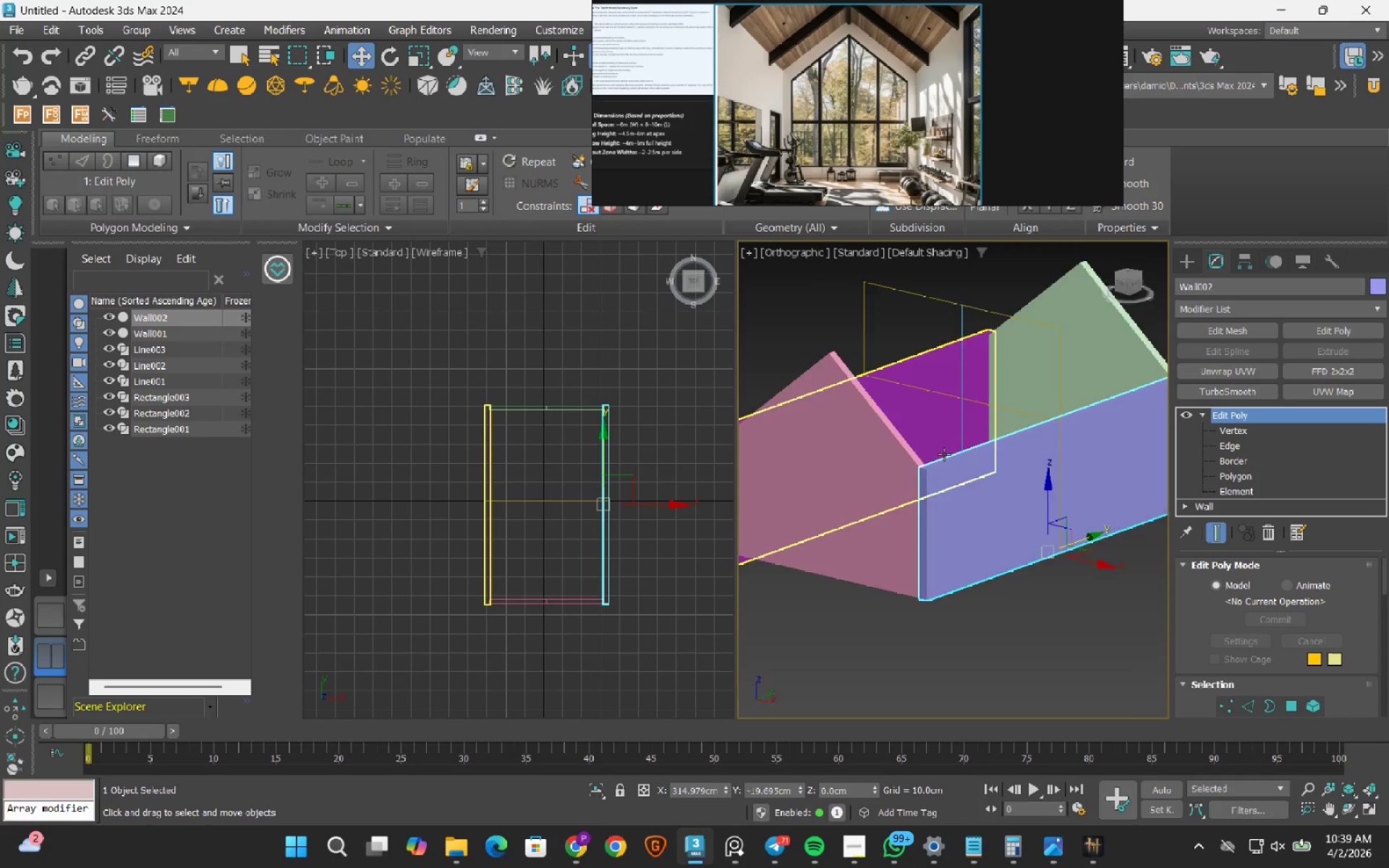 
scroll: coordinate [887, 497], scroll_direction: up, amount: 6.0
 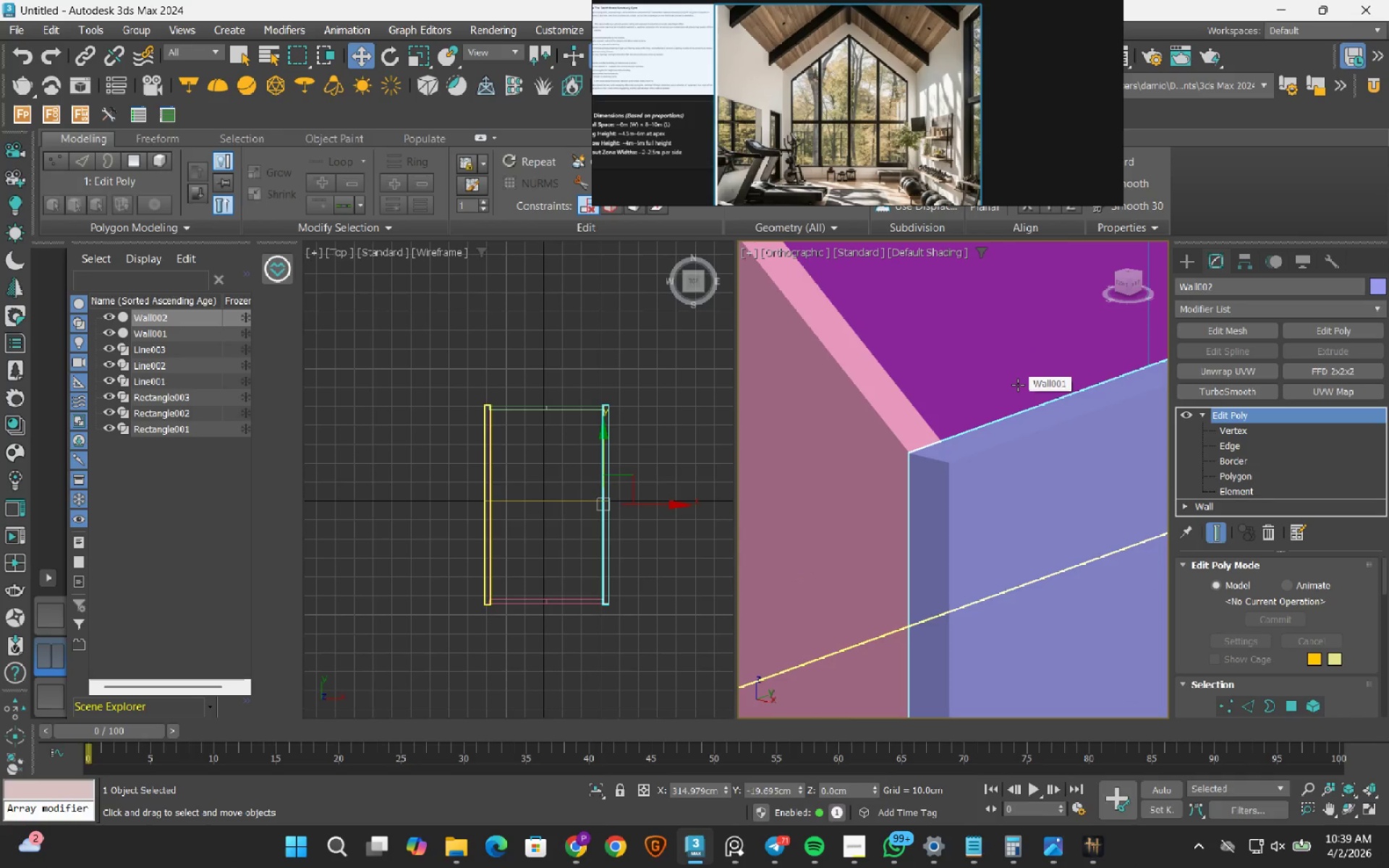 
scroll: coordinate [983, 517], scroll_direction: down, amount: 6.0
 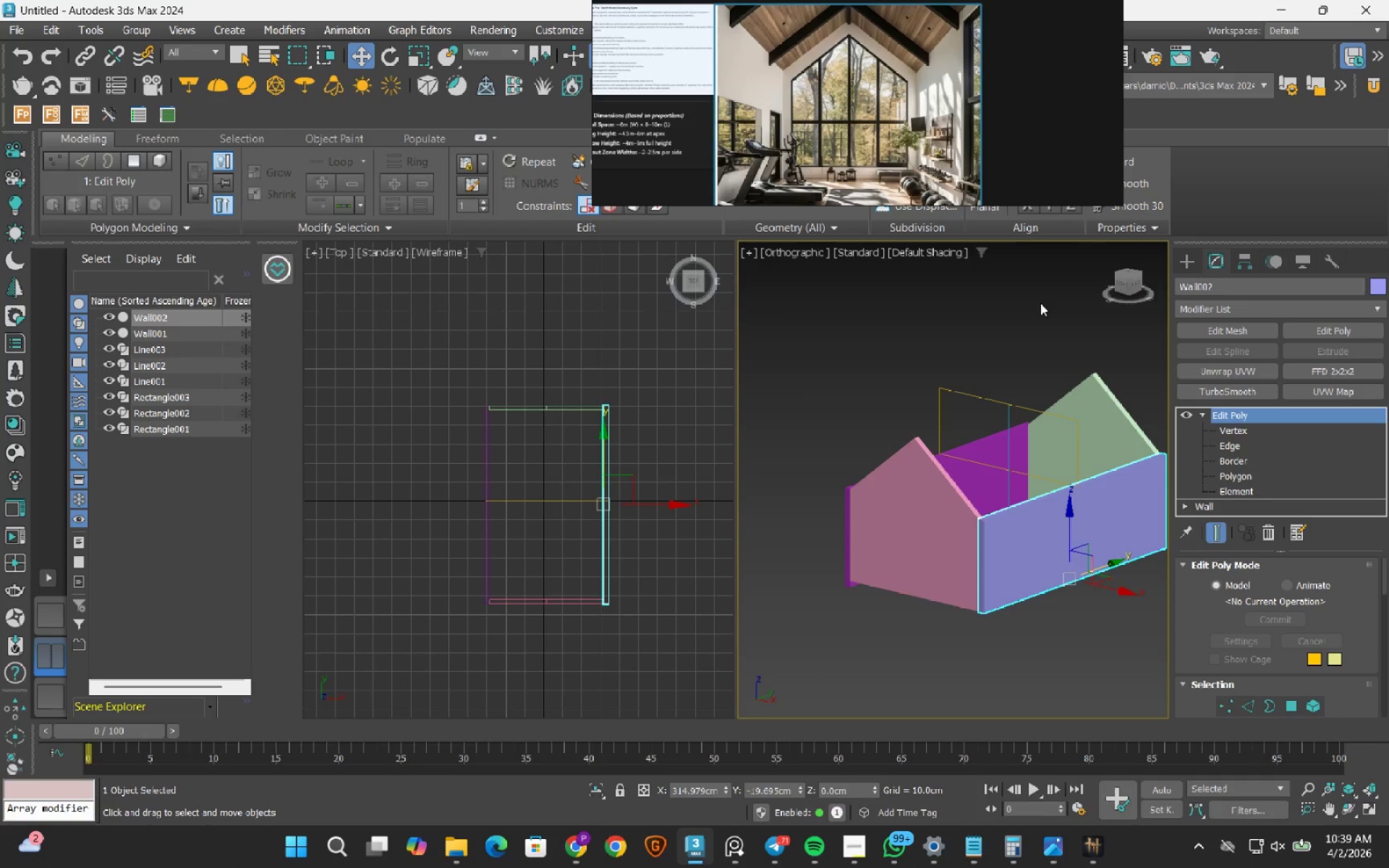 
left_click([1040, 305])
 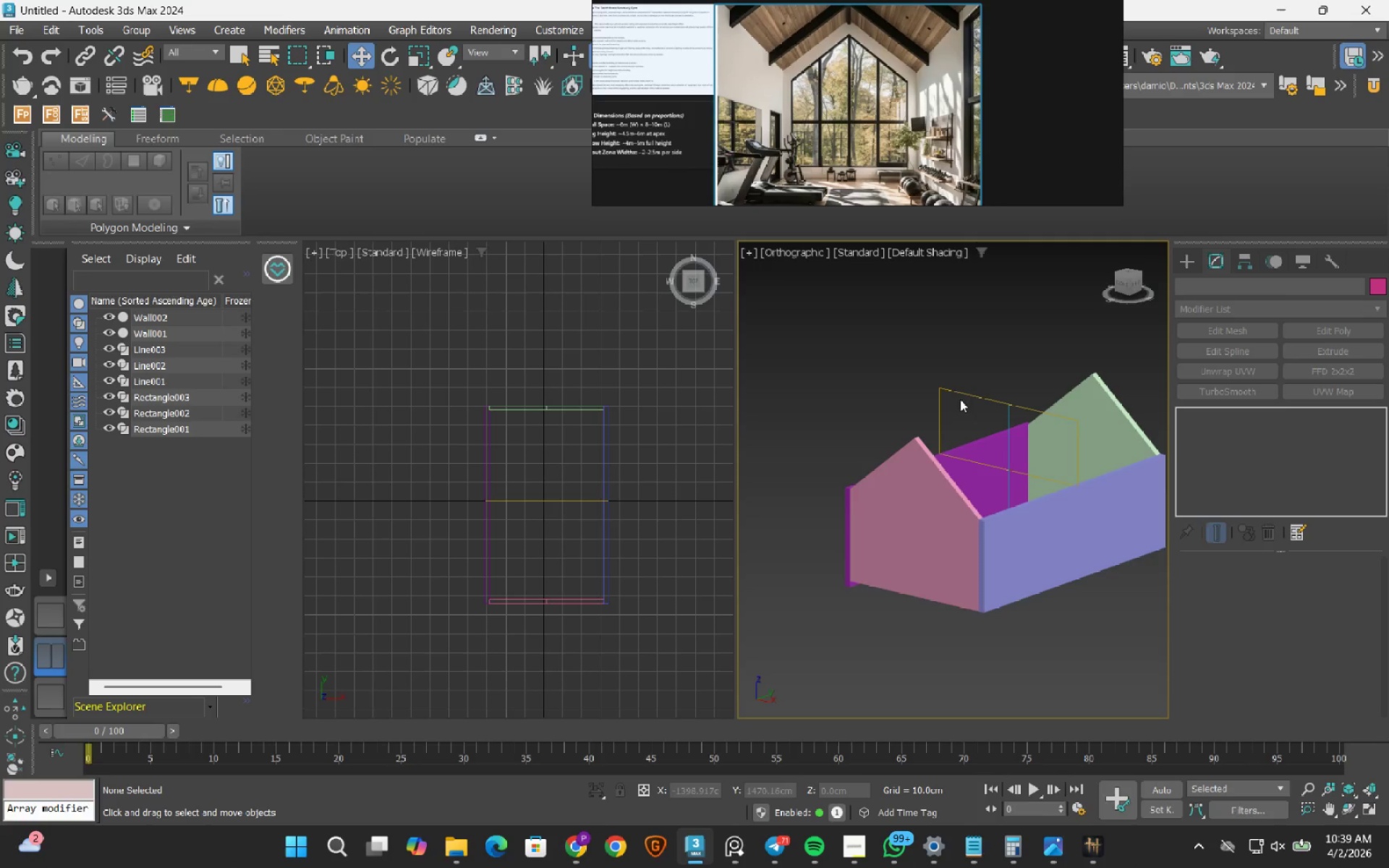 
hold_key(key=AltLeft, duration=0.59)
 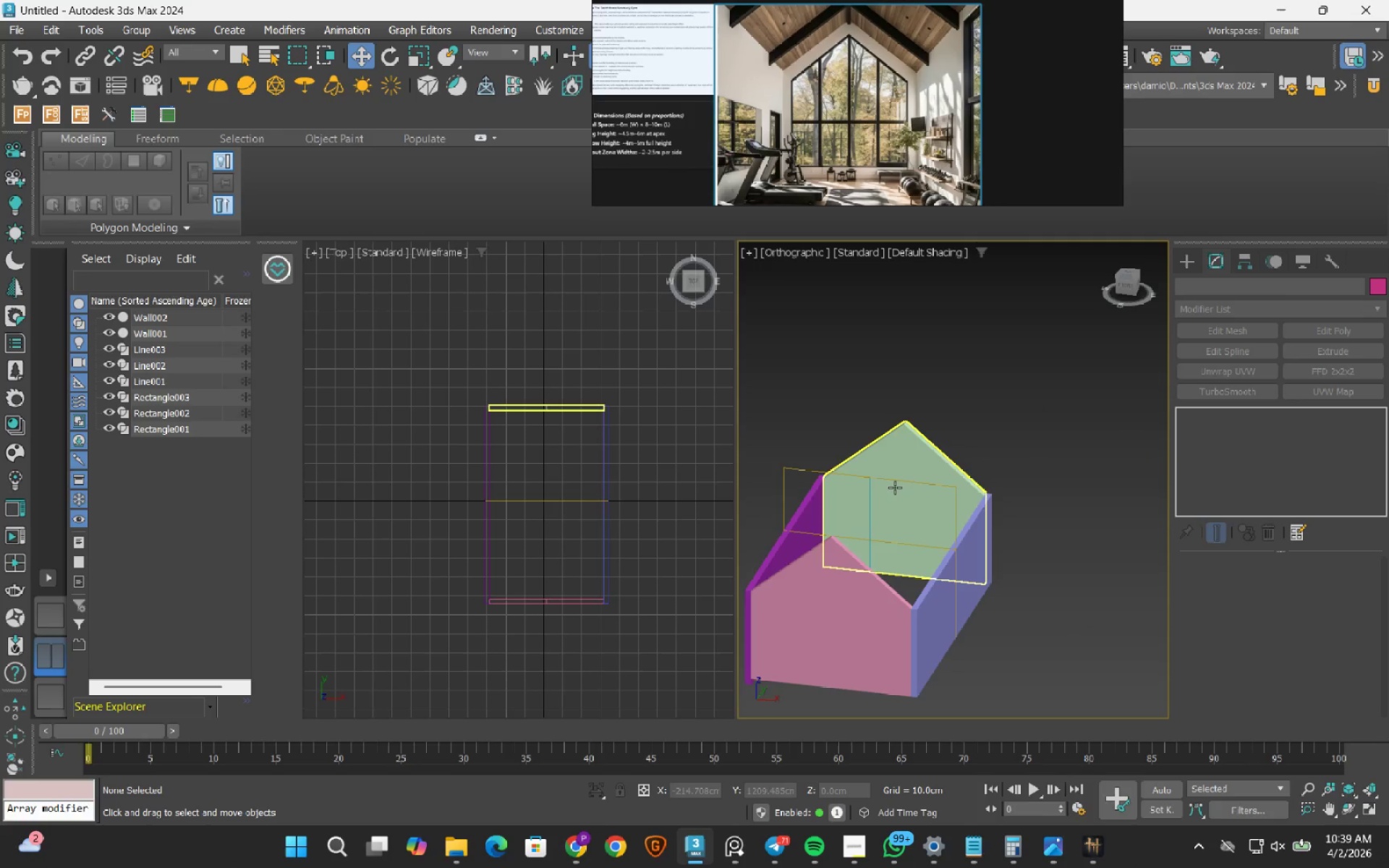 
hold_key(key=AltLeft, duration=1.5)
 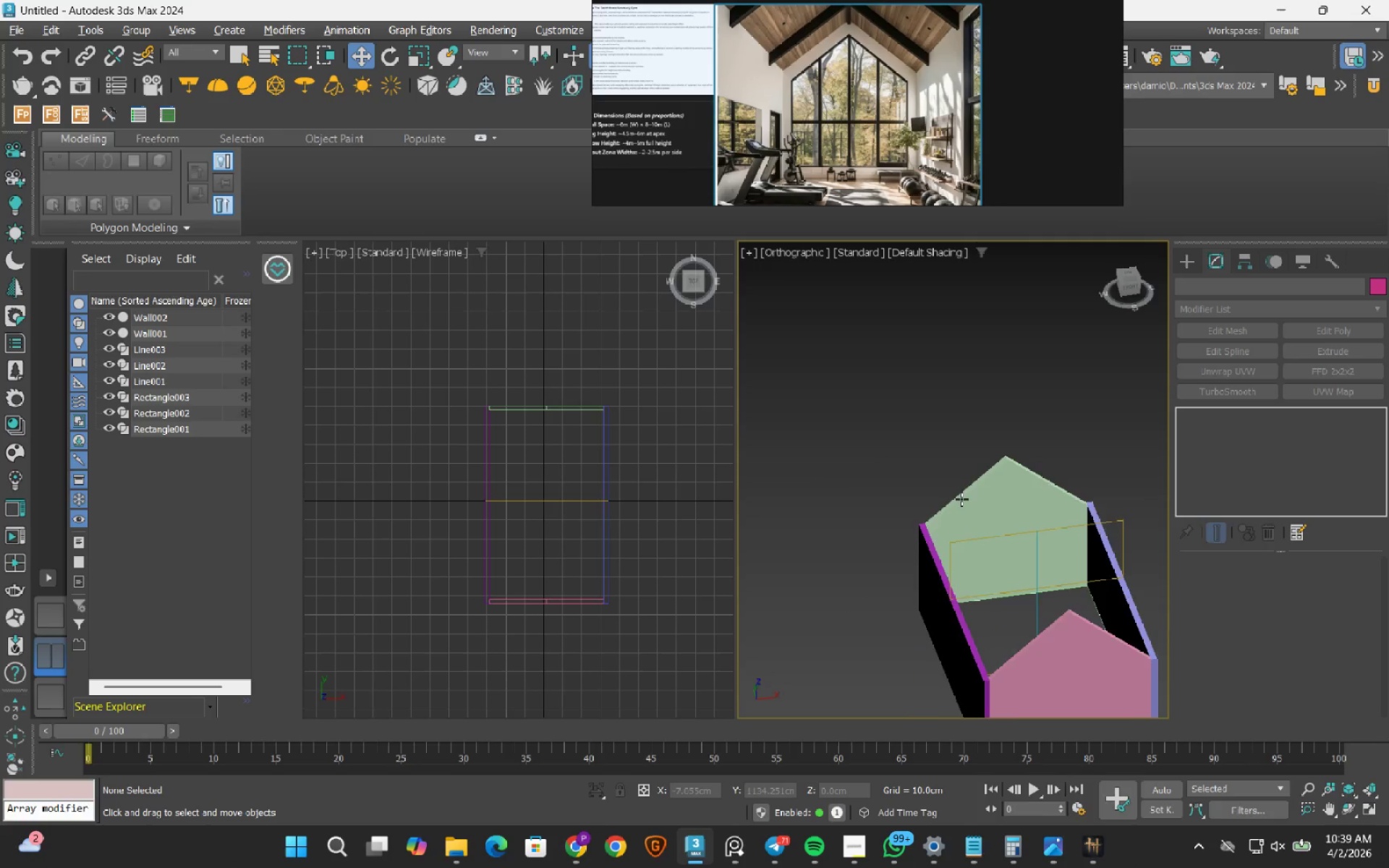 
hold_key(key=AltLeft, duration=0.94)
 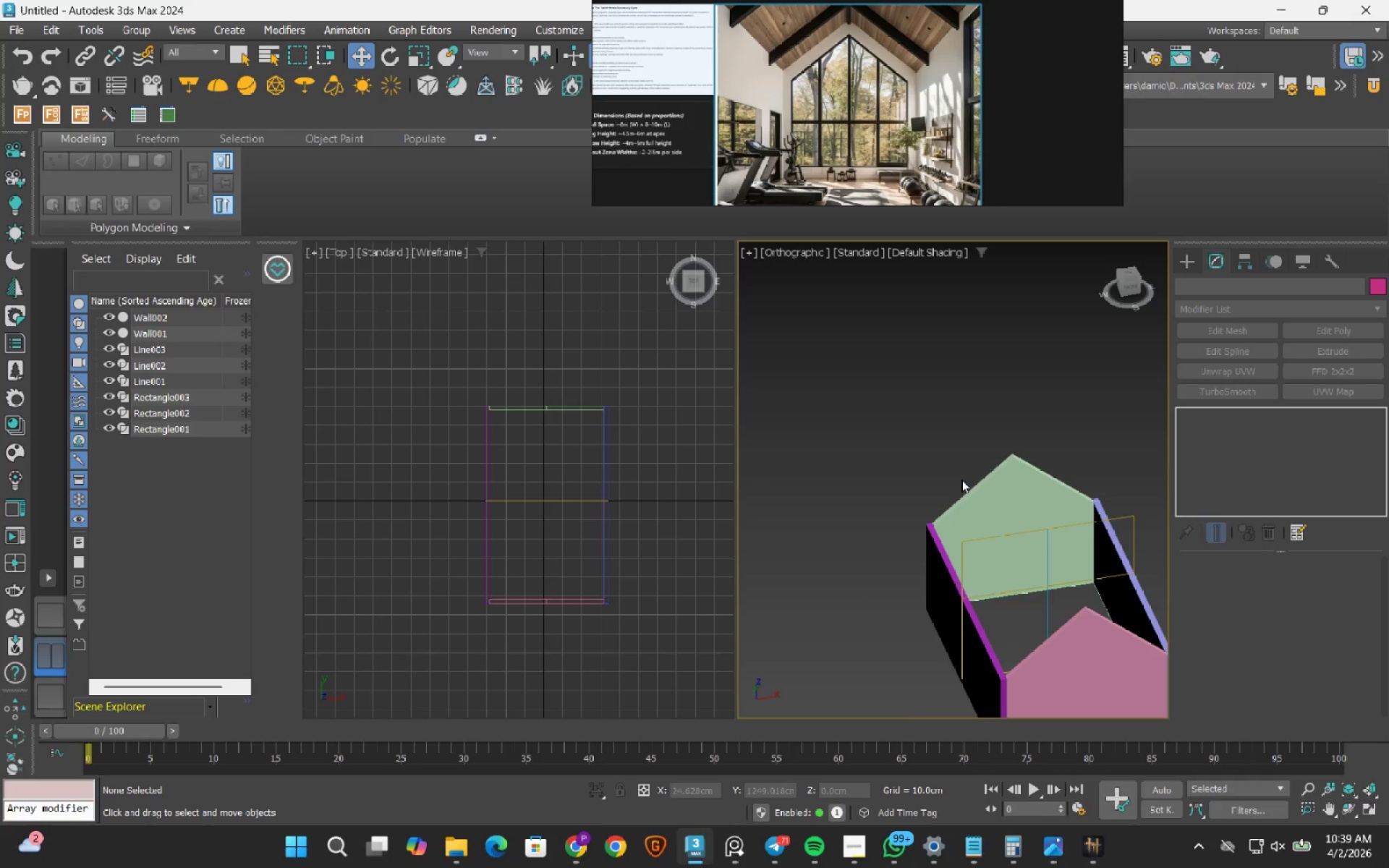 
left_click([1015, 472])
 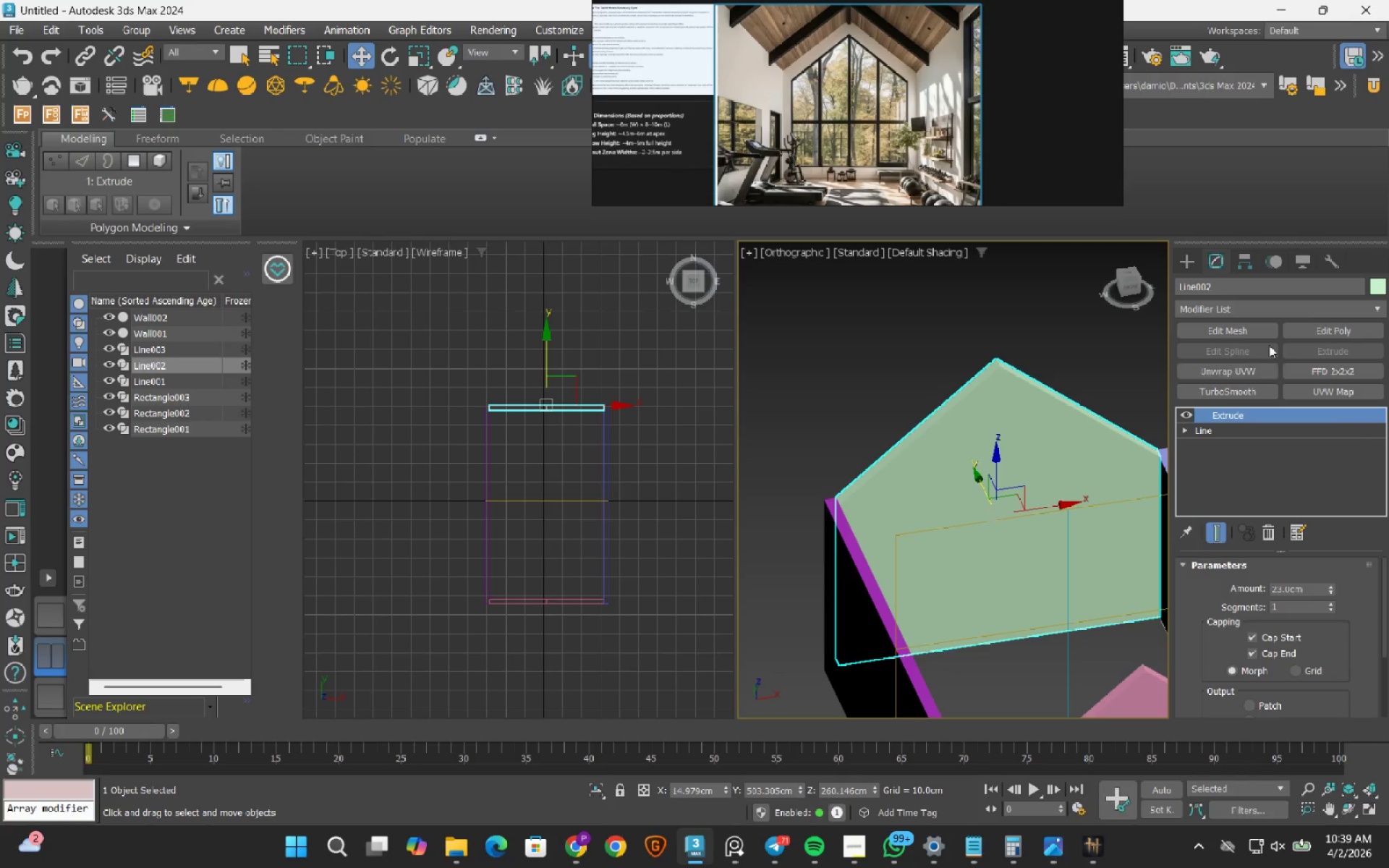 
scroll: coordinate [998, 517], scroll_direction: up, amount: 2.0
 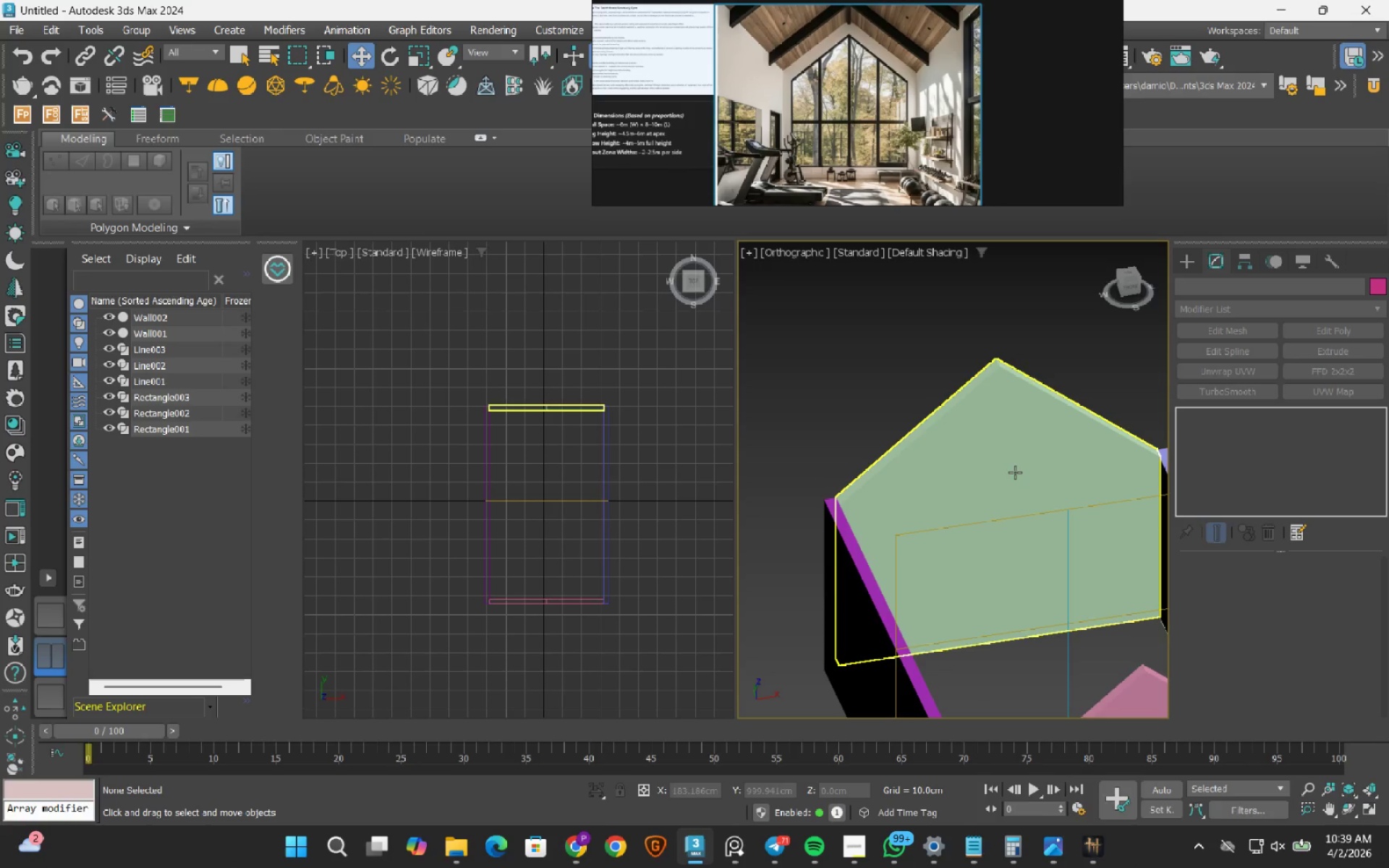 
left_click([1306, 328])
 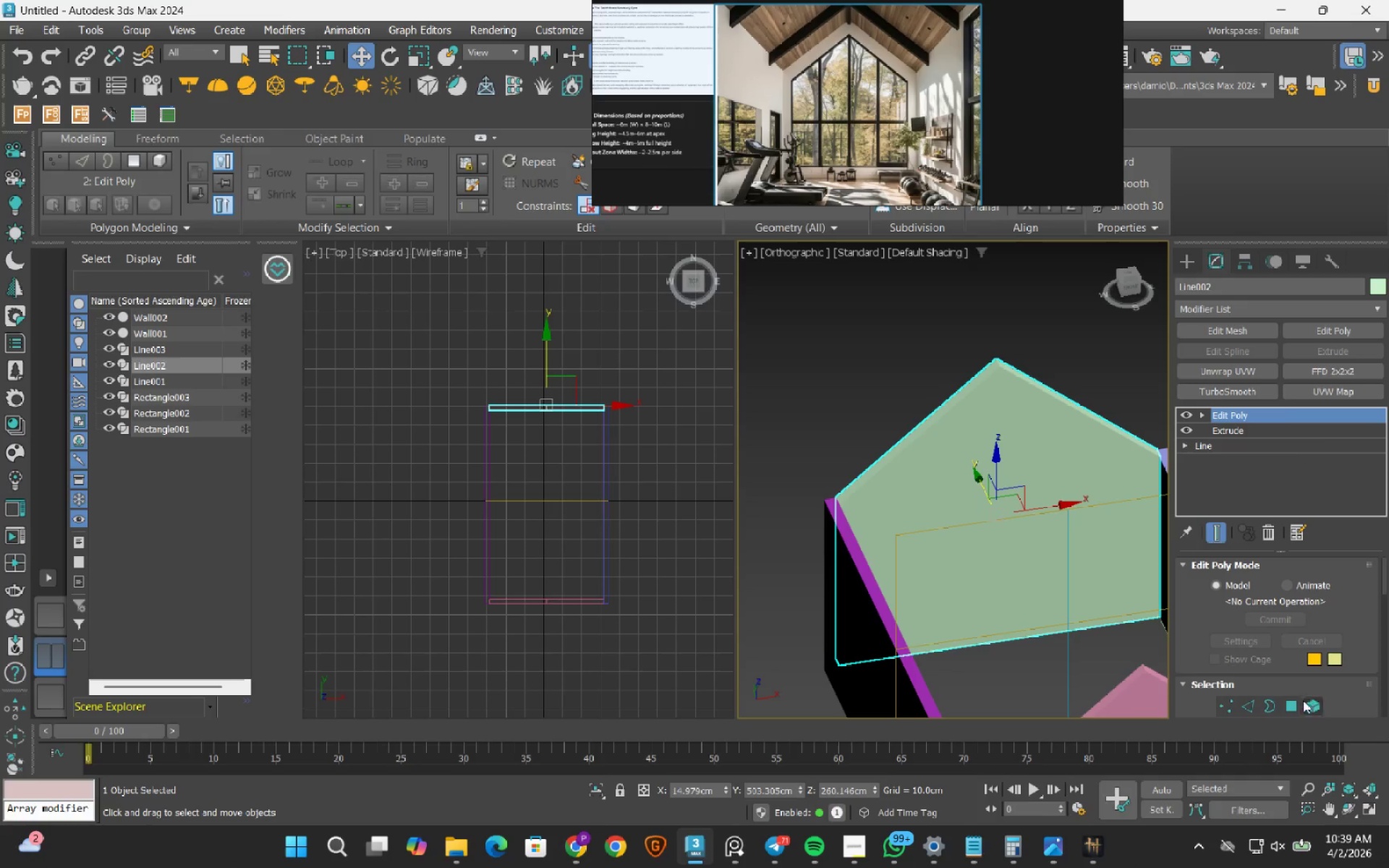 
left_click([1288, 708])
 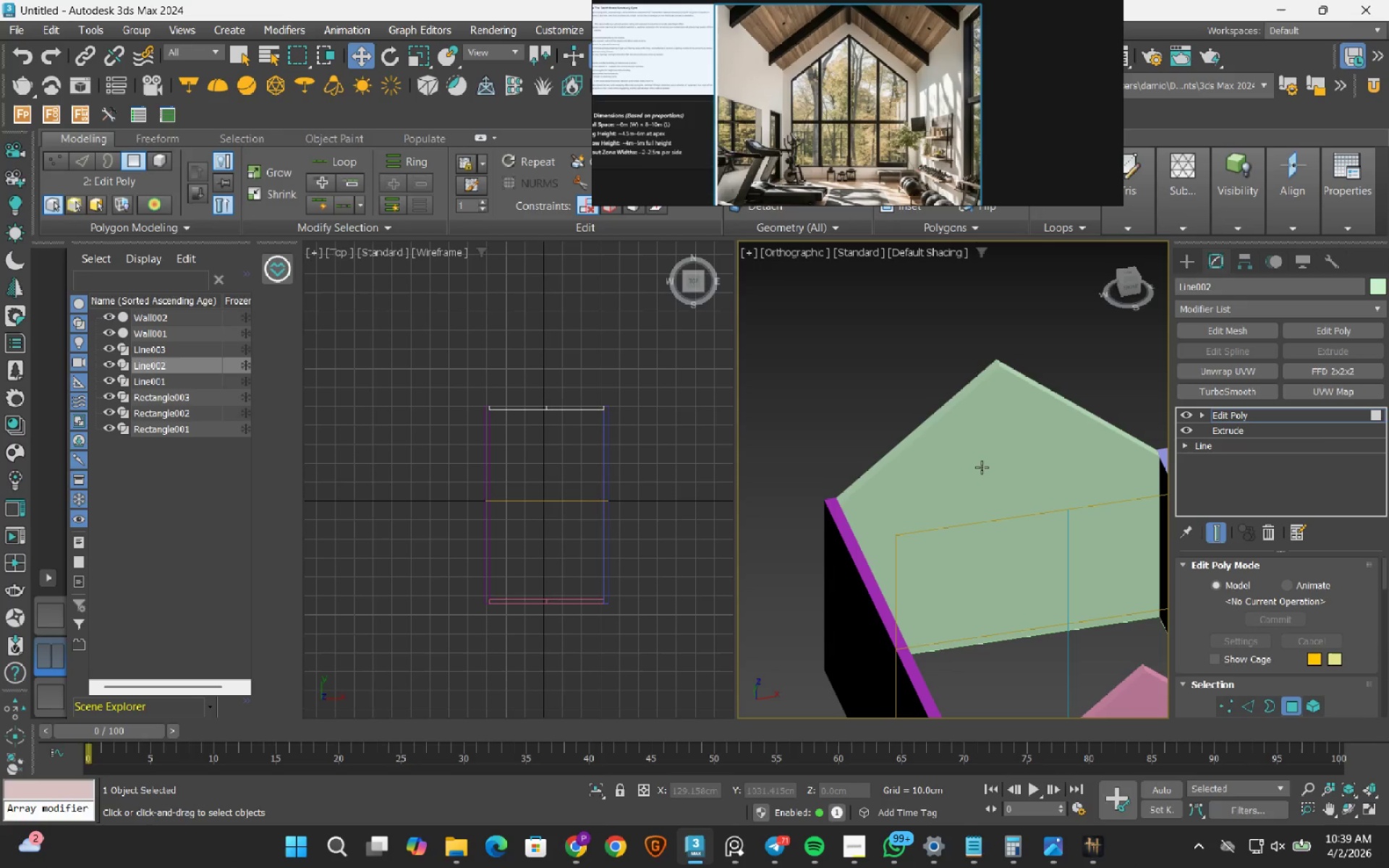 
left_click([982, 468])
 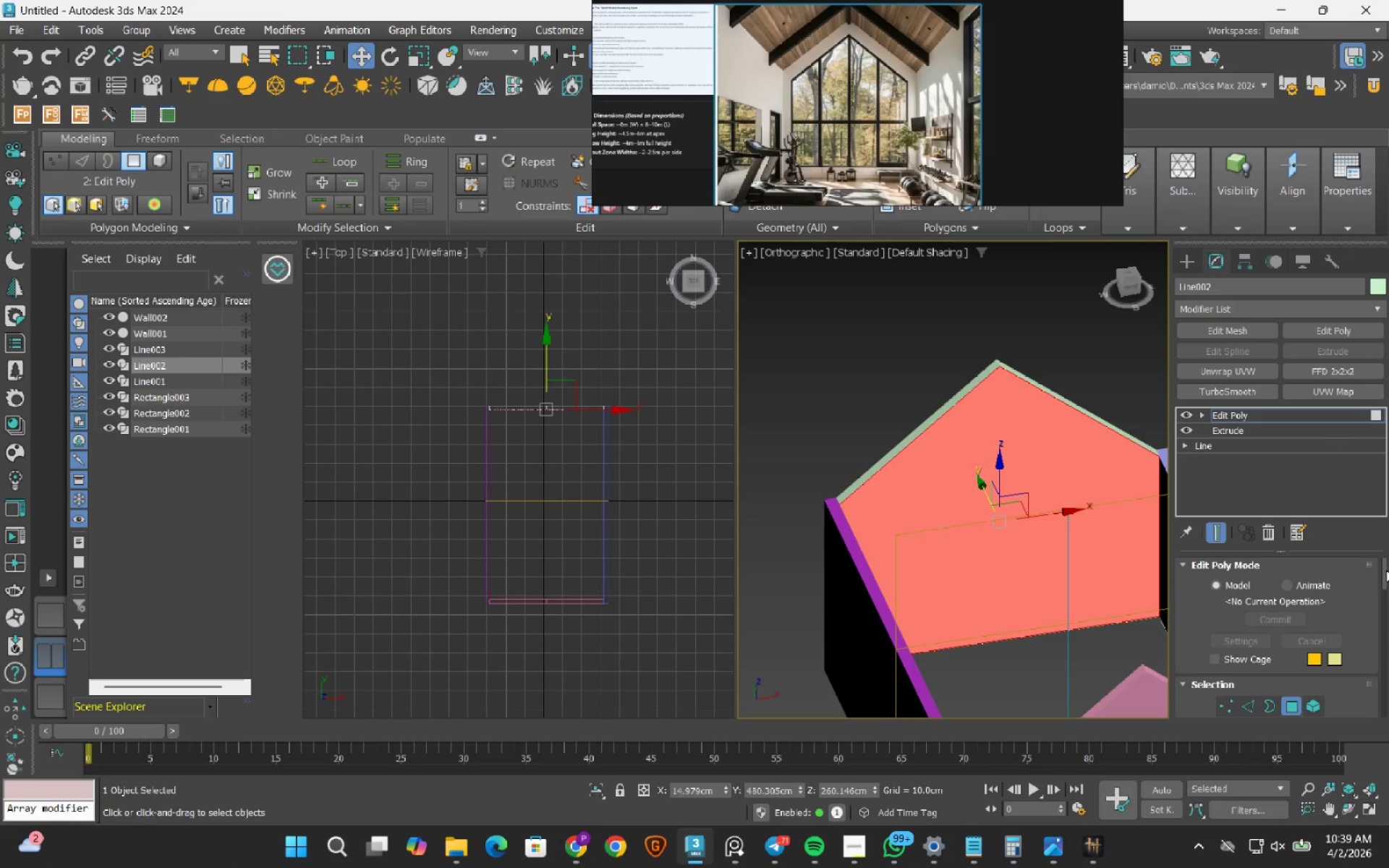 
left_click_drag(start_coordinate=[1386, 575], to_coordinate=[1370, 464])
 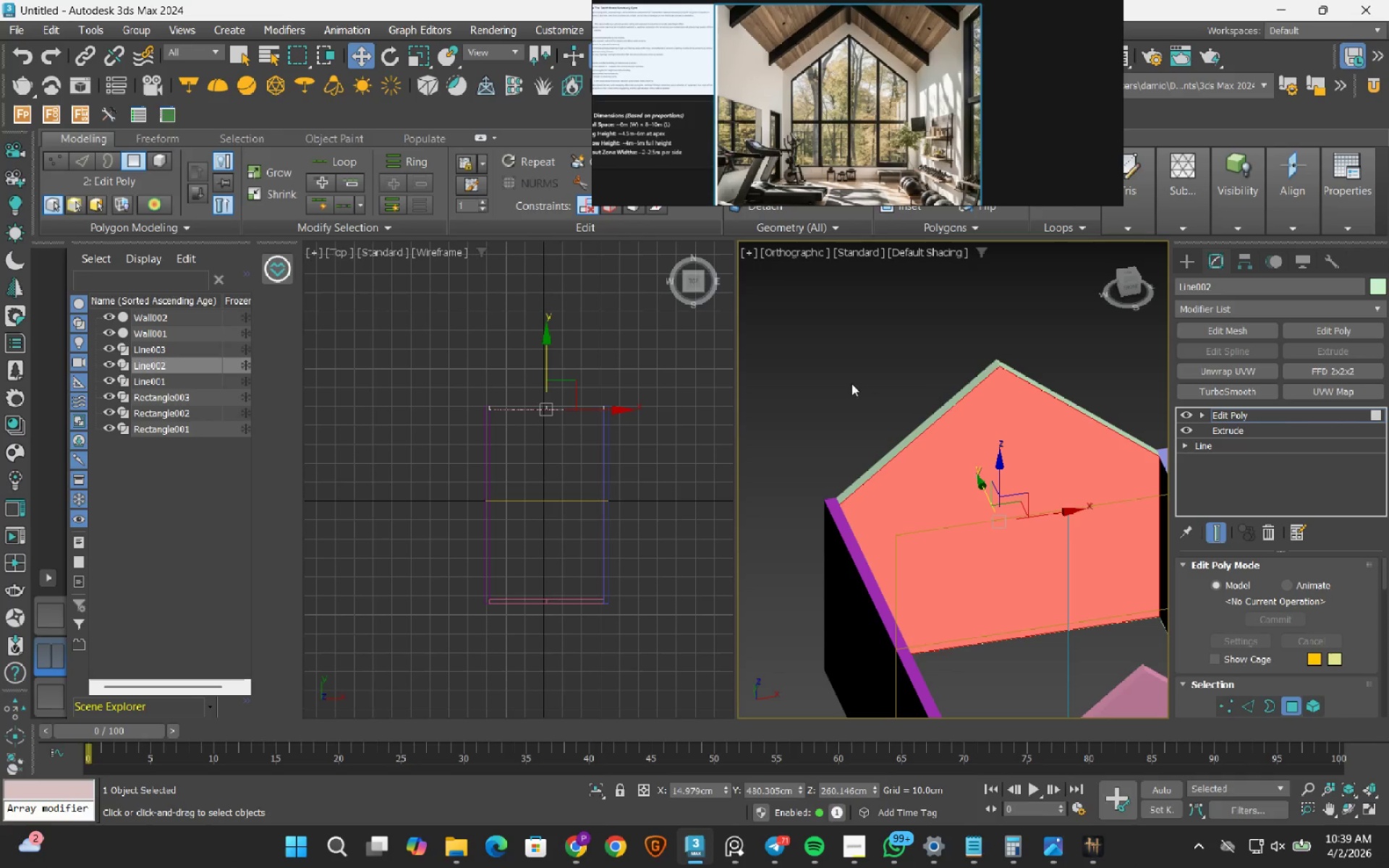 
right_click([851, 383])
 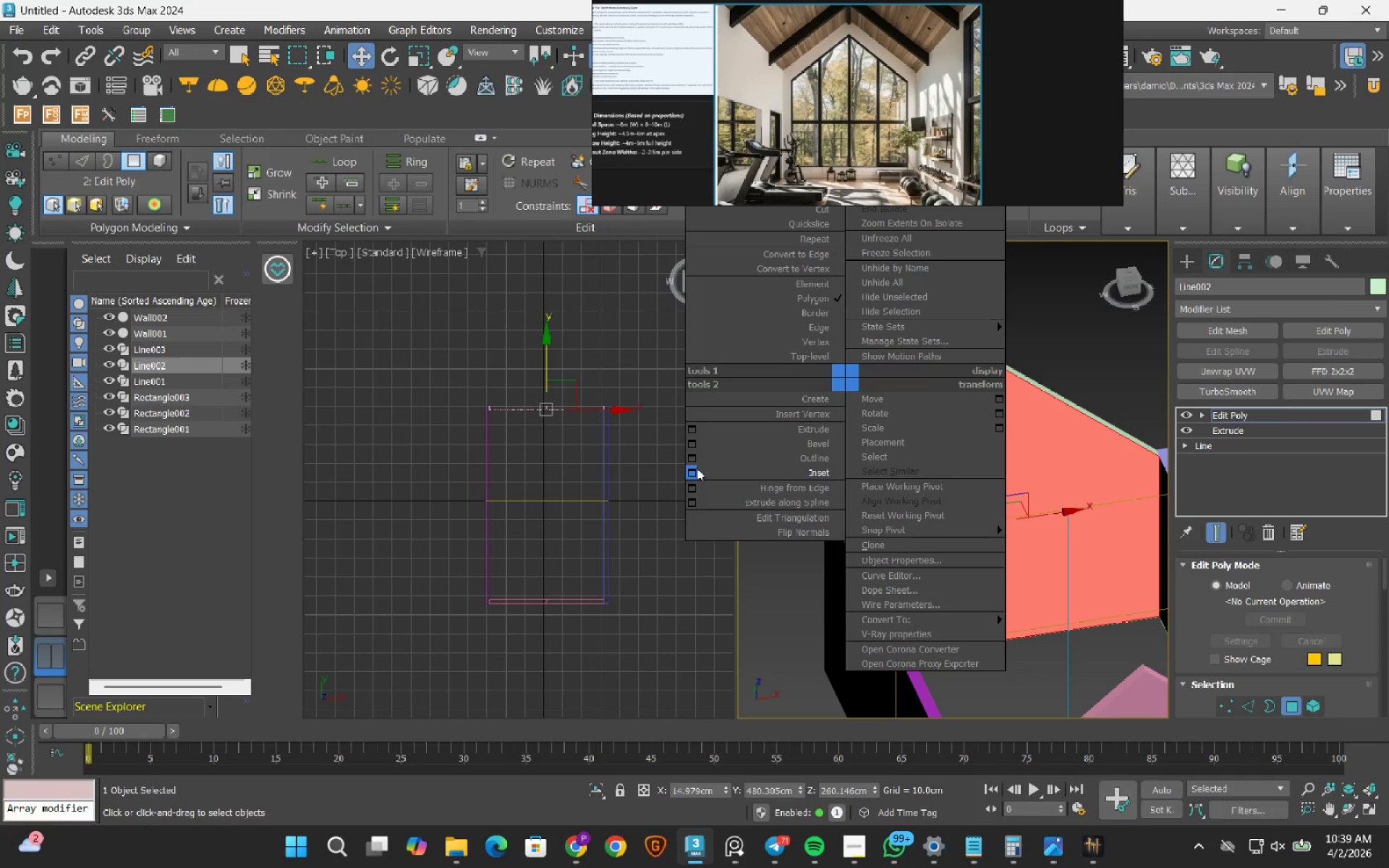 
left_click([691, 472])
 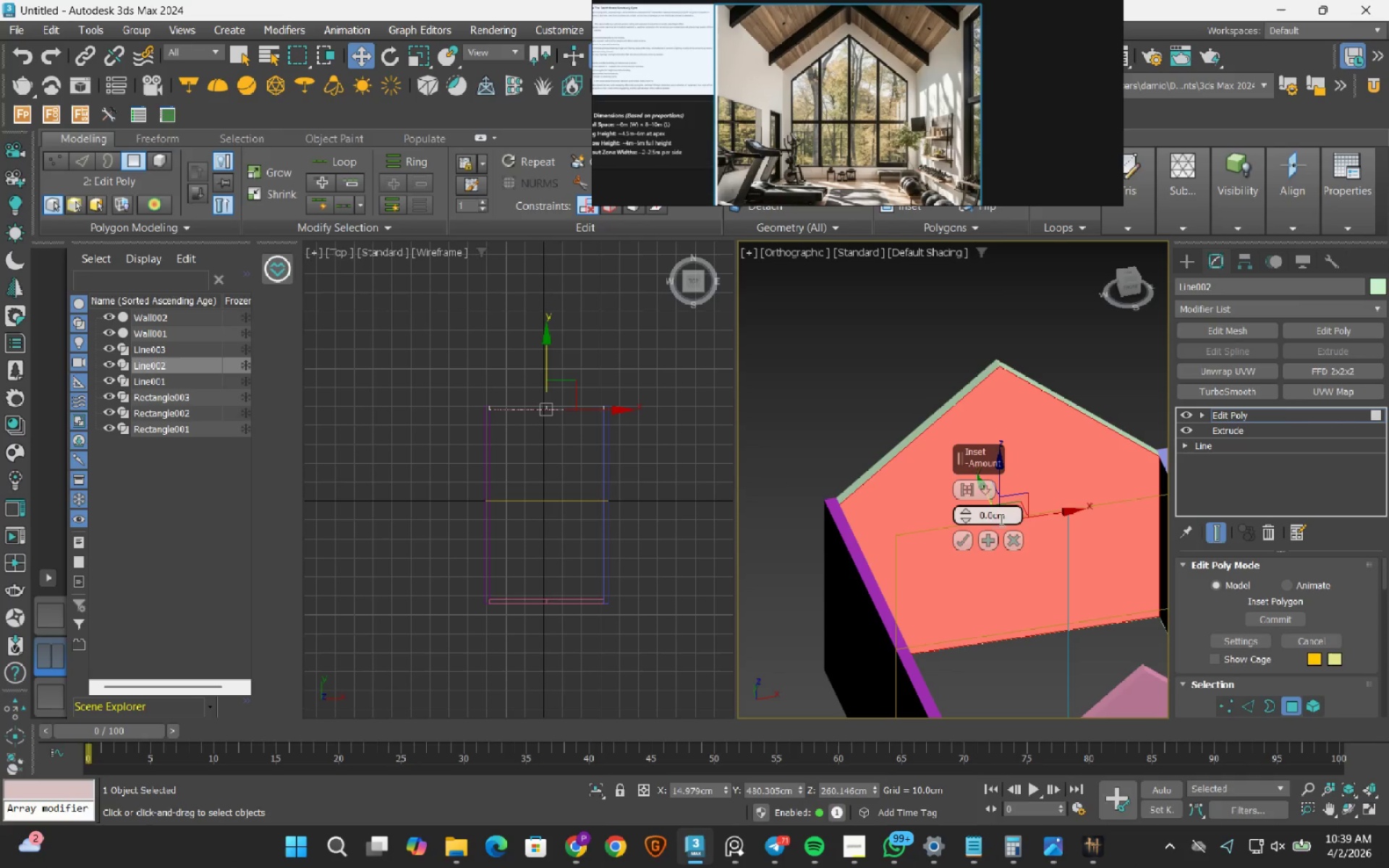 
left_click_drag(start_coordinate=[1004, 515], to_coordinate=[957, 514])
 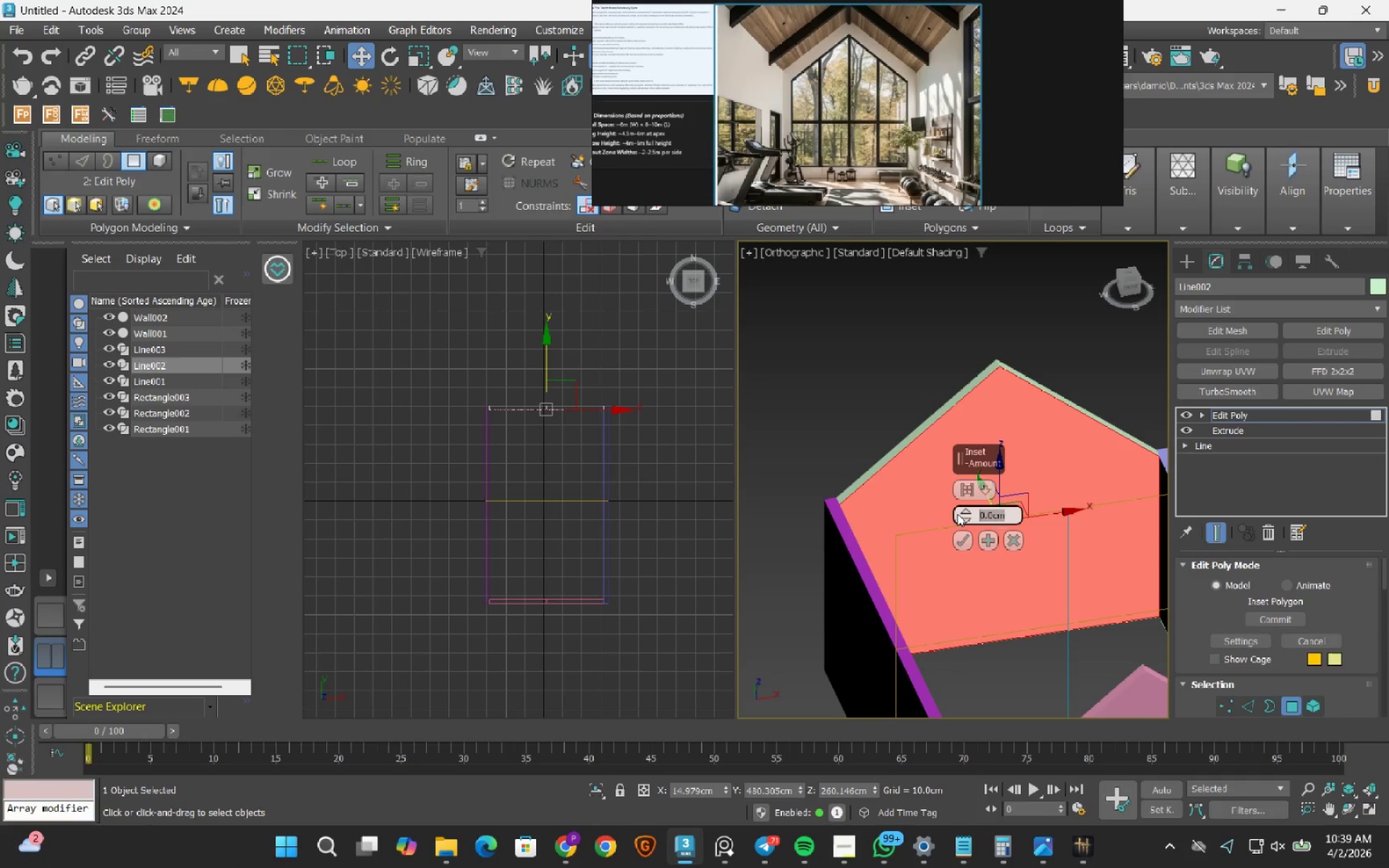 
key(Numpad3)
 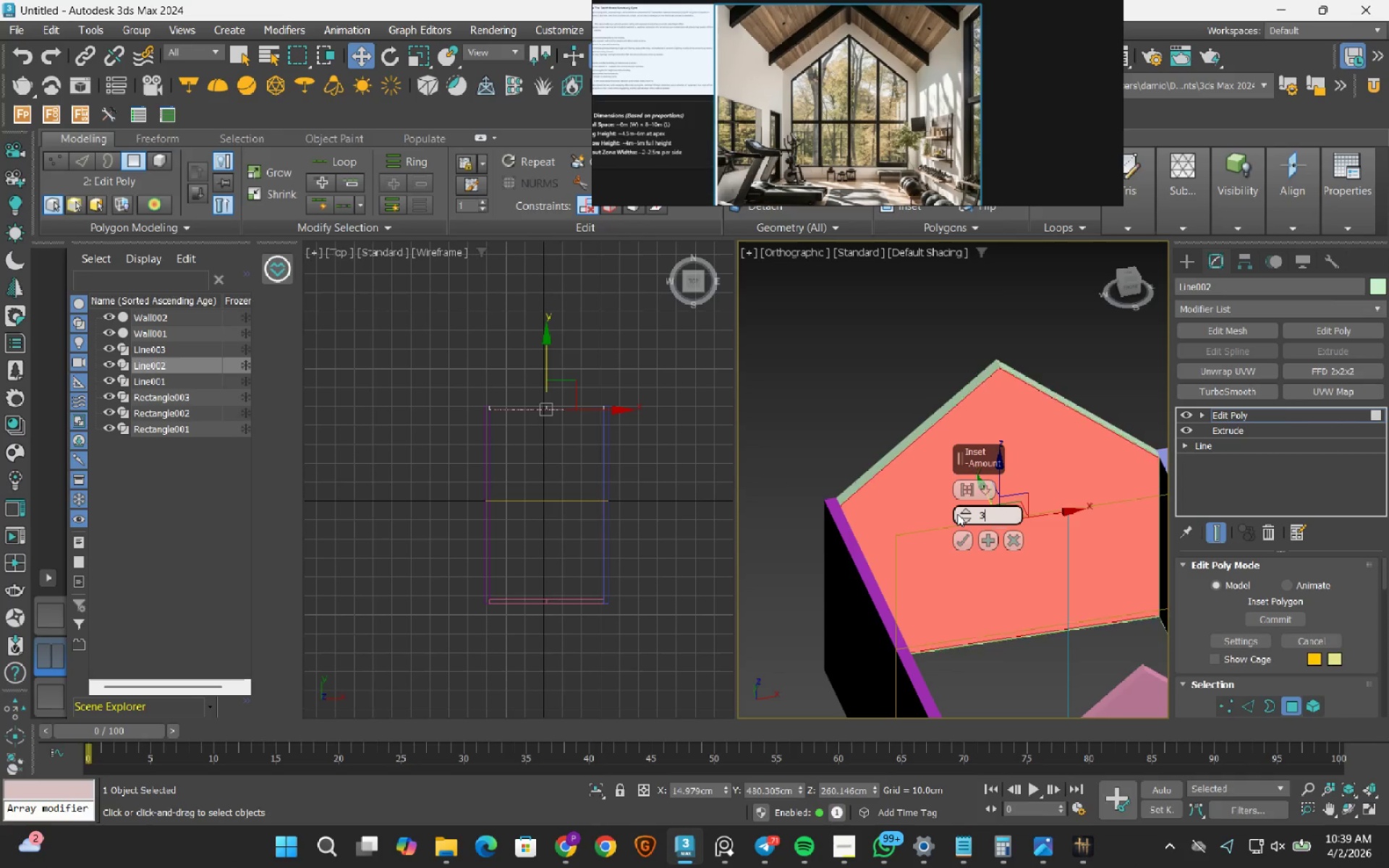 
key(NumpadEnter)
 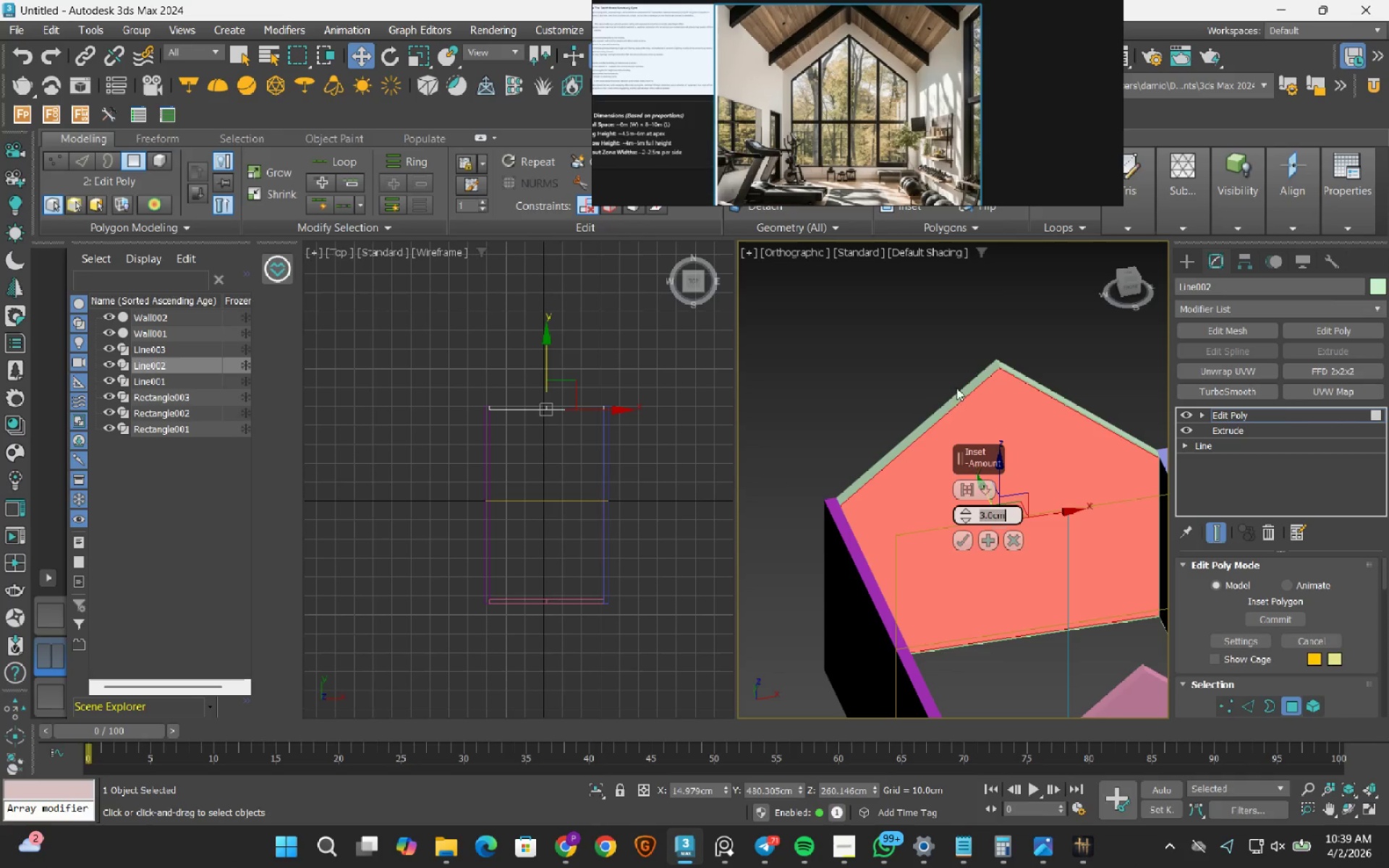 
hold_key(key=AltLeft, duration=1.33)
scroll: coordinate [1018, 403], scroll_direction: up, amount: 1.0
 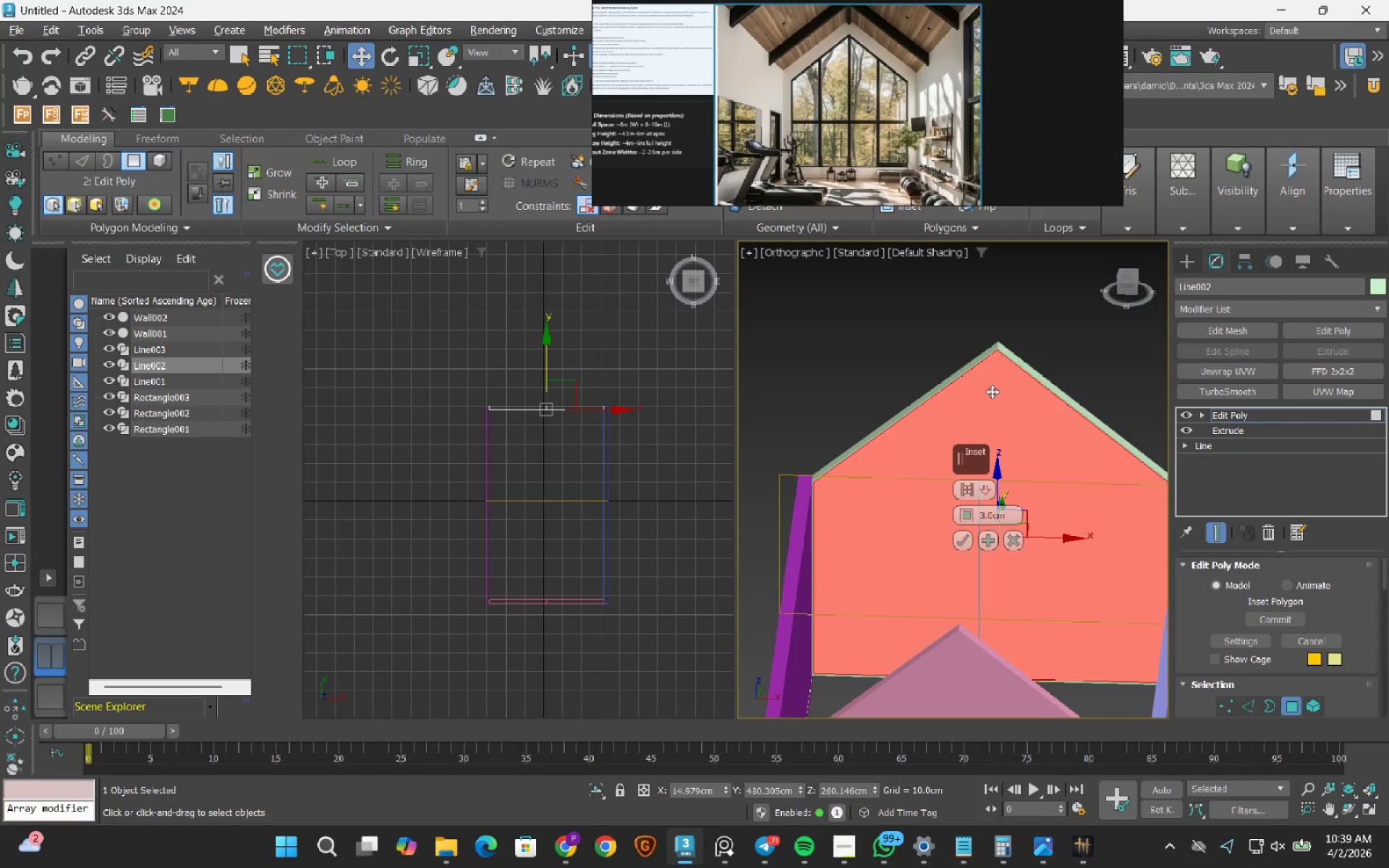 
key(F4)
 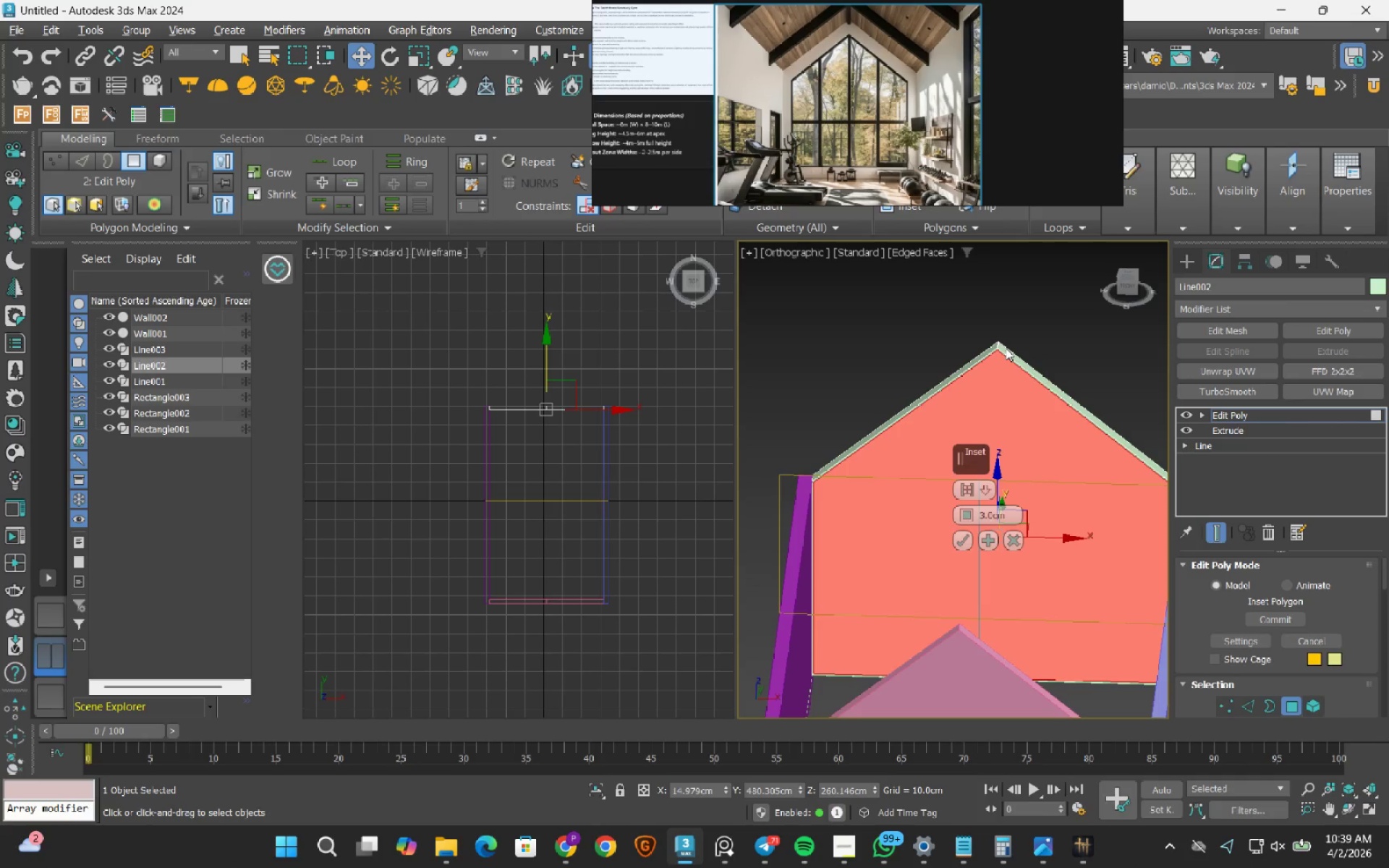 
scroll: coordinate [1006, 348], scroll_direction: up, amount: 4.0
 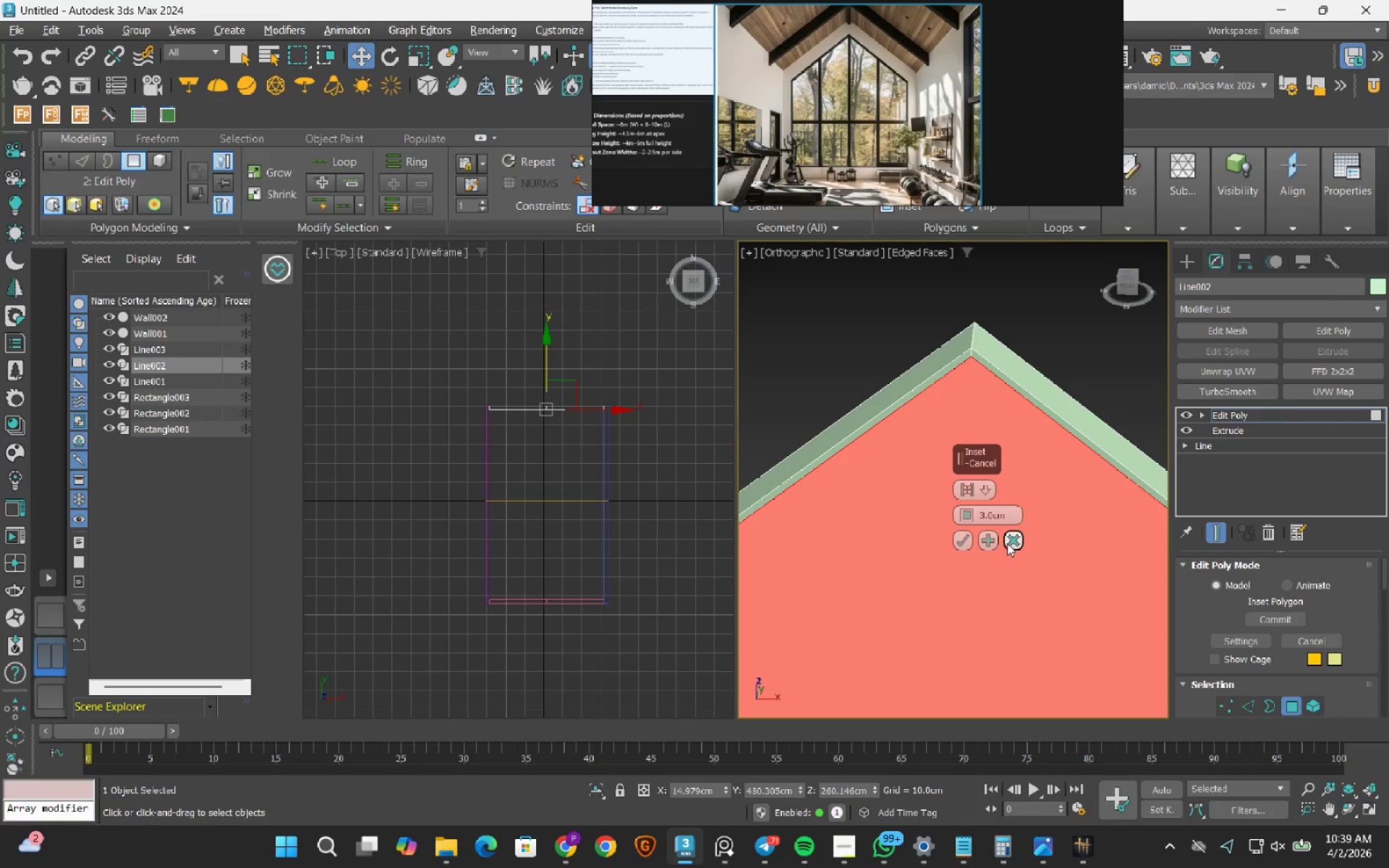 
left_click([1011, 537])
 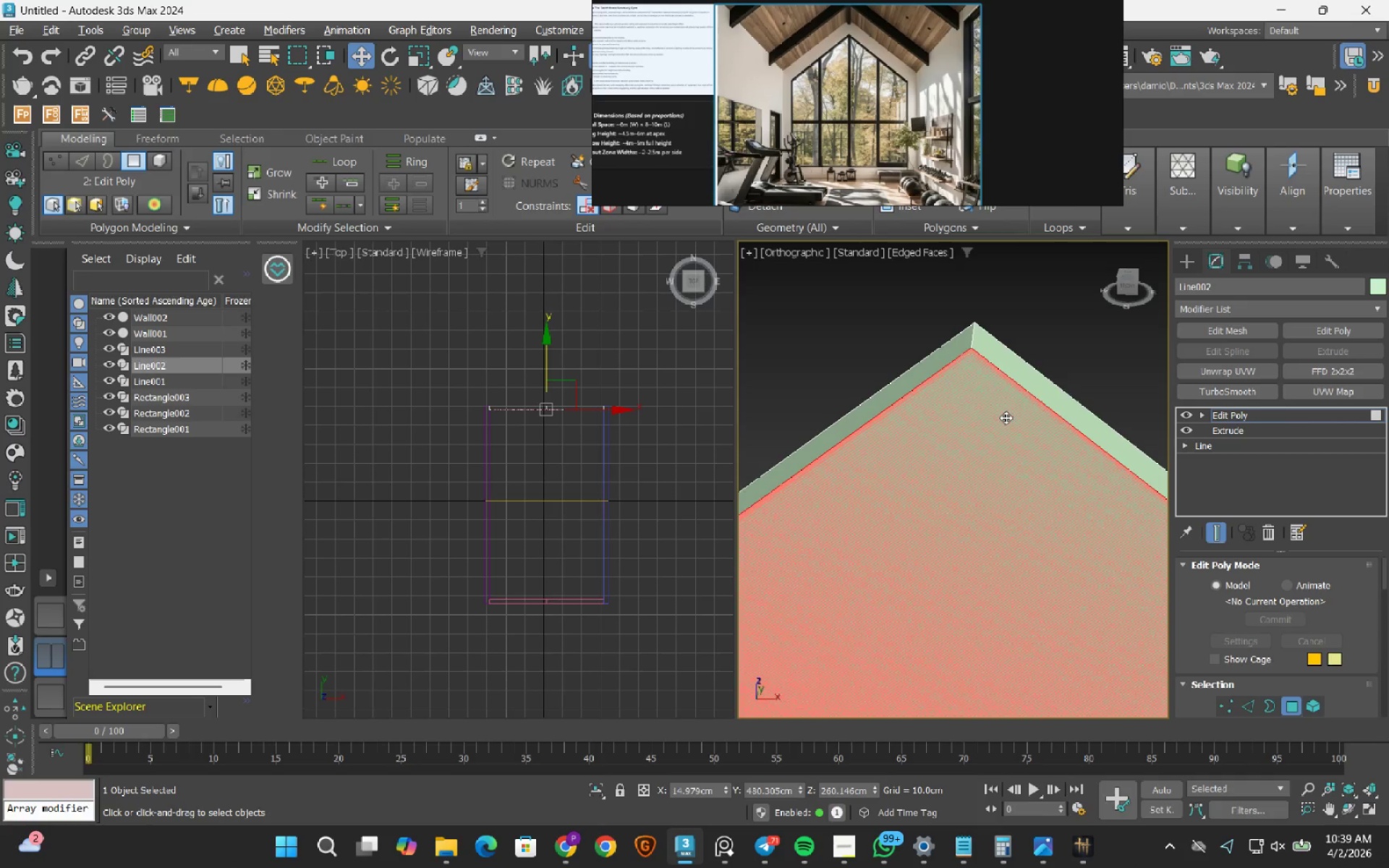 
right_click([872, 336])
 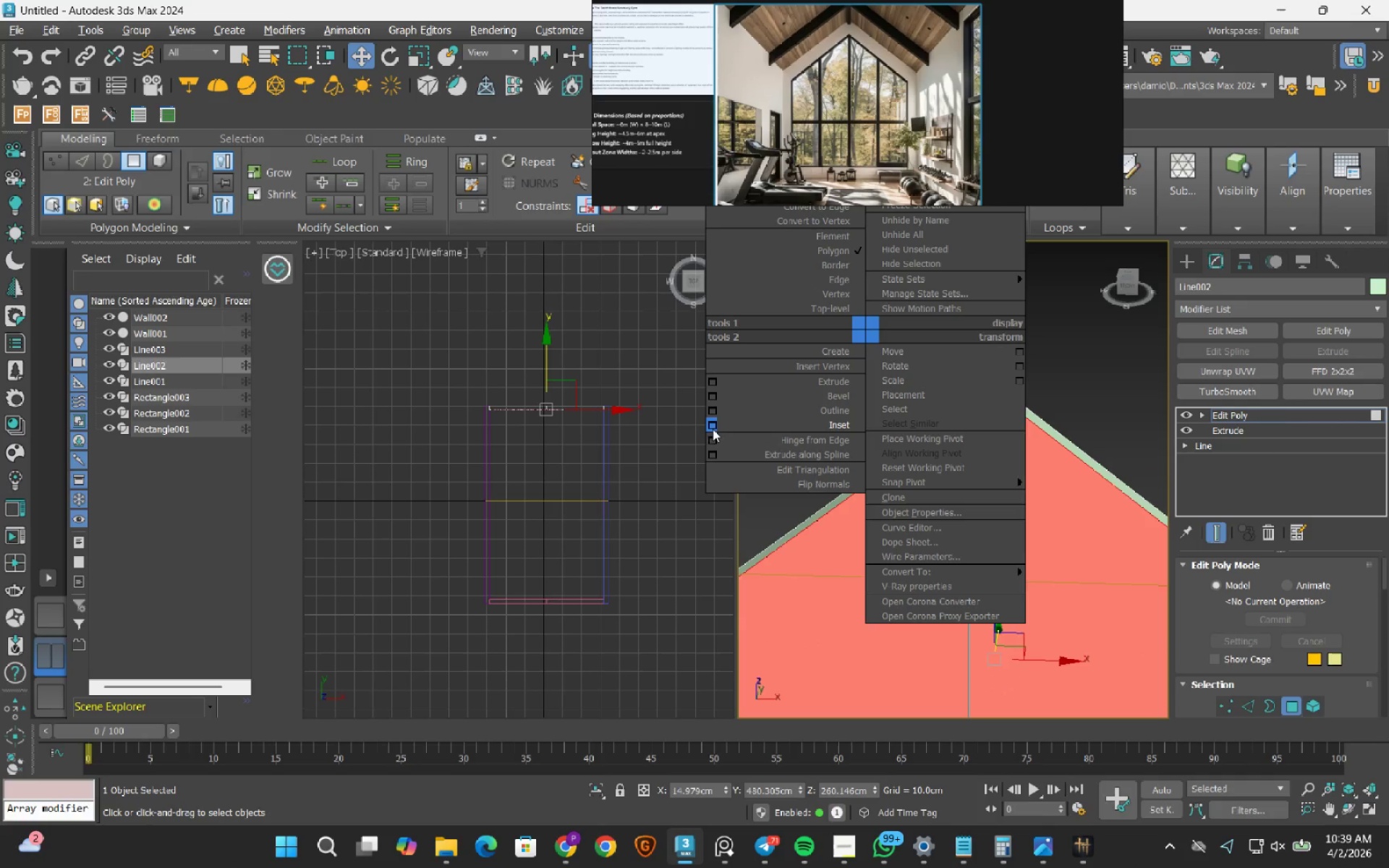 
scroll: coordinate [1006, 417], scroll_direction: down, amount: 3.0
 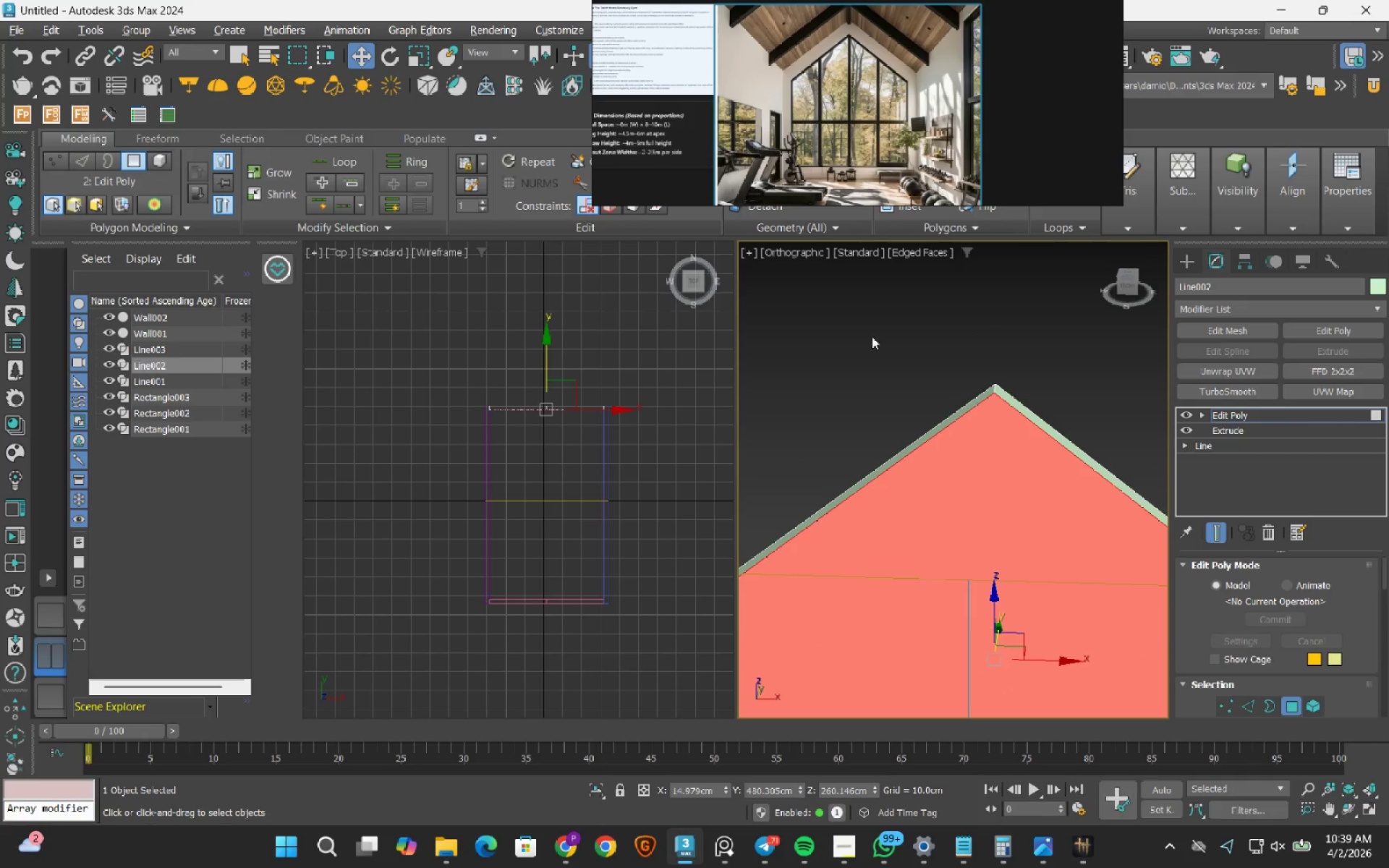 
left_click([709, 422])
 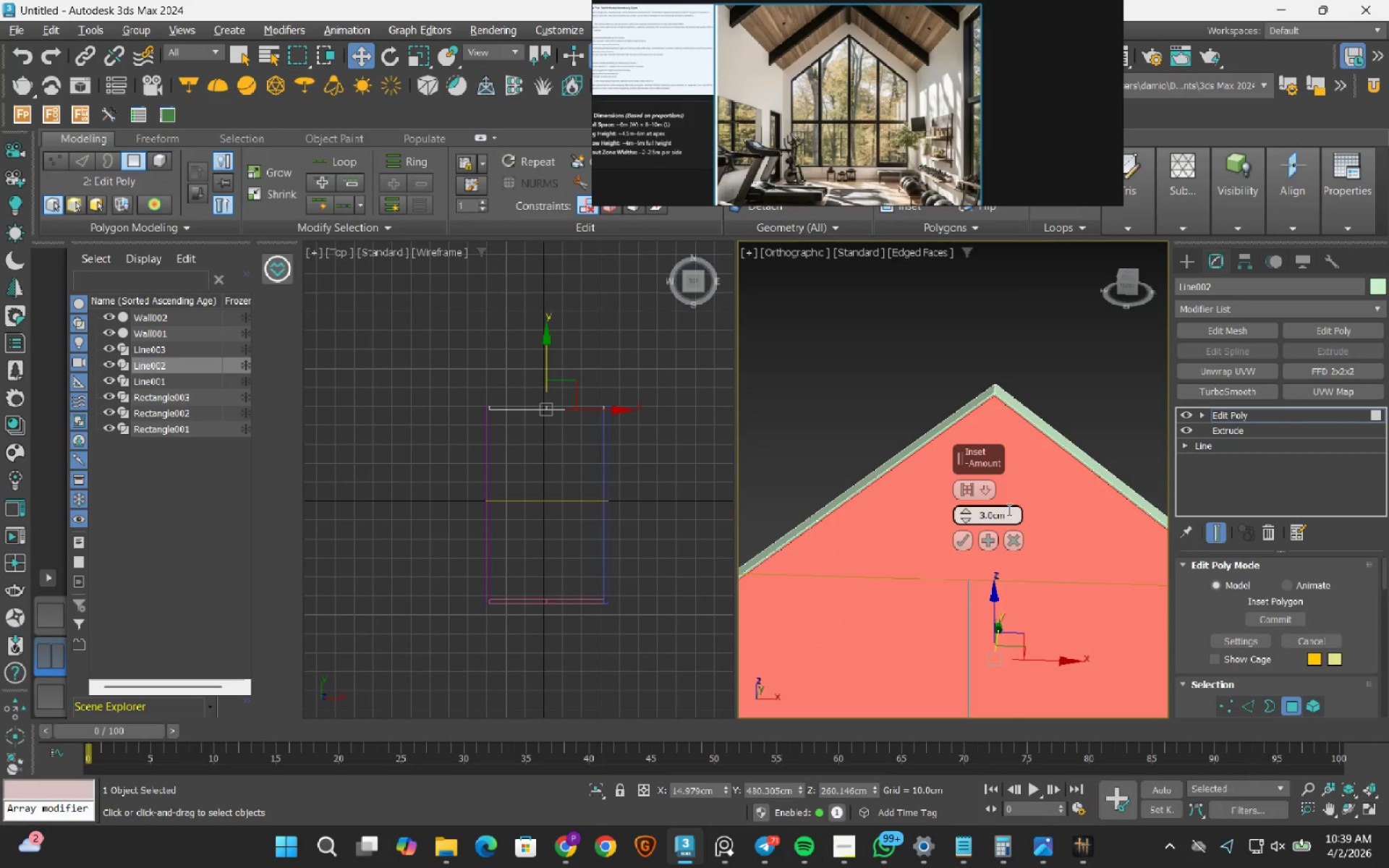 
left_click_drag(start_coordinate=[1008, 509], to_coordinate=[967, 522])
 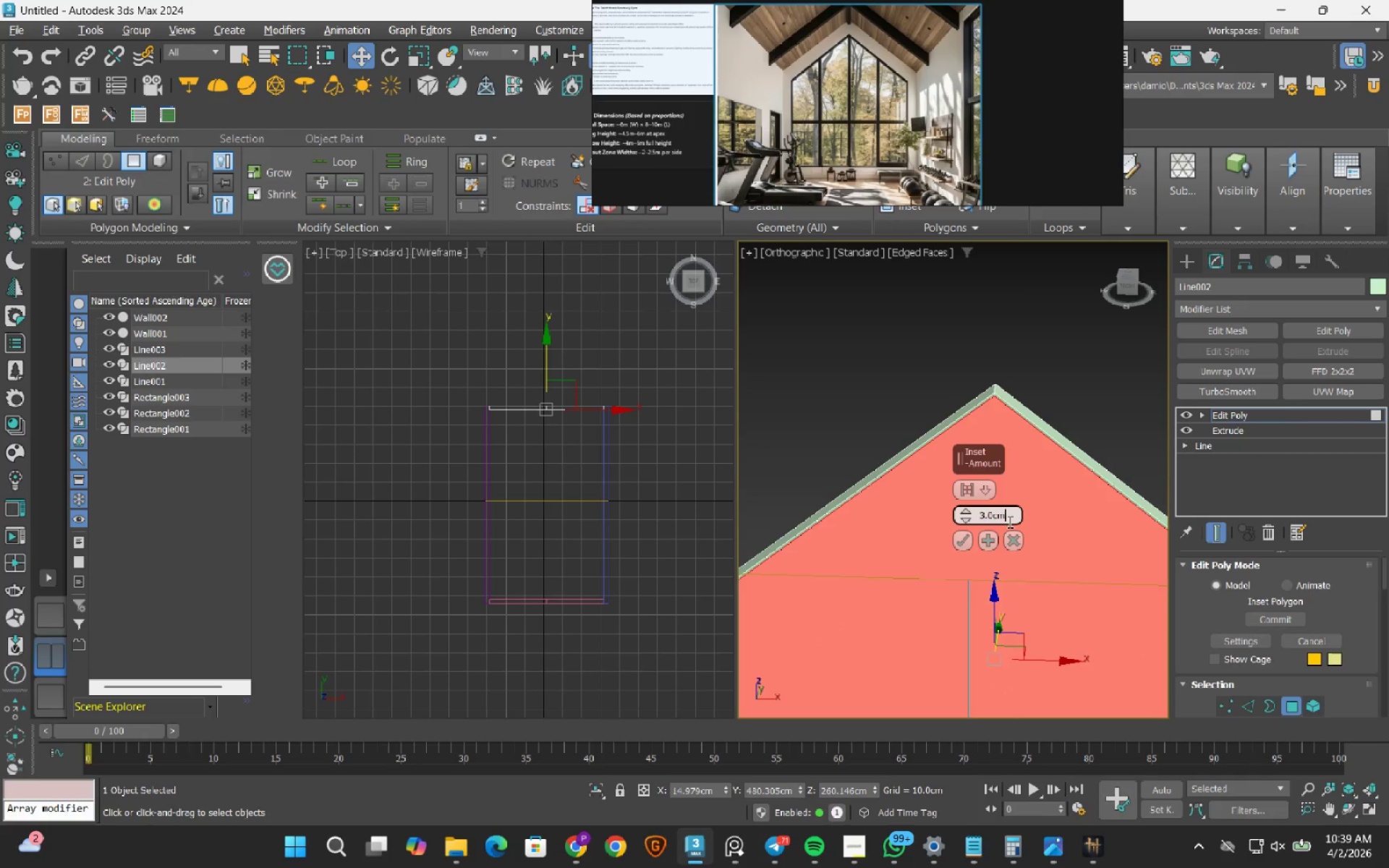 
left_click_drag(start_coordinate=[1009, 513], to_coordinate=[969, 510])
 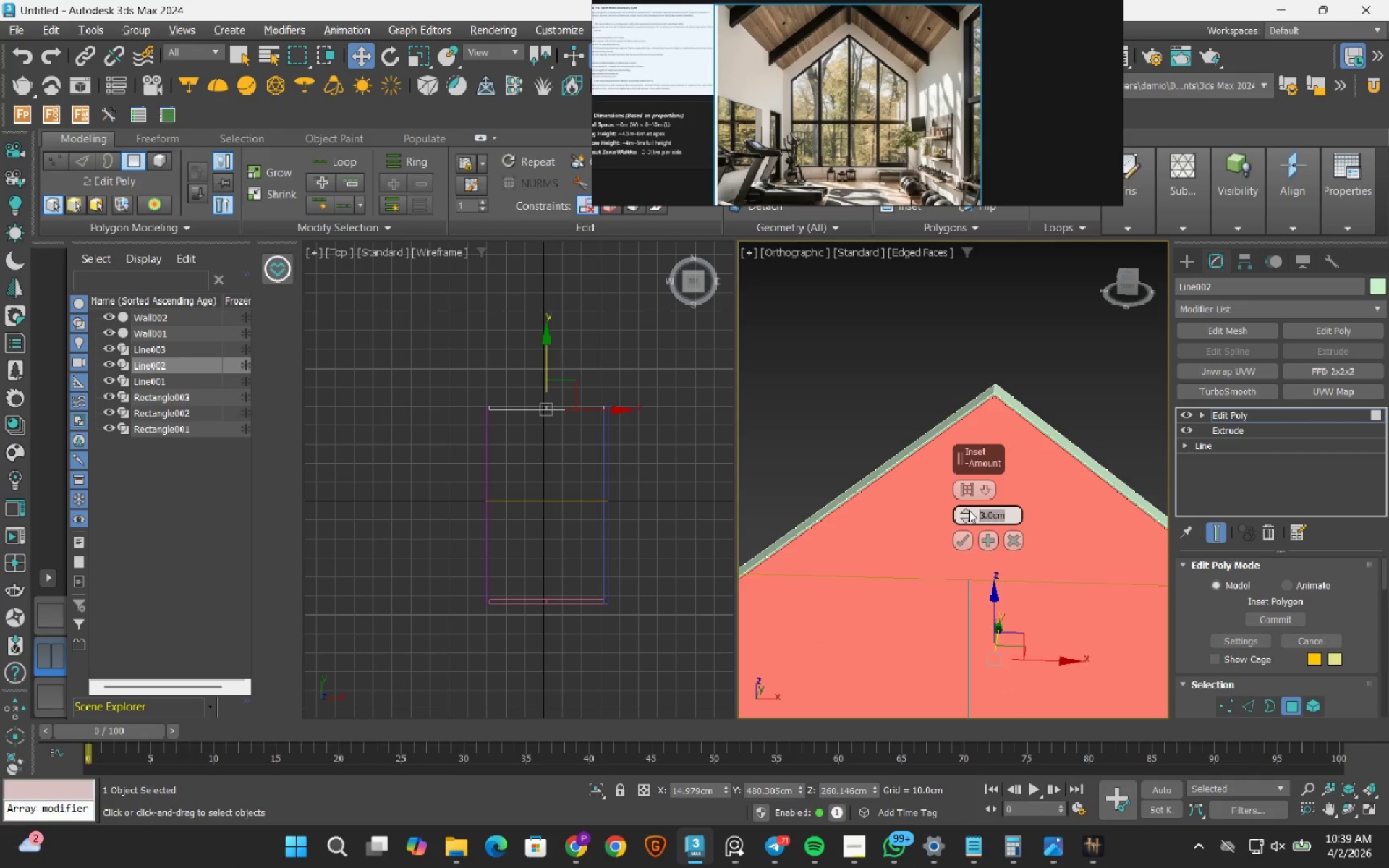 
key(Numpad3)
 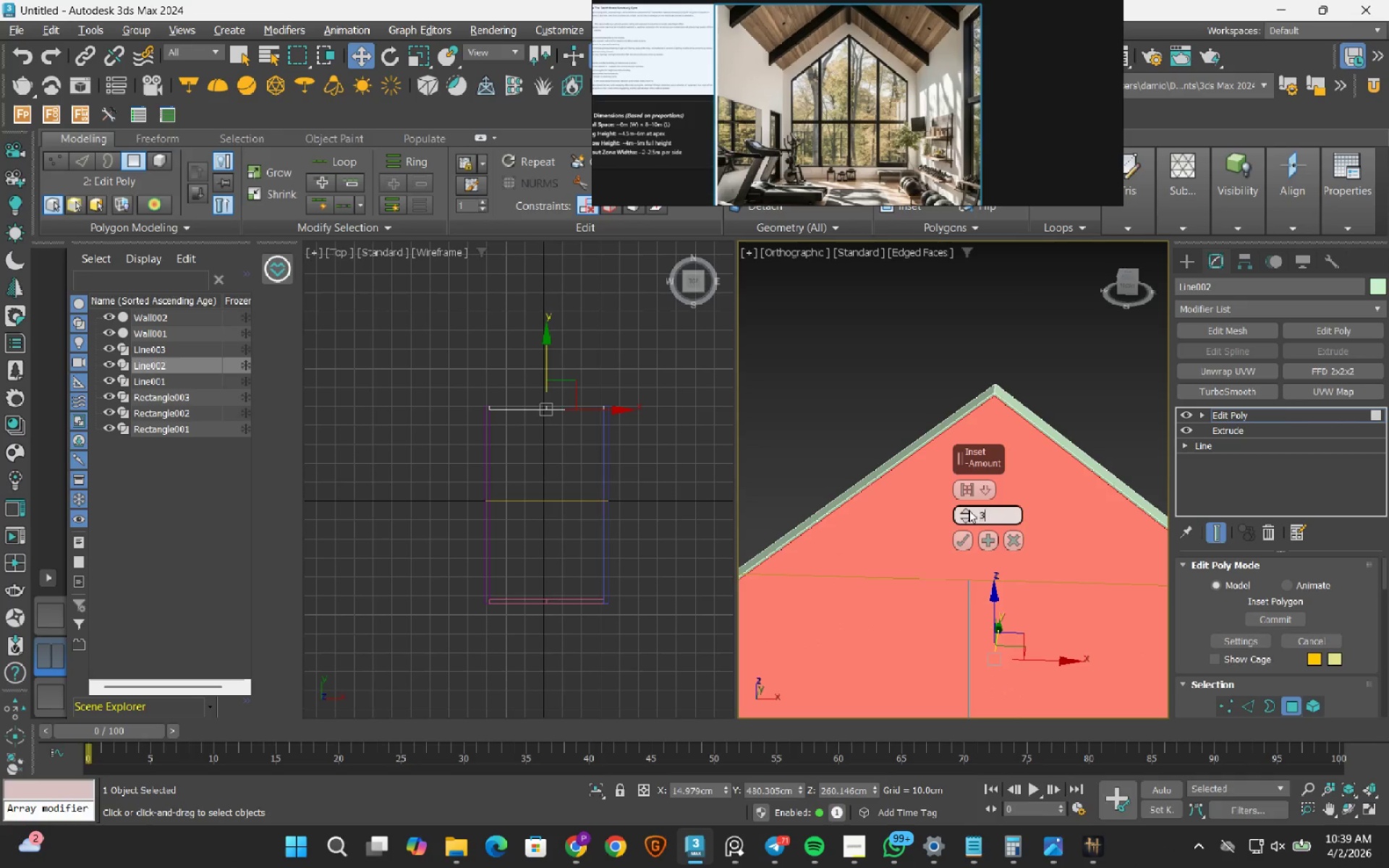 
key(Numpad0)
 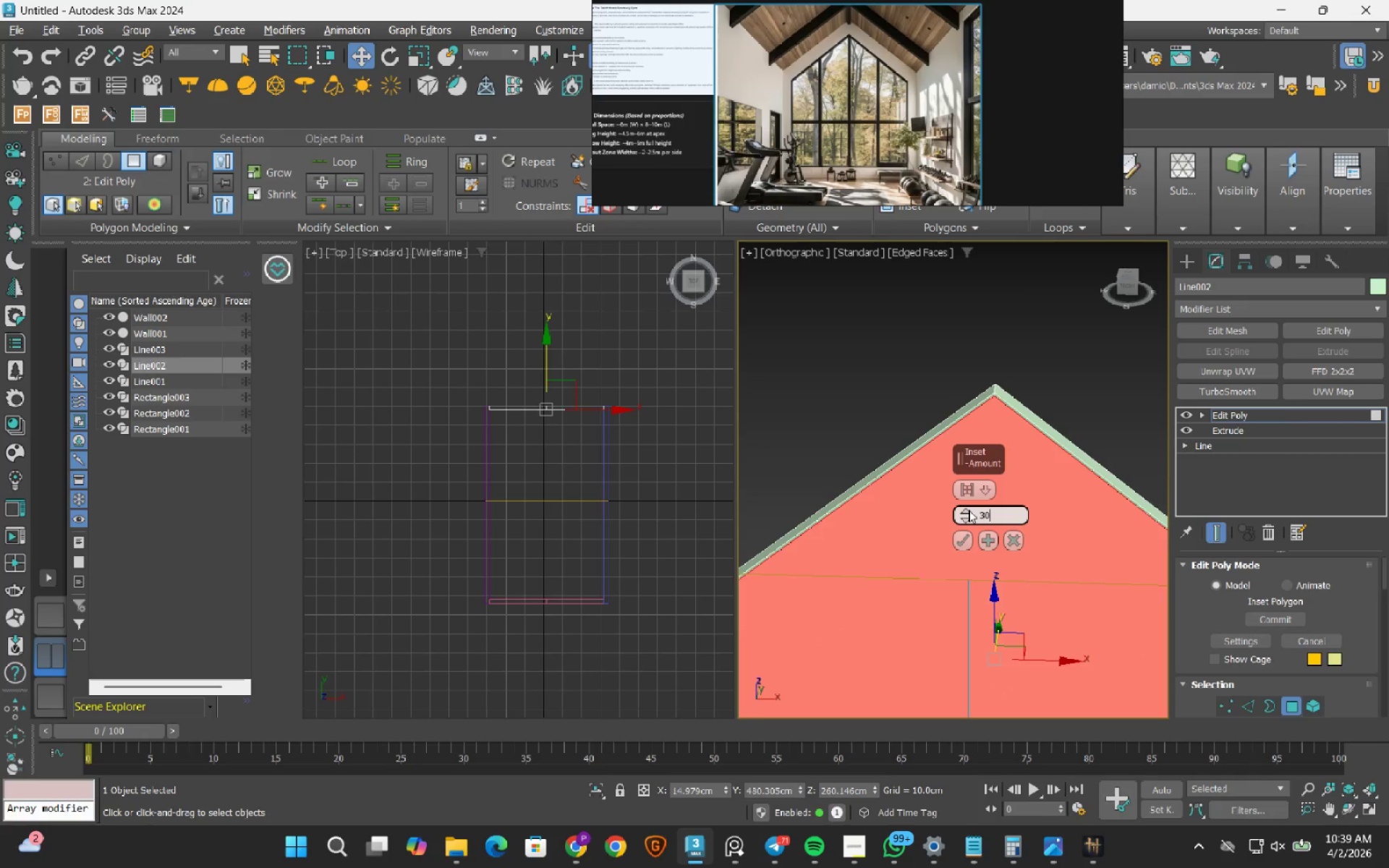 
key(NumpadEnter)
 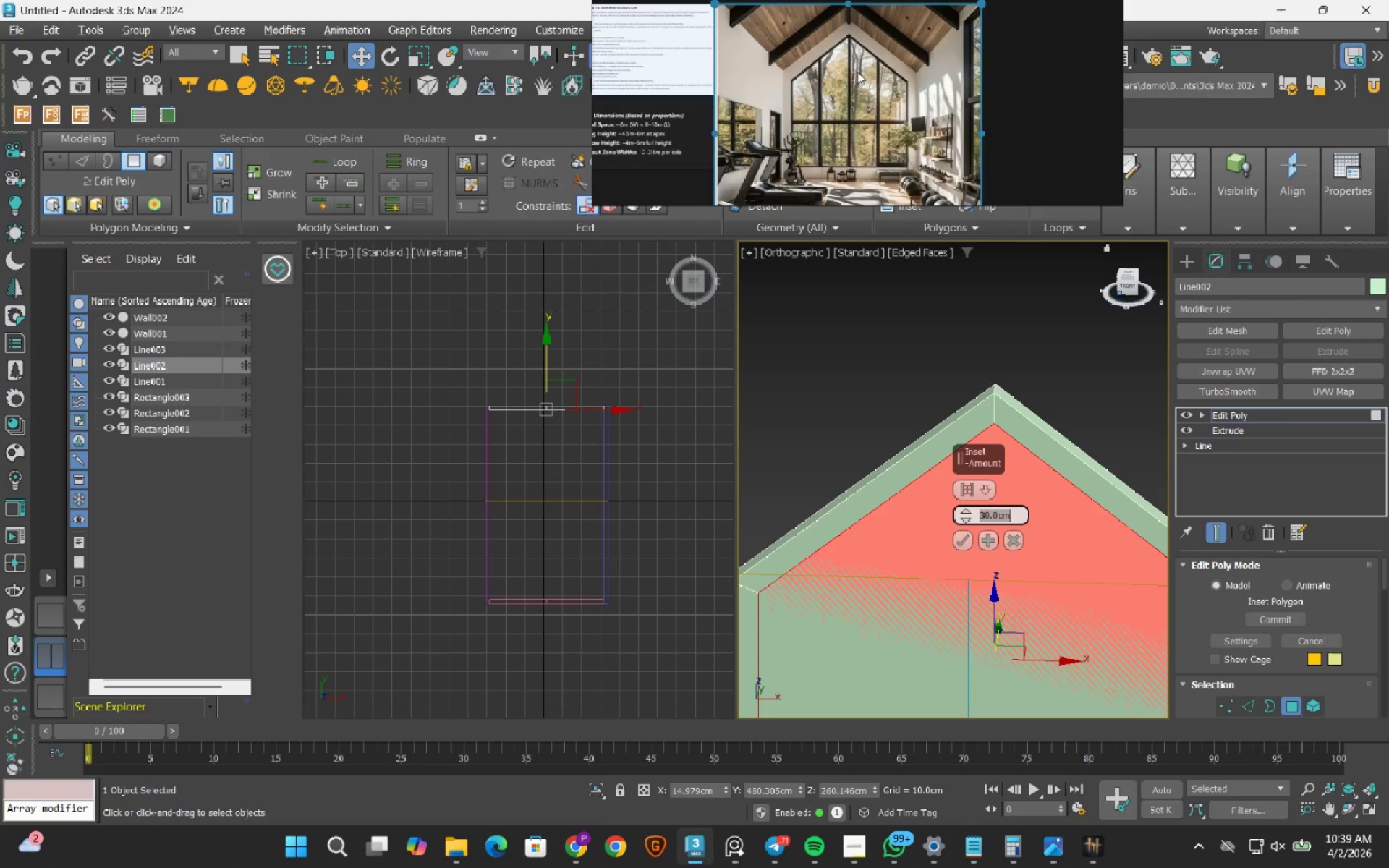 
scroll: coordinate [483, 314], scroll_direction: up, amount: 5.0
 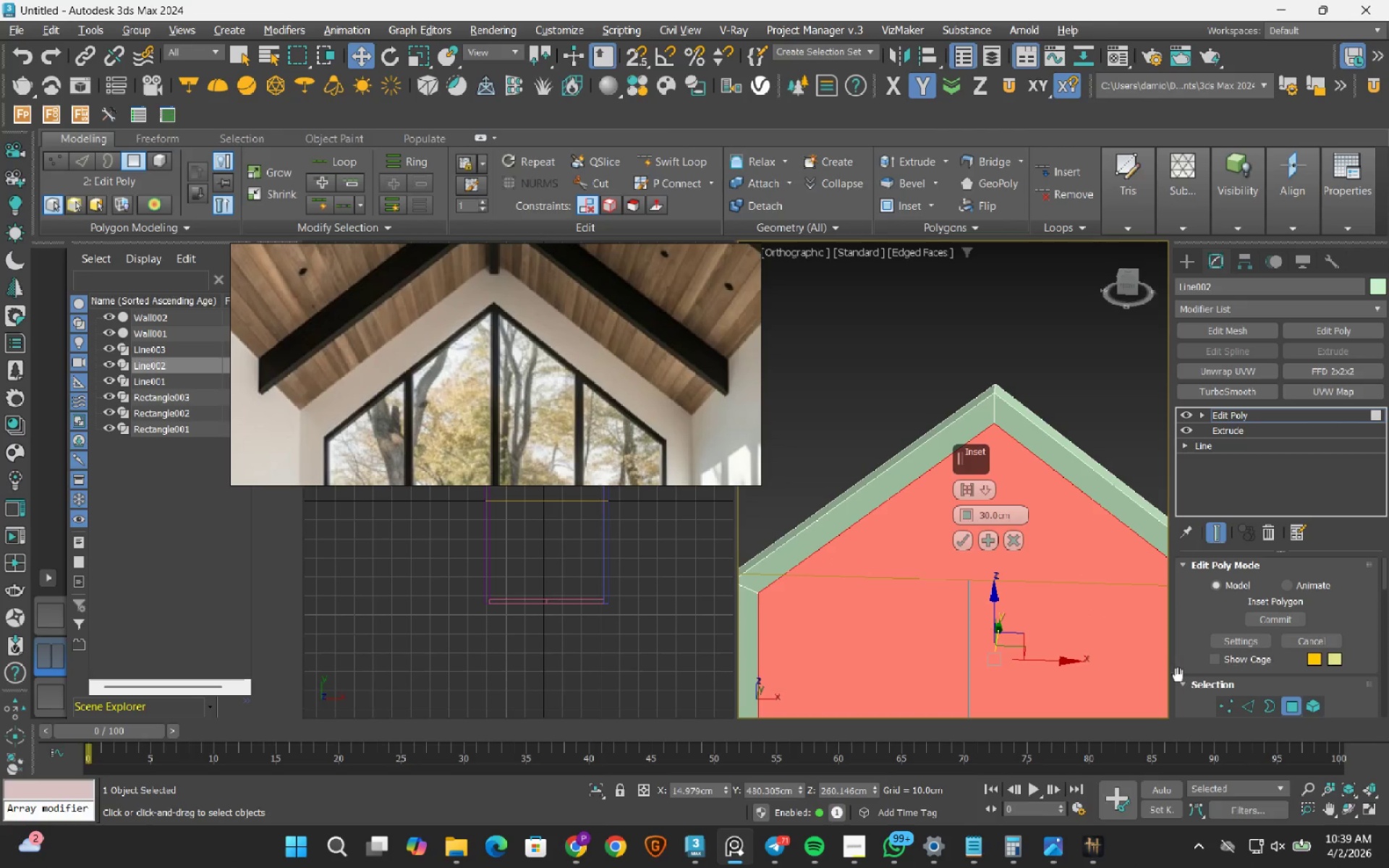 
scroll: coordinate [990, 522], scroll_direction: down, amount: 2.0
 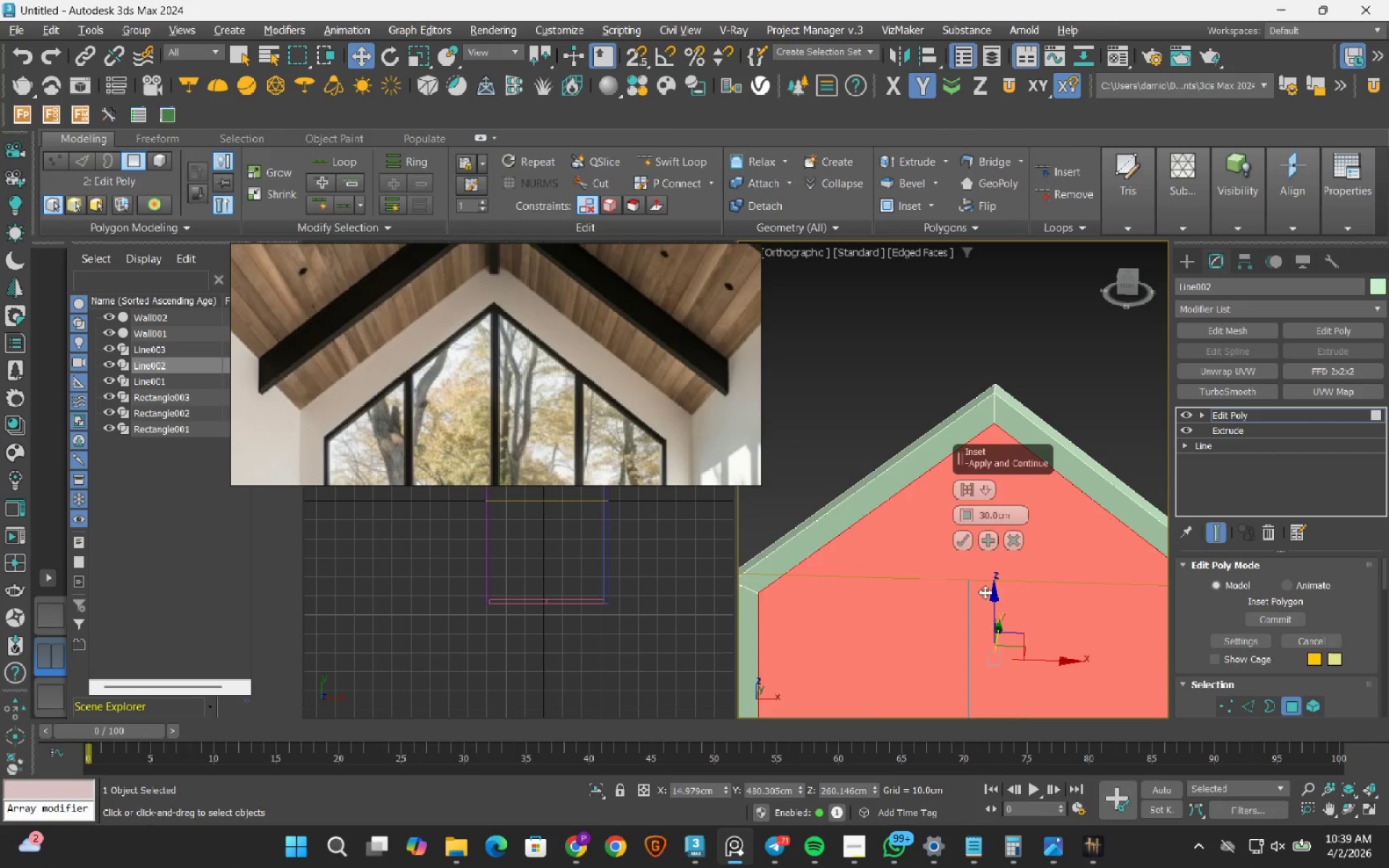 
hold_key(key=AltLeft, duration=0.95)
 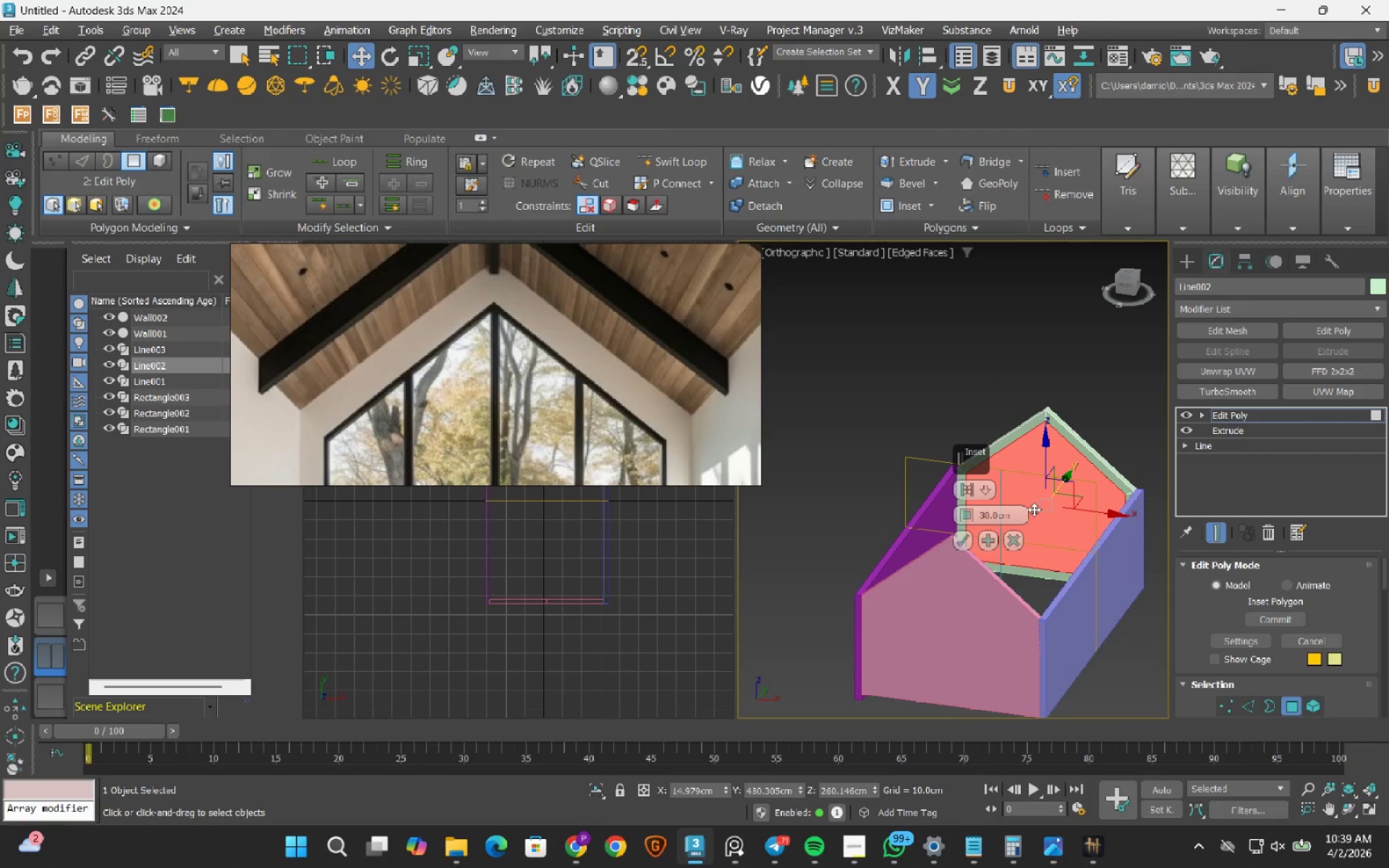 
scroll: coordinate [994, 554], scroll_direction: down, amount: 3.0
 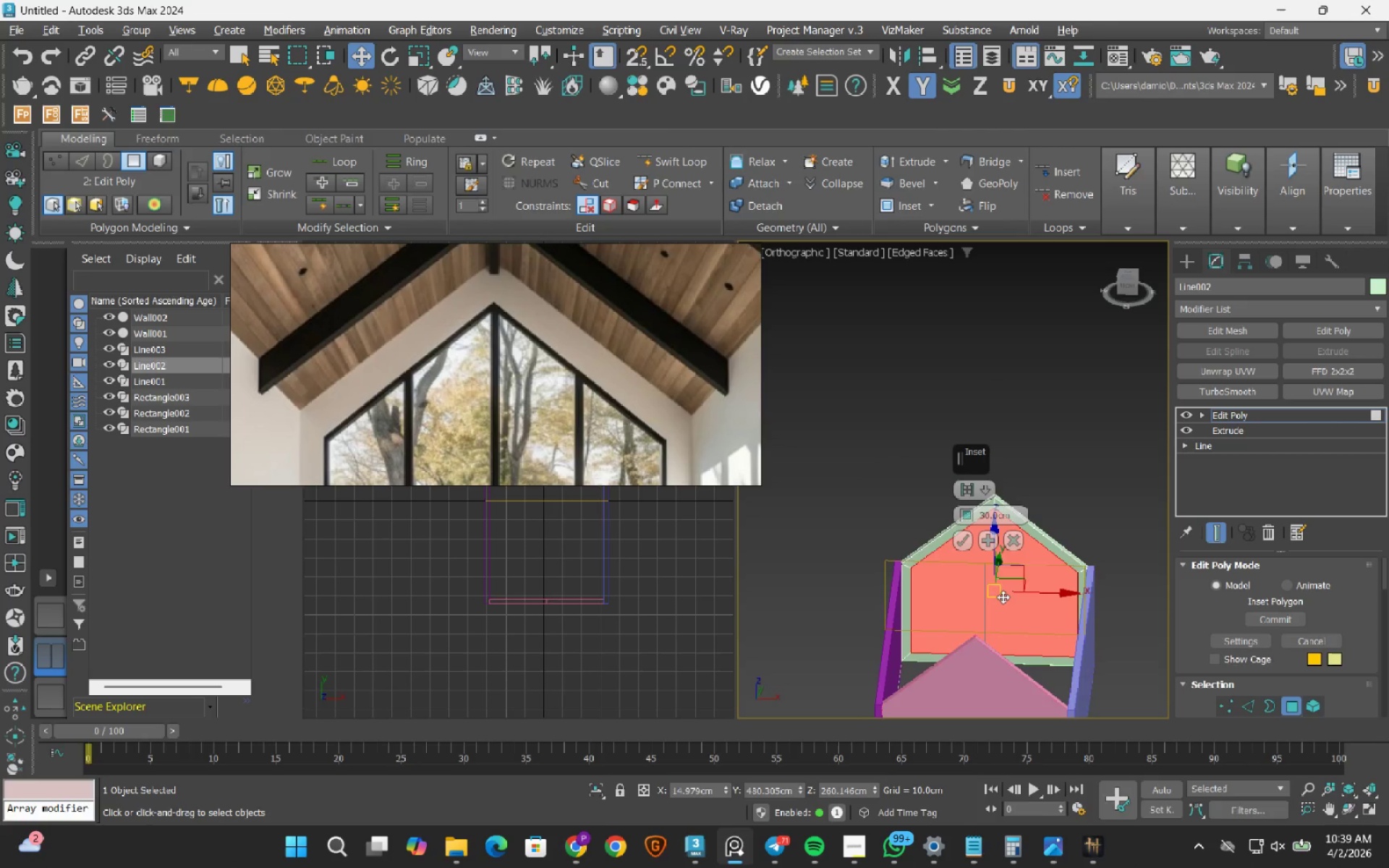 
hold_key(key=AltLeft, duration=1.5)
 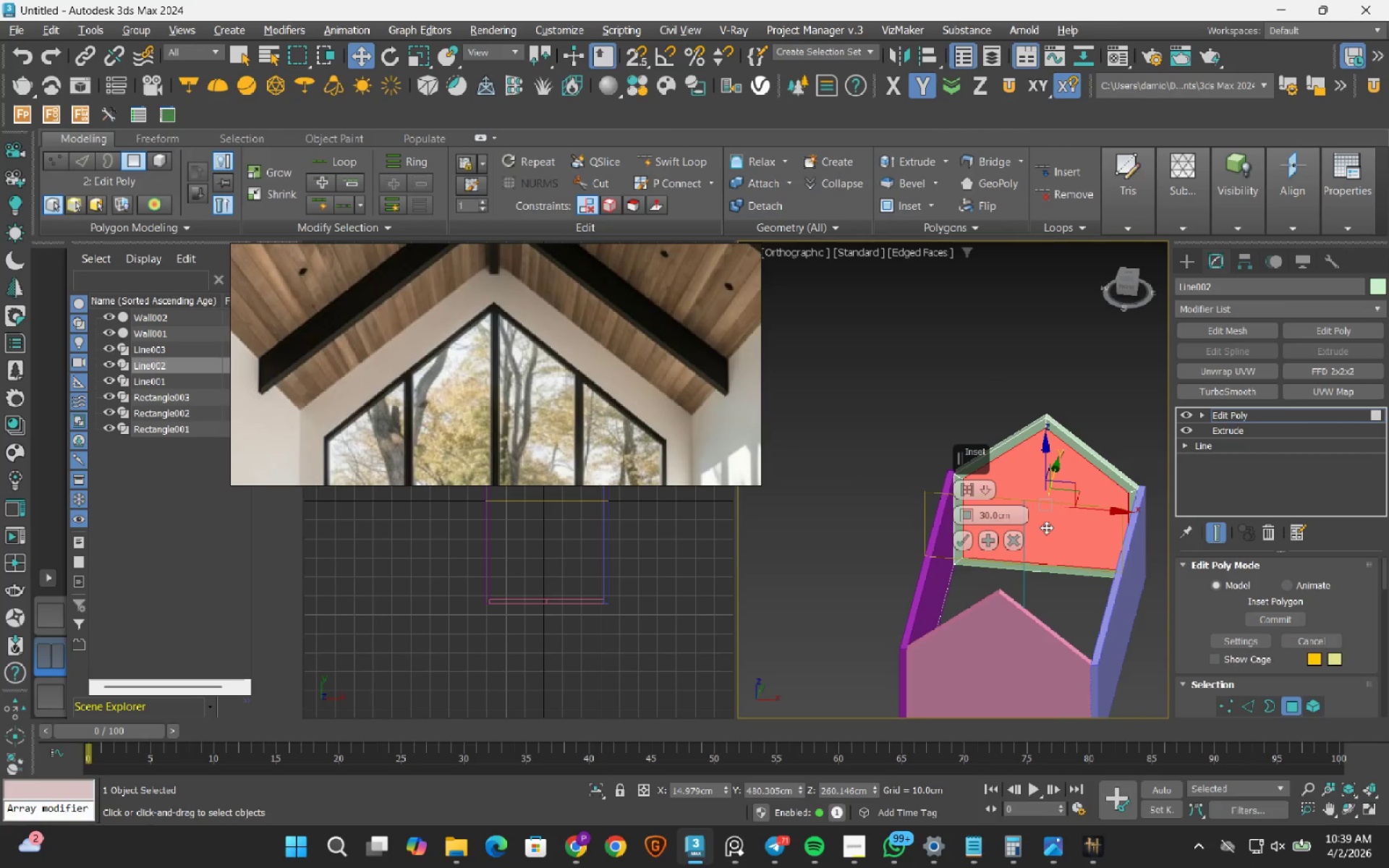 
hold_key(key=AltLeft, duration=0.58)
 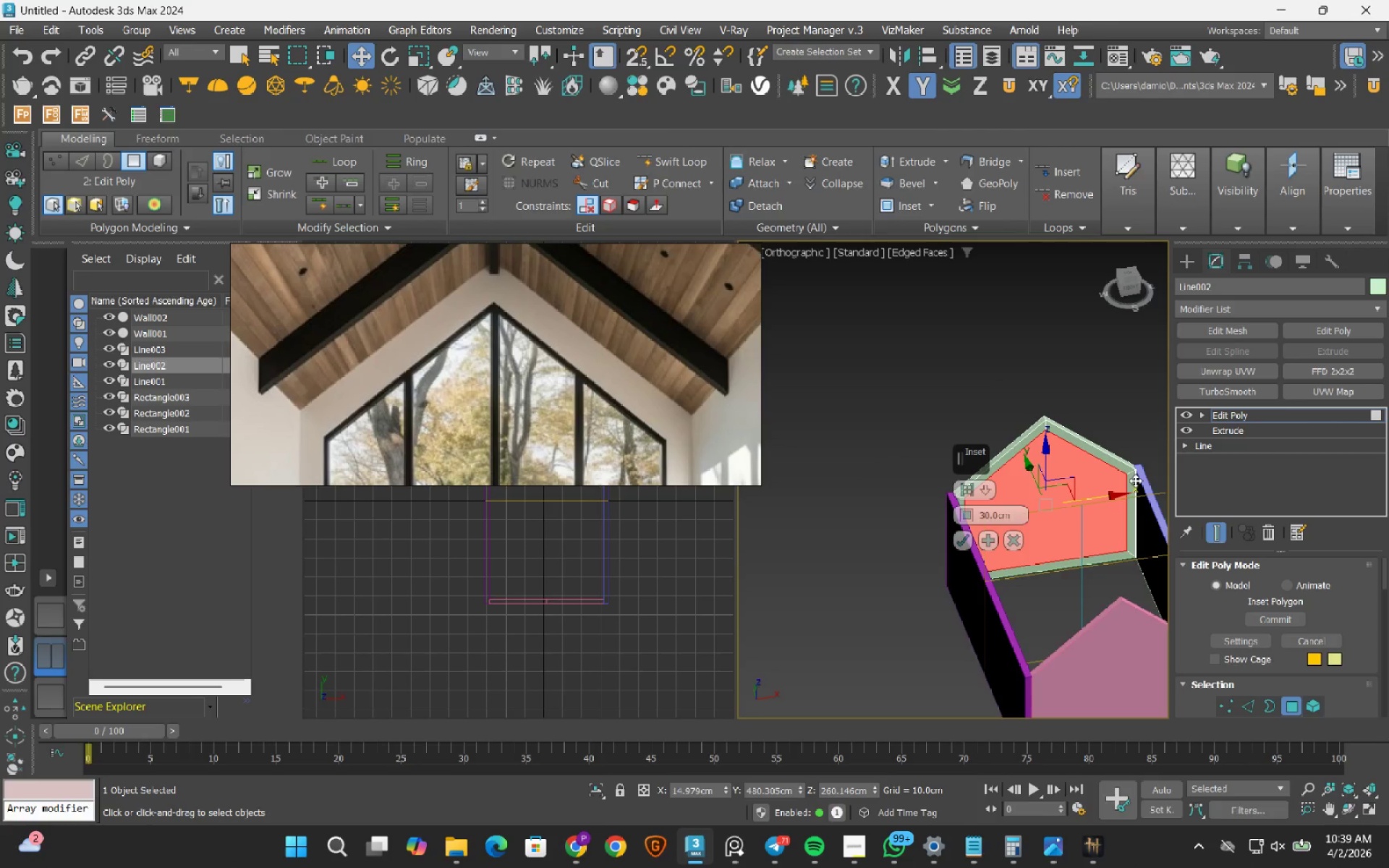 
scroll: coordinate [1135, 480], scroll_direction: up, amount: 3.0
 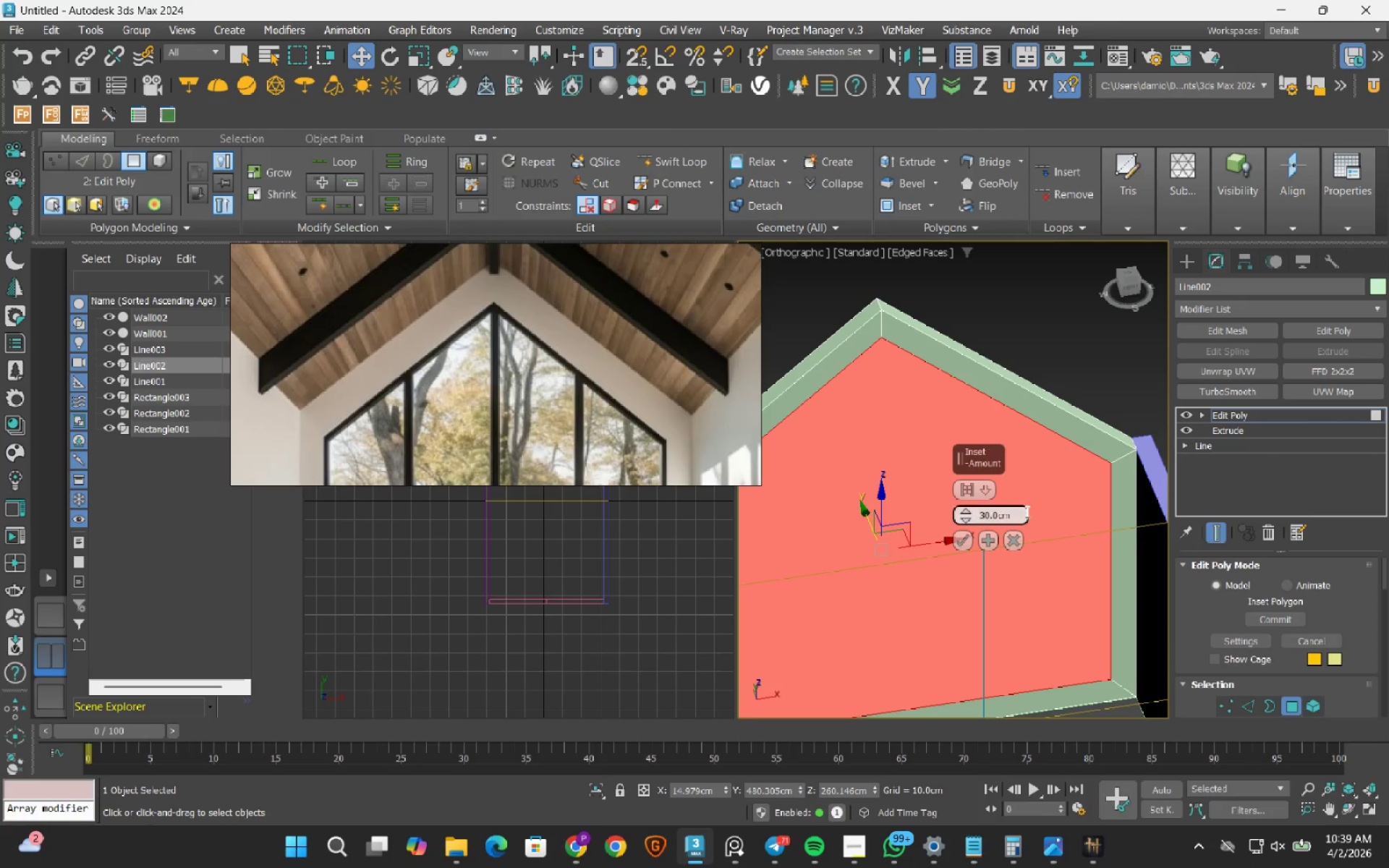 
double_click([1000, 514])
 